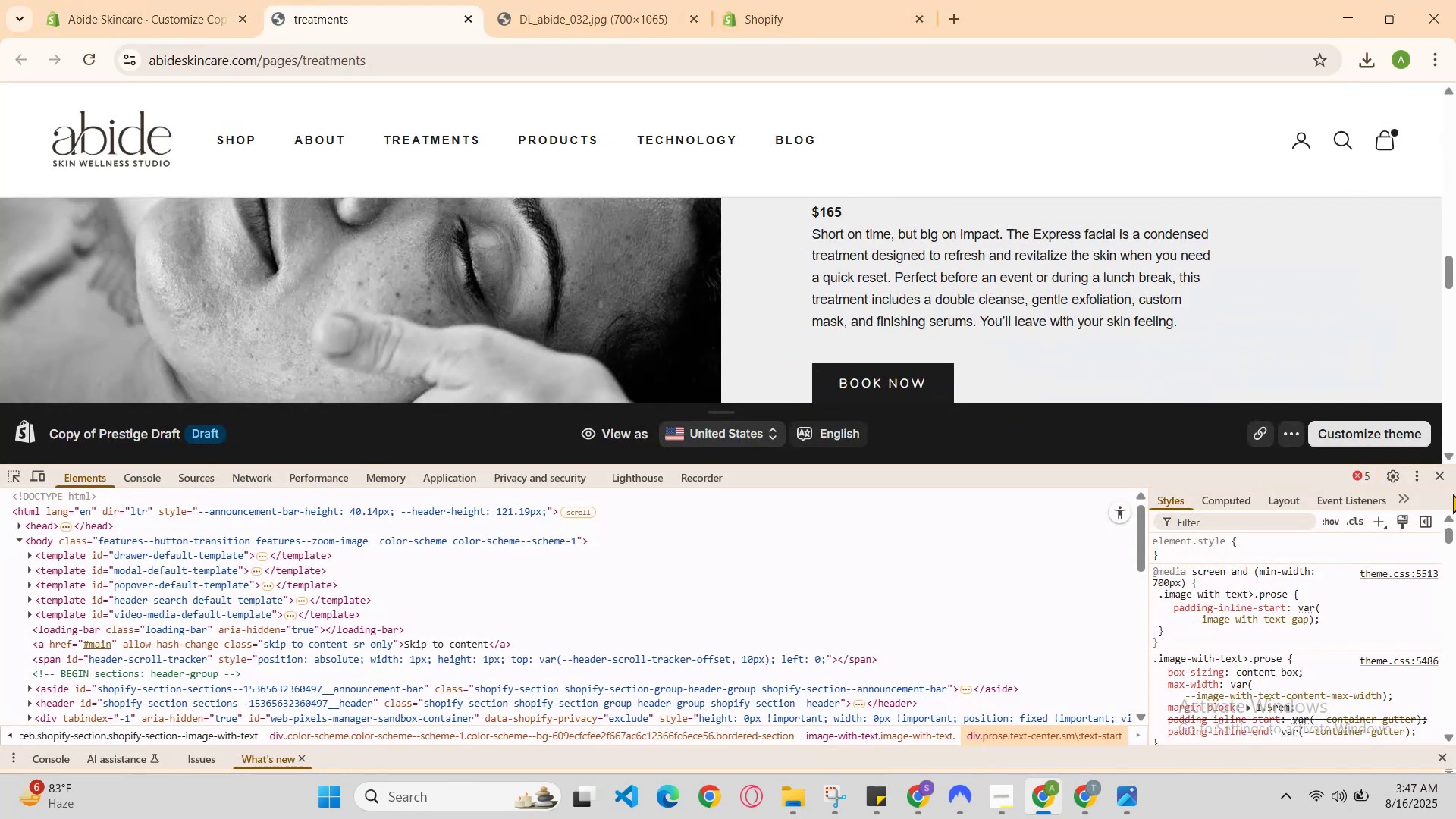 
left_click([1446, 472])
 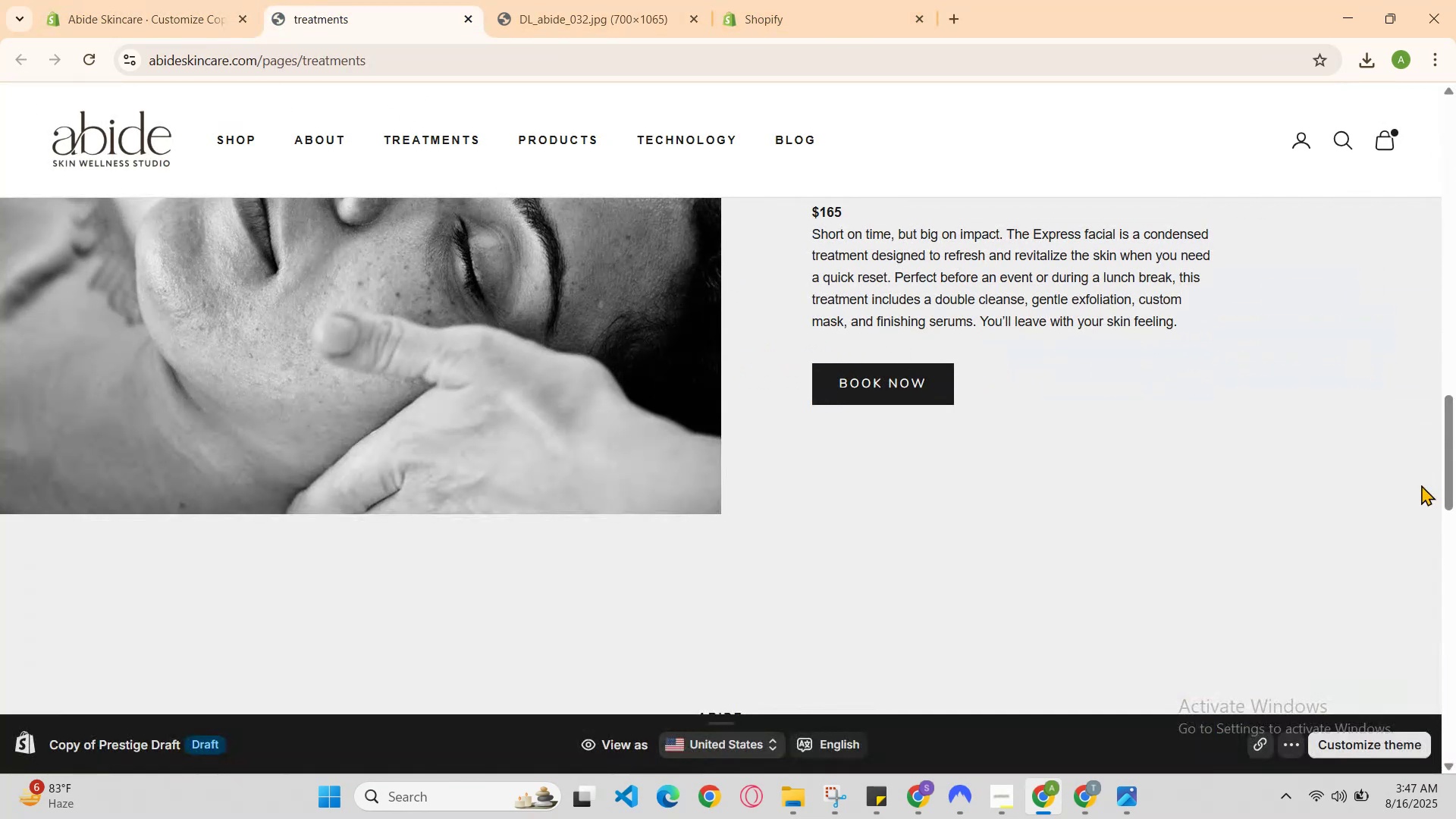 
scroll: coordinate [1225, 572], scroll_direction: up, amount: 3.0
 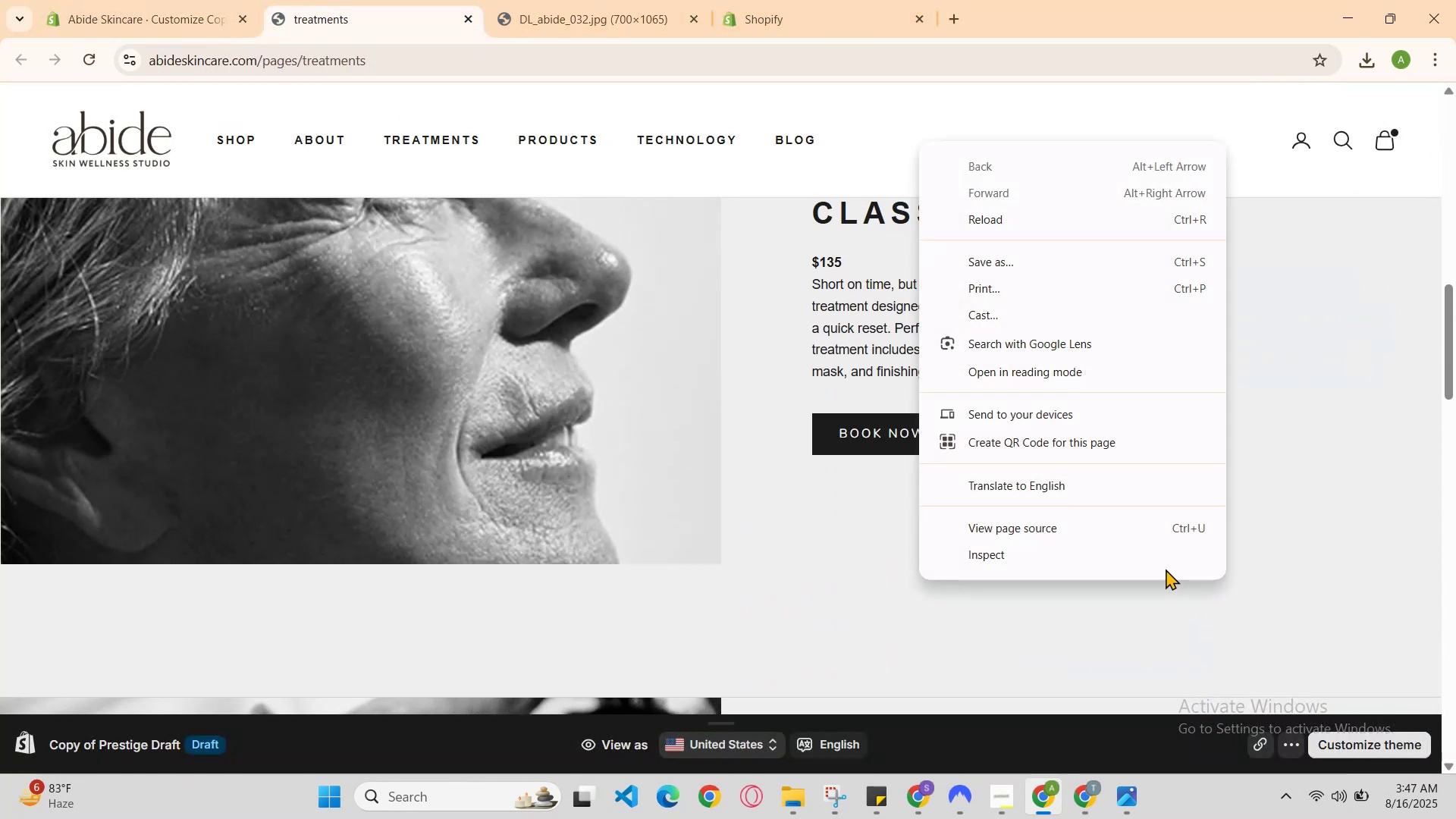 
left_click([1152, 558])
 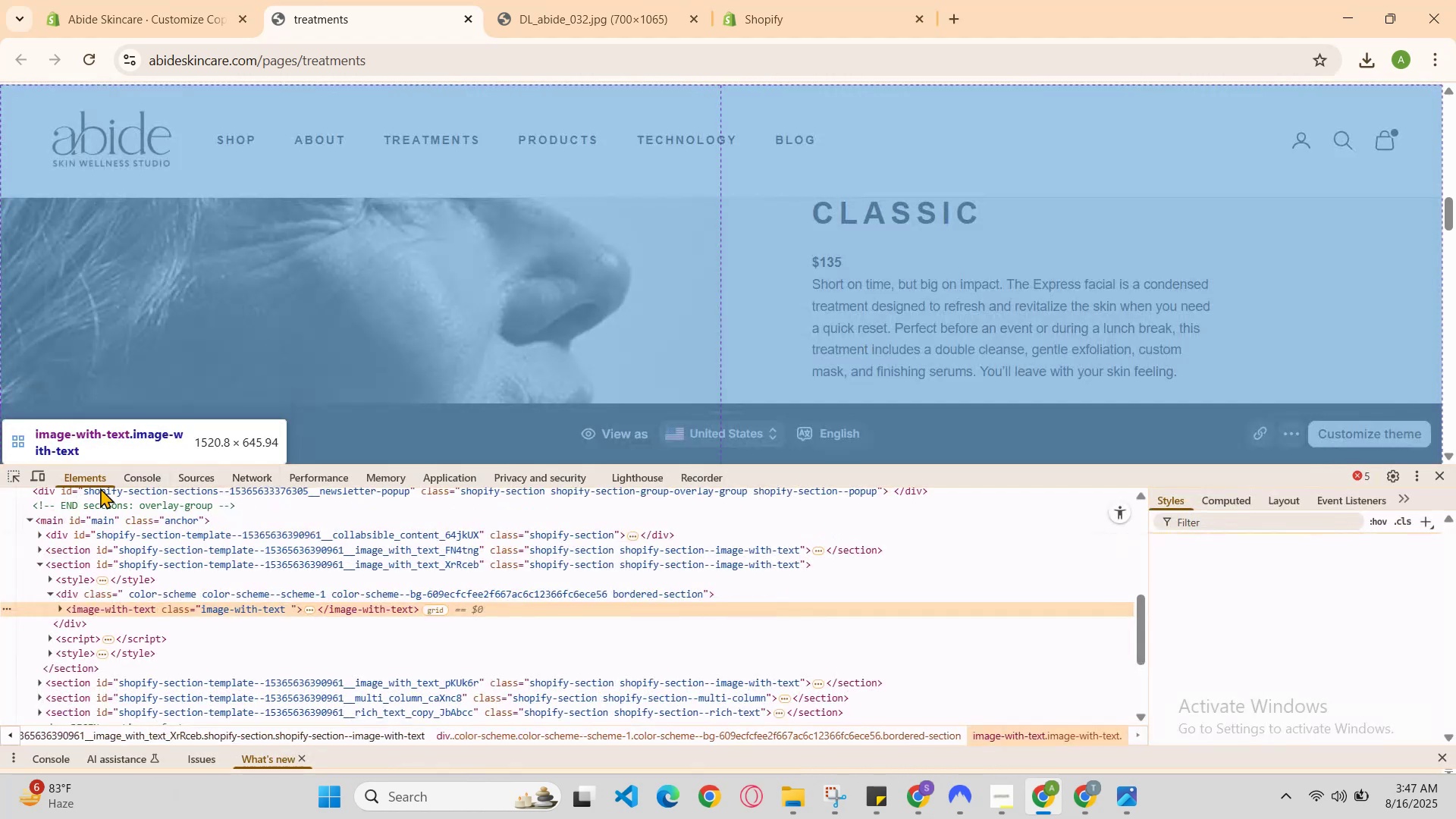 
left_click([32, 475])
 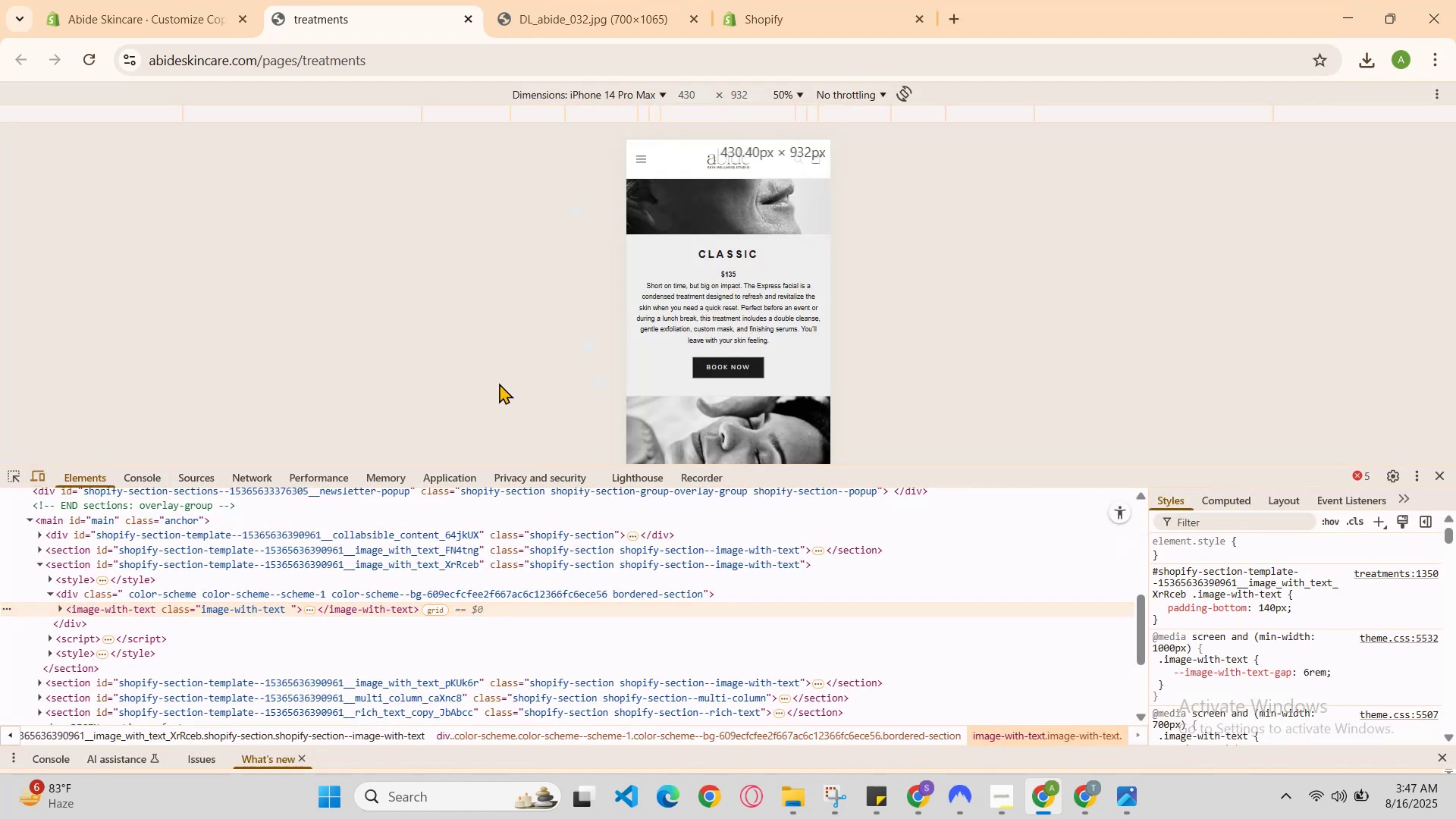 
scroll: coordinate [782, 329], scroll_direction: up, amount: 4.0
 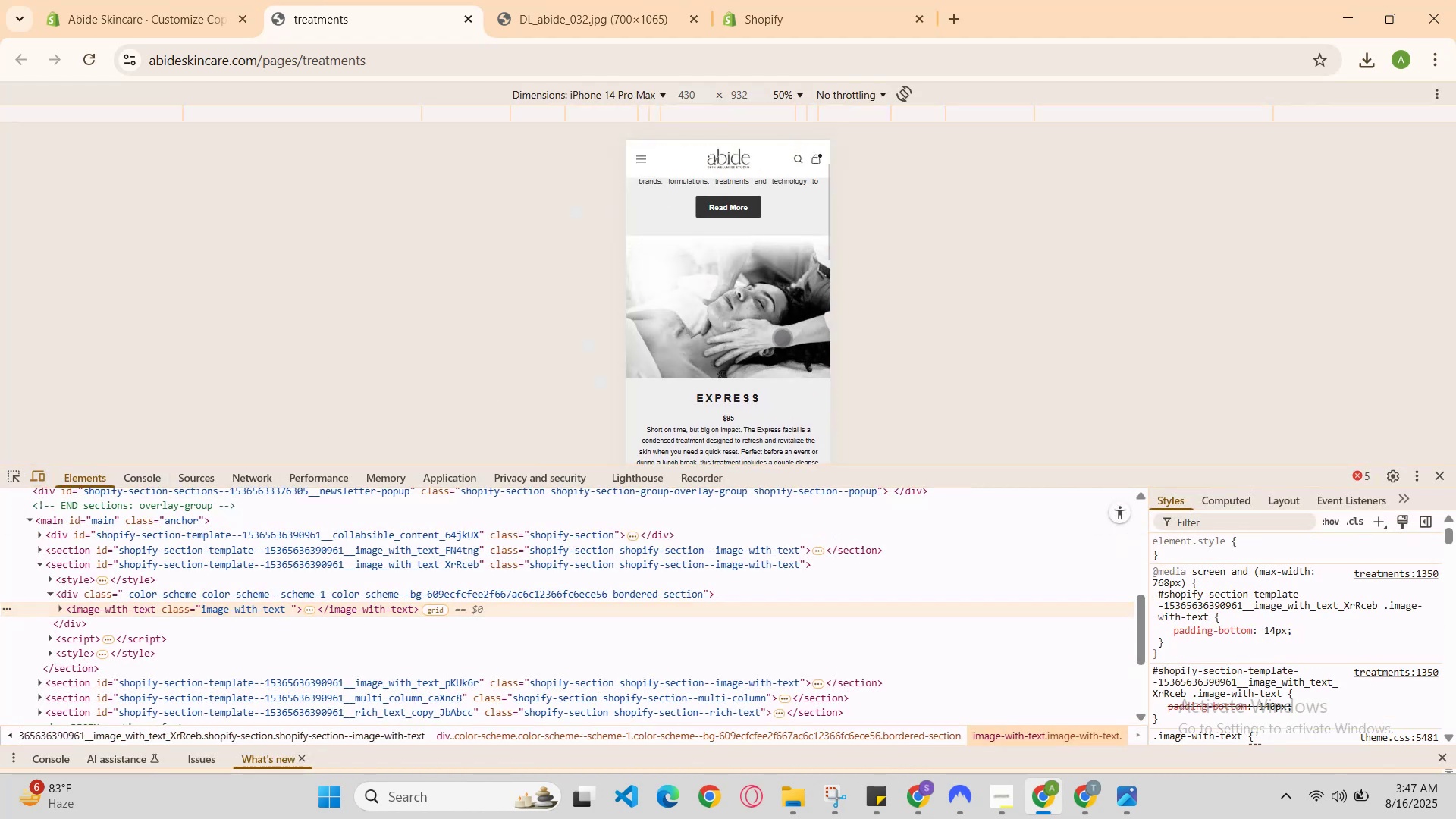 
scroll: coordinate [782, 343], scroll_direction: down, amount: 6.0
 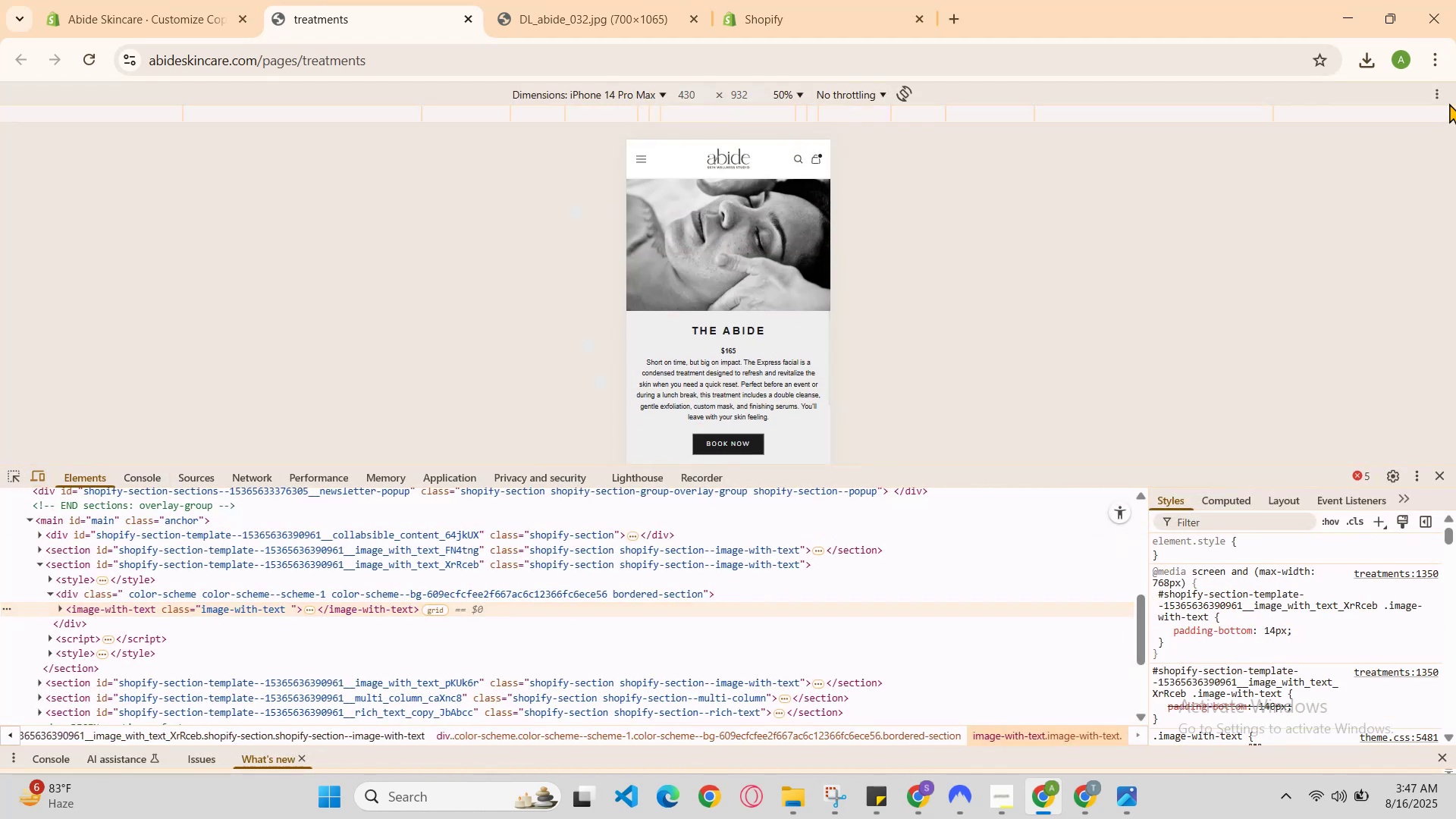 
left_click([1448, 102])
 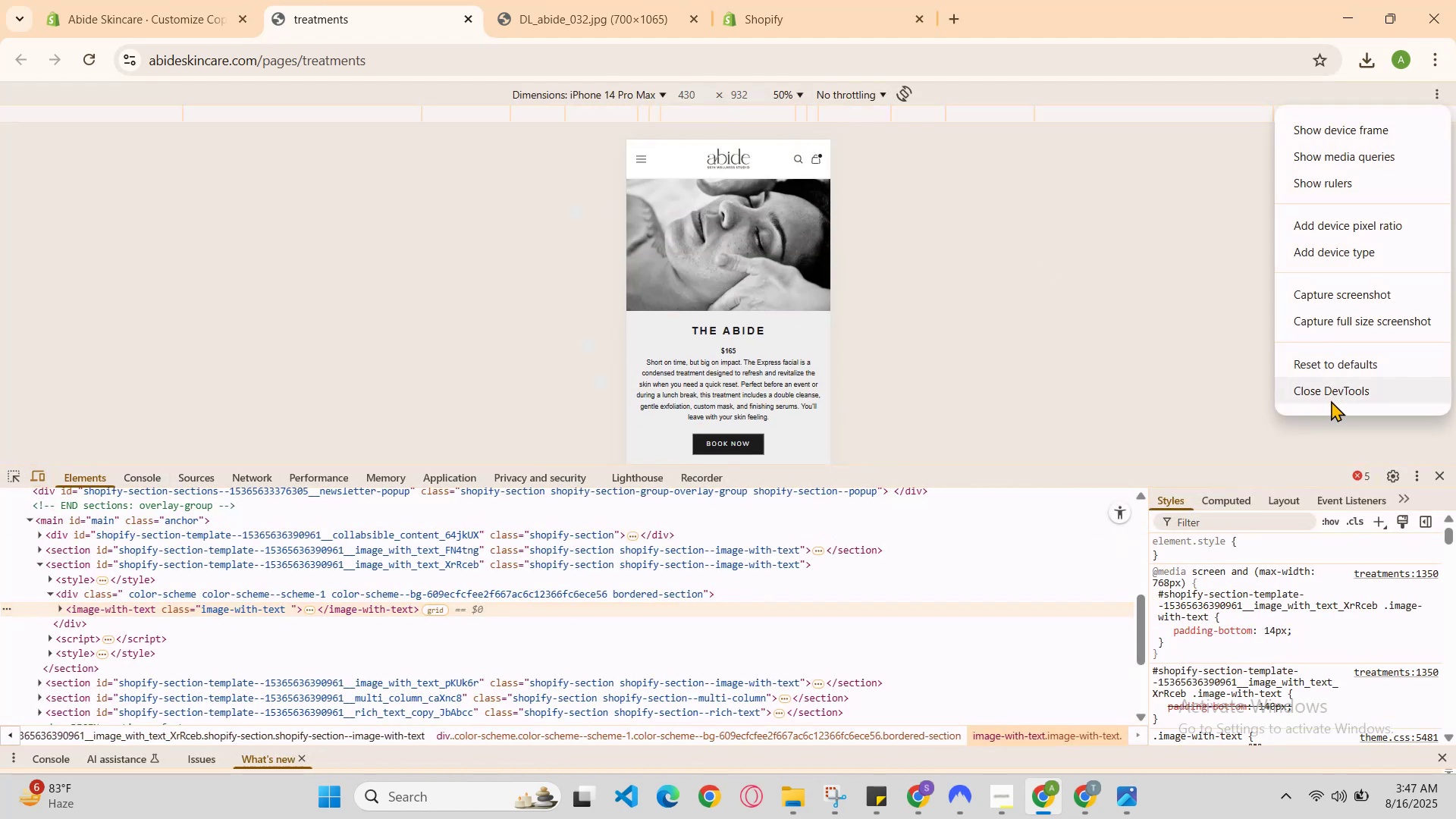 
left_click([1329, 403])
 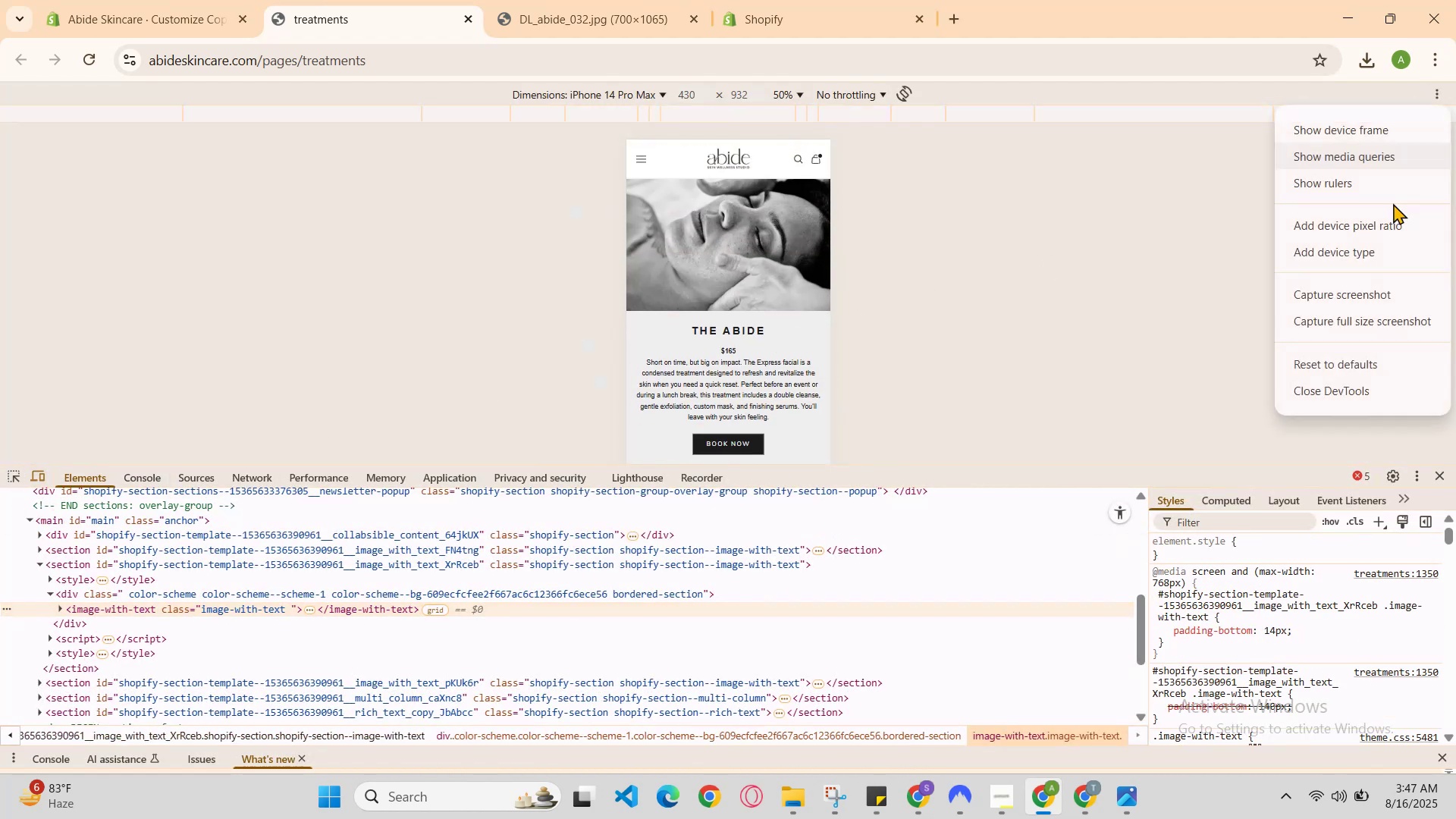 
left_click([1350, 390])
 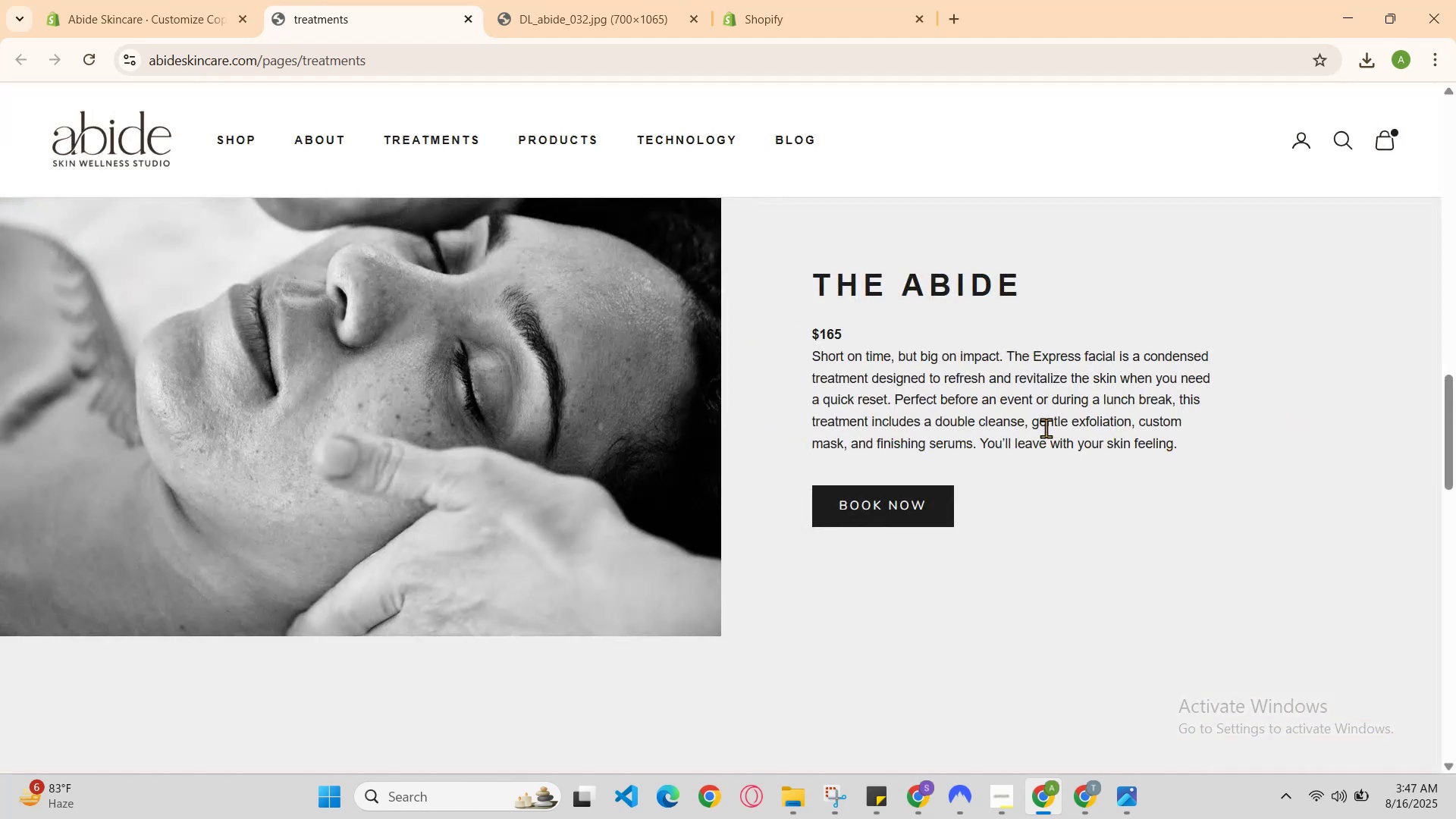 
scroll: coordinate [872, 411], scroll_direction: up, amount: 3.0
 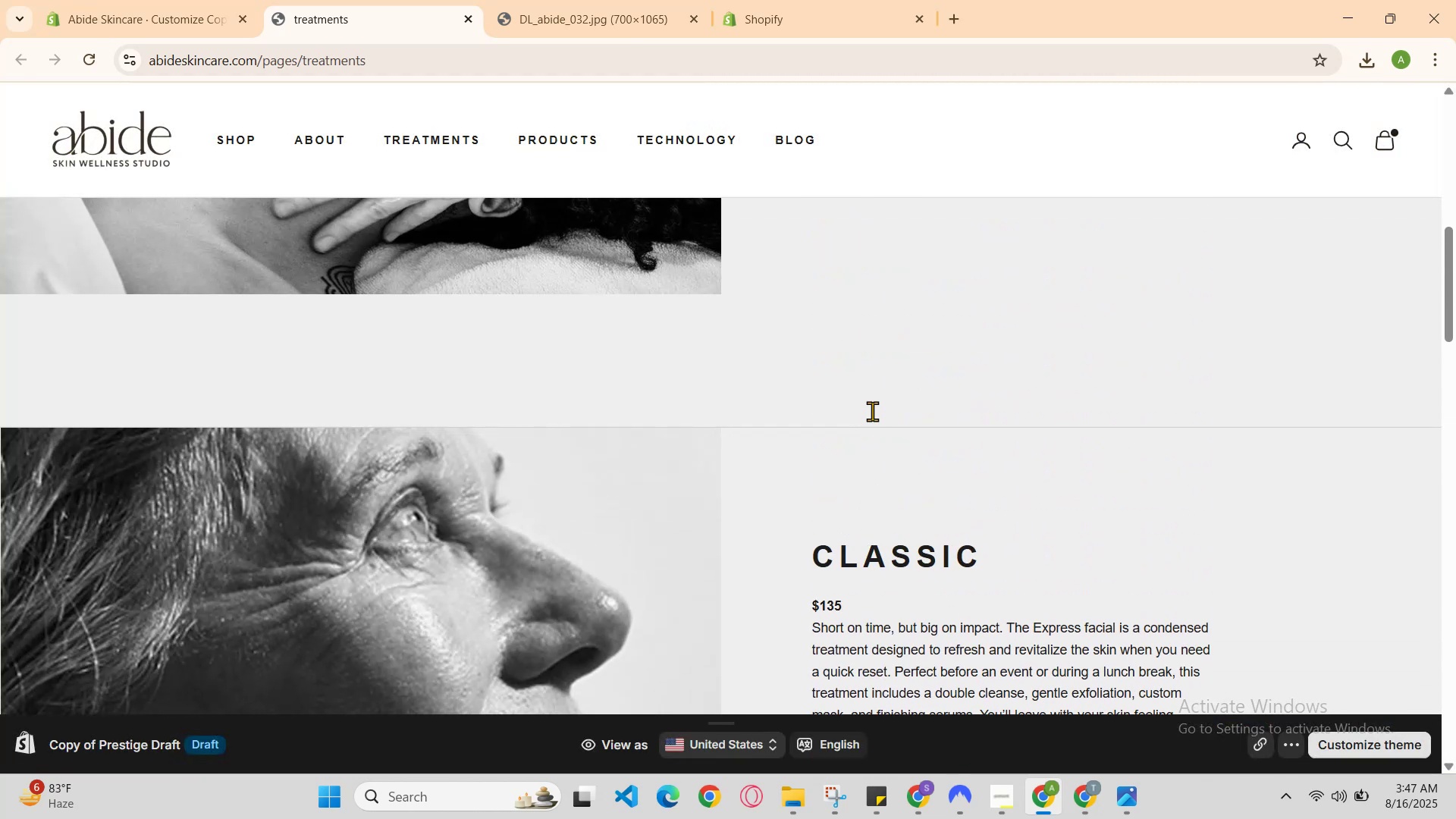 
scroll: coordinate [871, 411], scroll_direction: down, amount: 2.0
 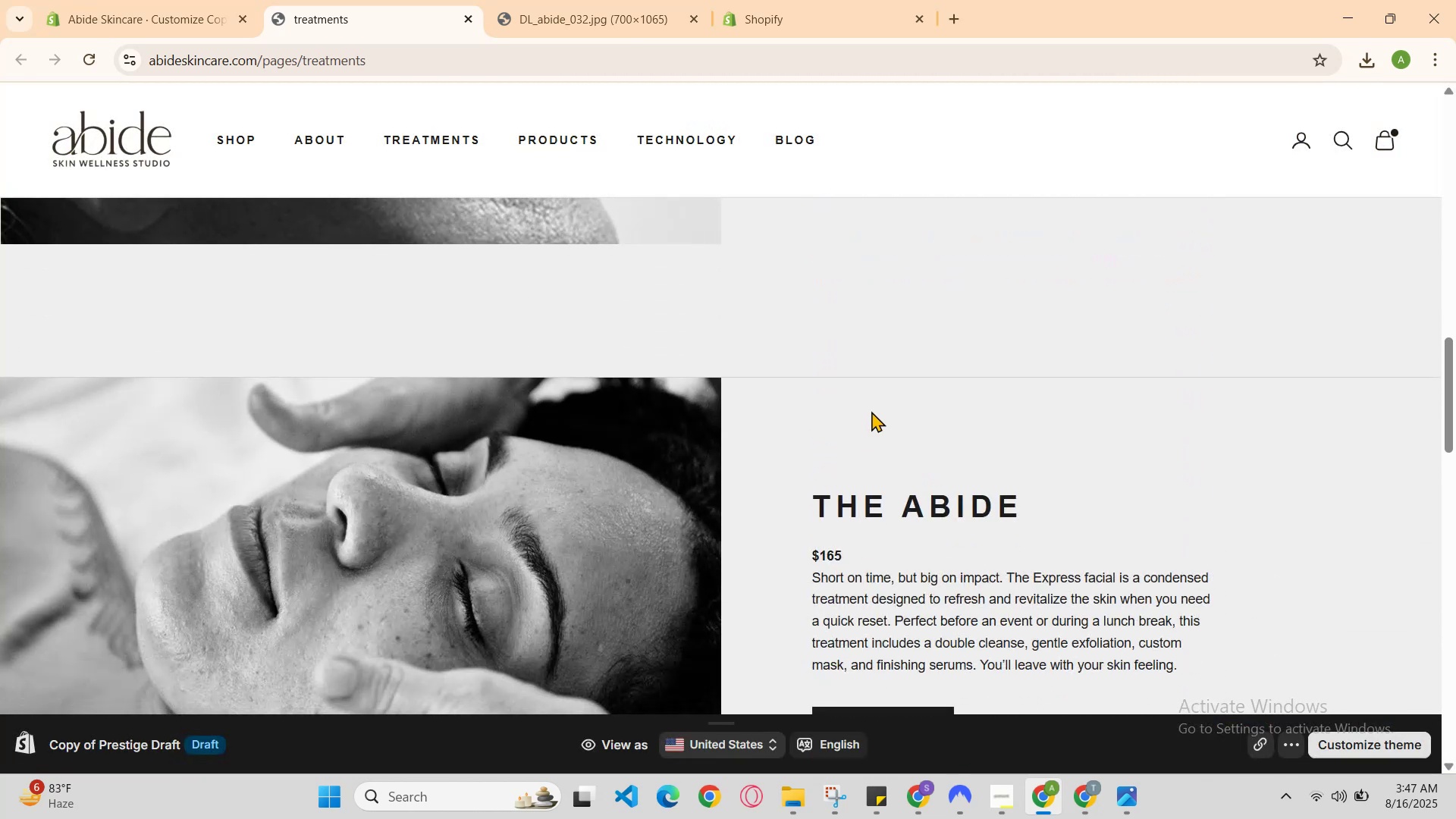 
scroll: coordinate [854, 425], scroll_direction: up, amount: 3.0
 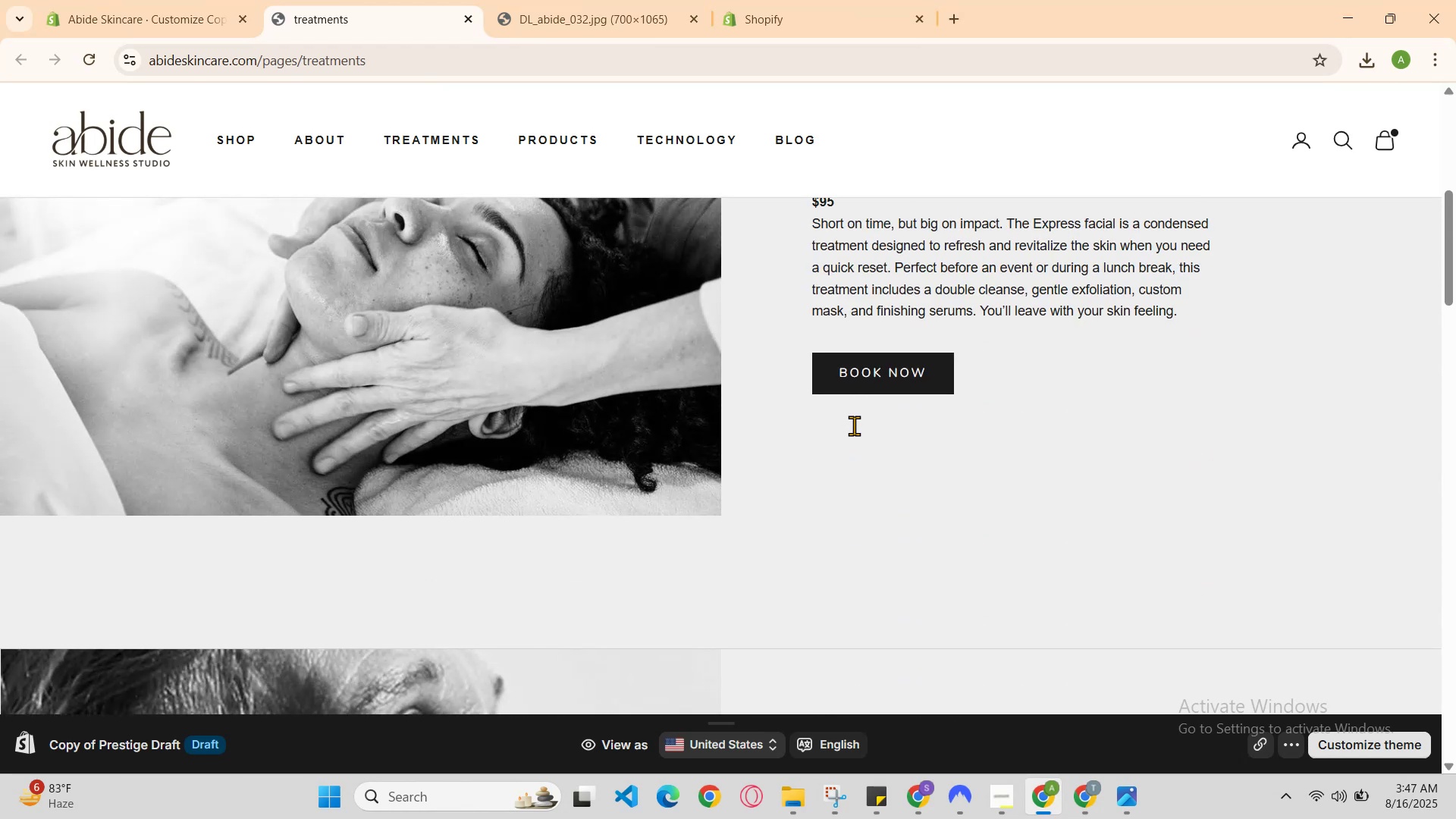 
scroll: coordinate [852, 426], scroll_direction: down, amount: 3.0
 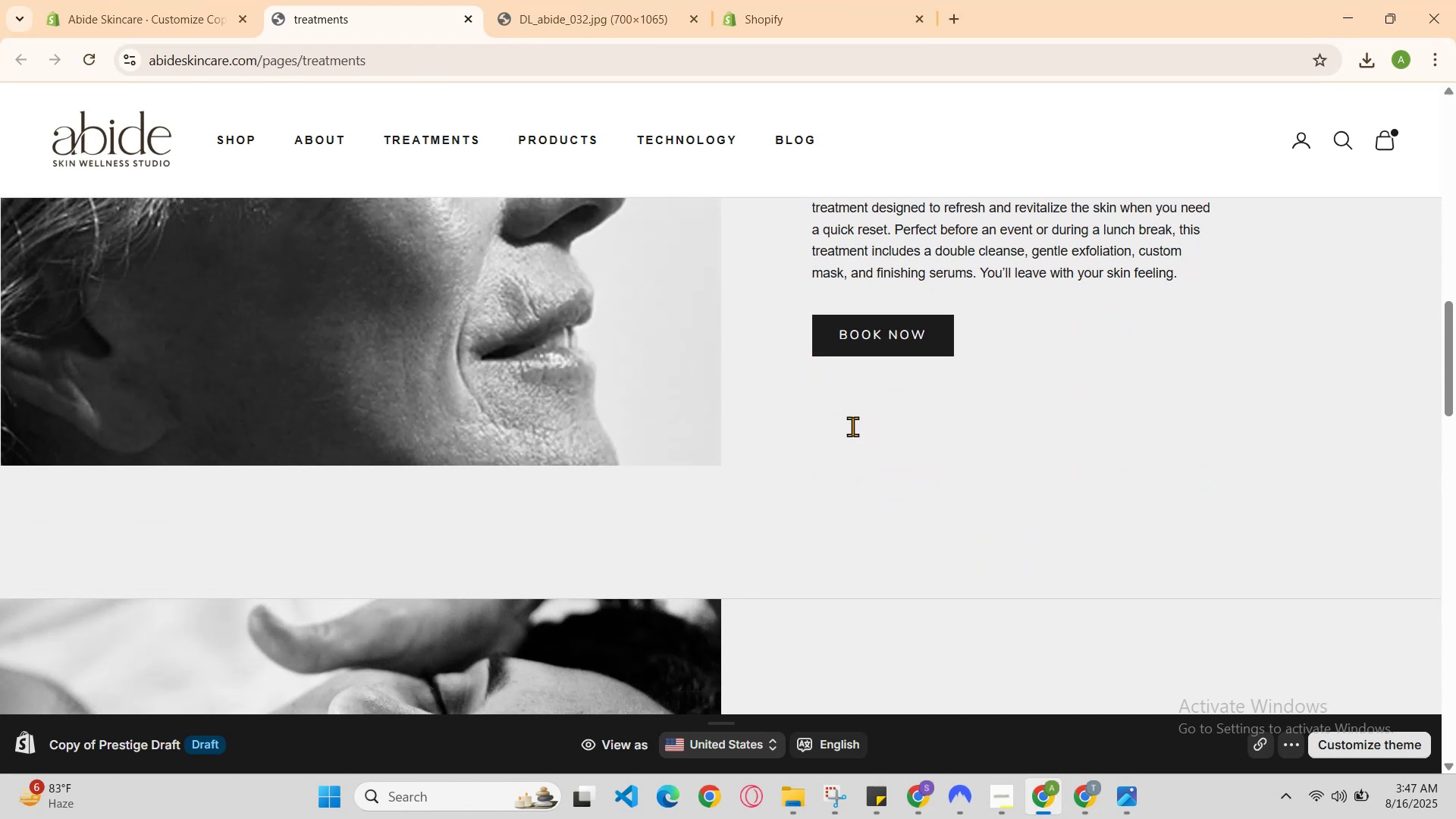 
scroll: coordinate [852, 426], scroll_direction: up, amount: 1.0
 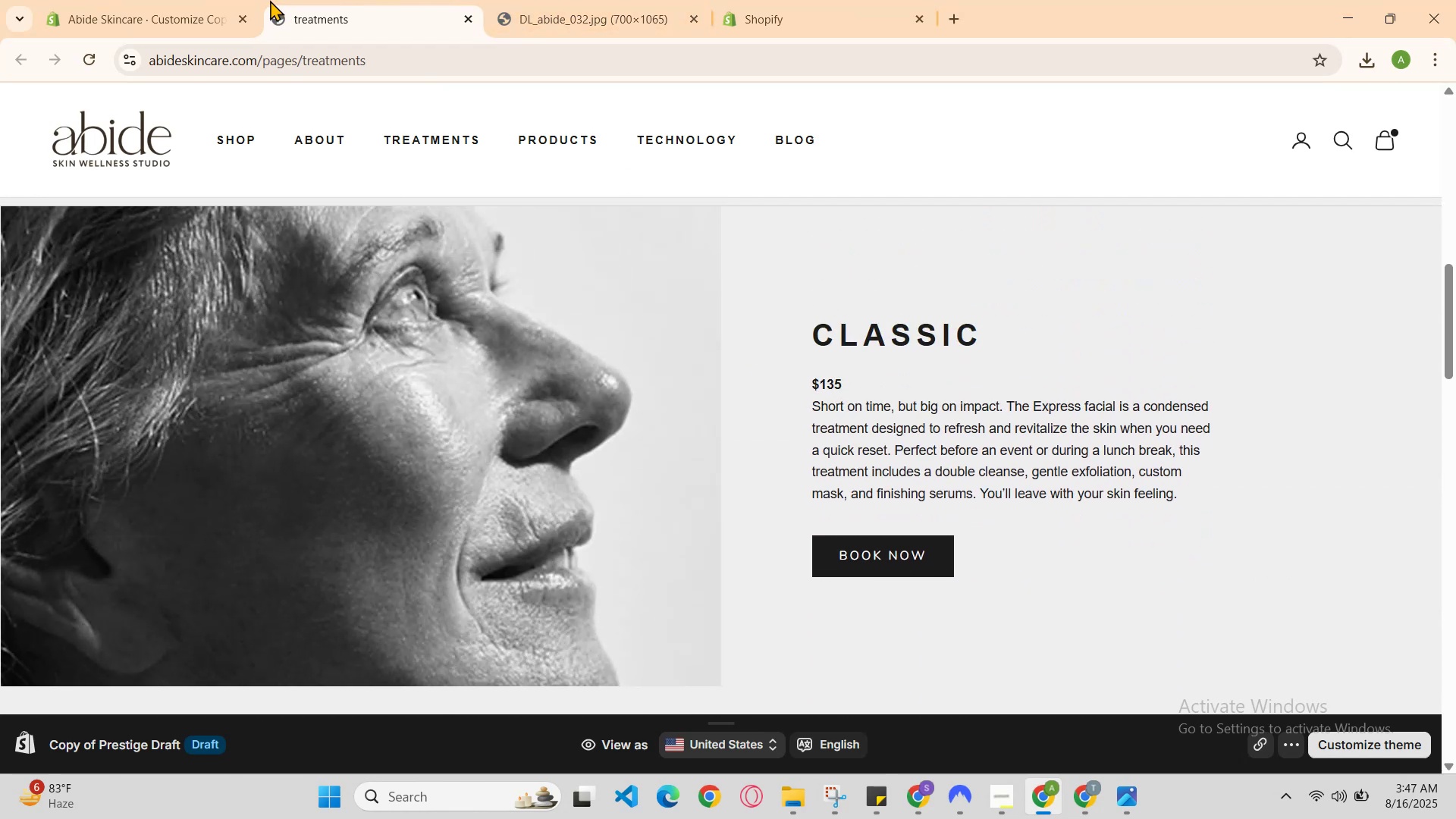 
left_click([221, 0])
 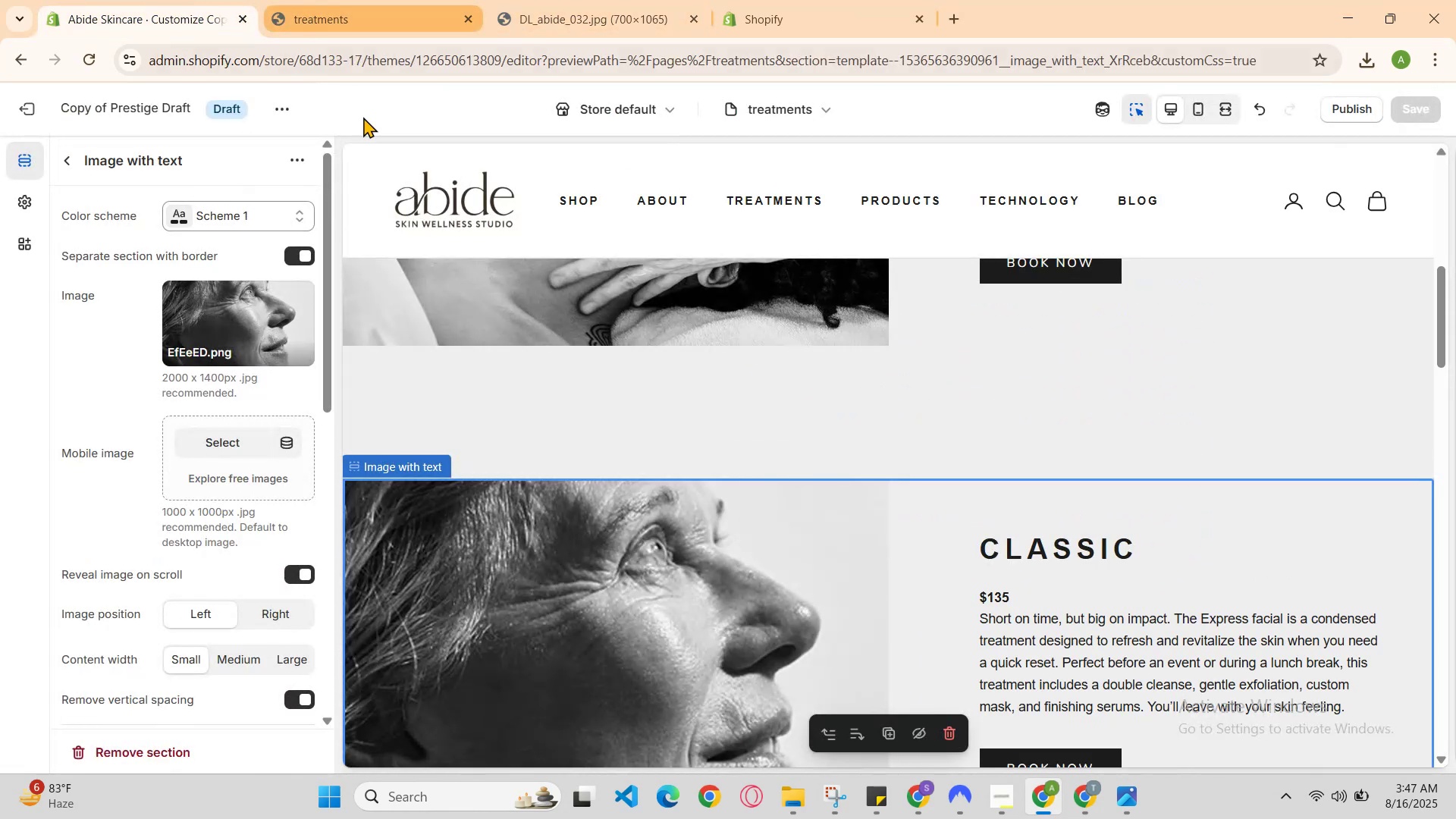 
scroll: coordinate [763, 552], scroll_direction: down, amount: 2.0
 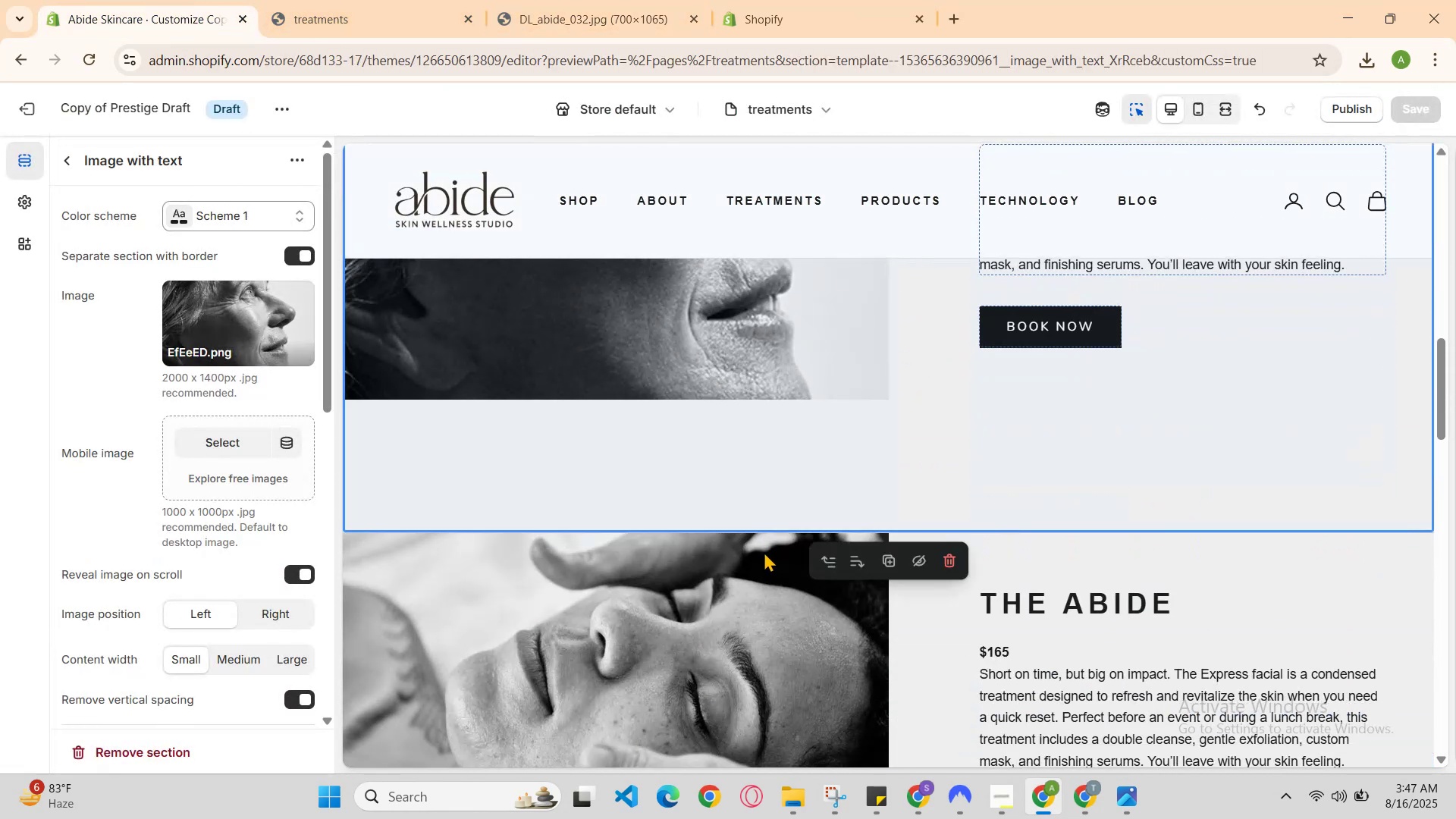 
scroll: coordinate [764, 551], scroll_direction: up, amount: 1.0
 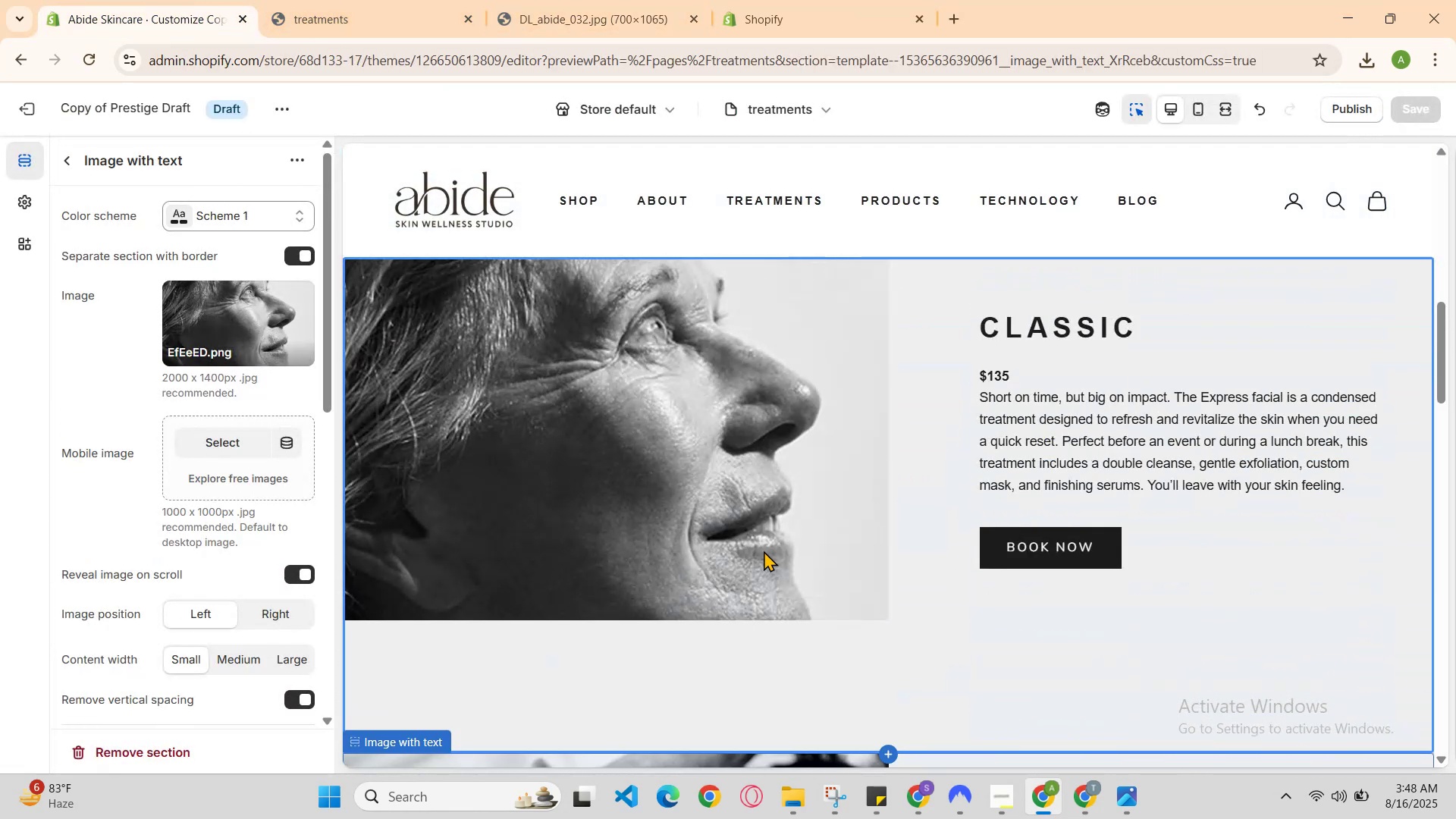 
scroll: coordinate [764, 550], scroll_direction: none, amount: 0.0
 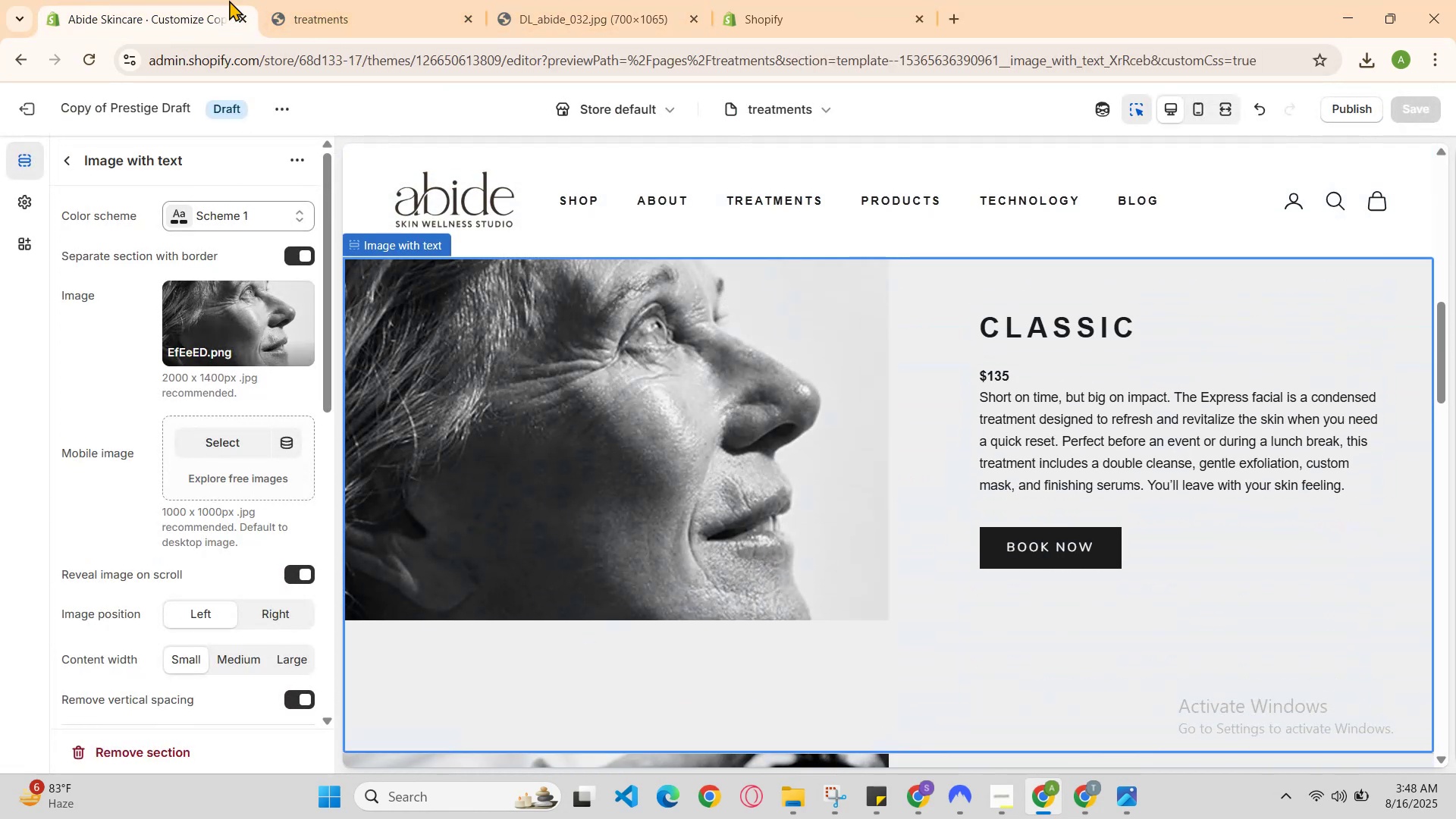 
left_click([335, 0])
 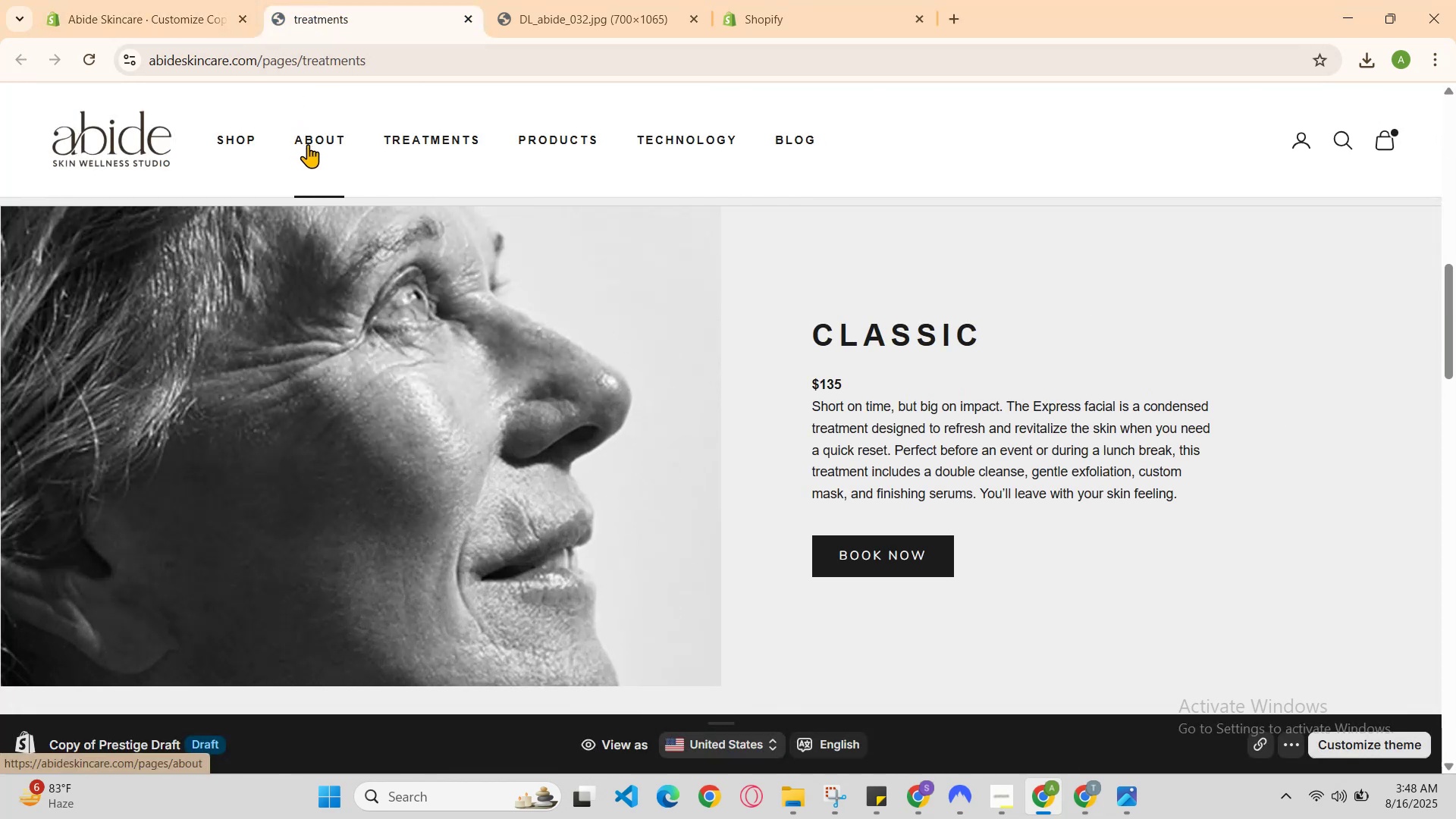 
scroll: coordinate [396, 423], scroll_direction: up, amount: 12.0
 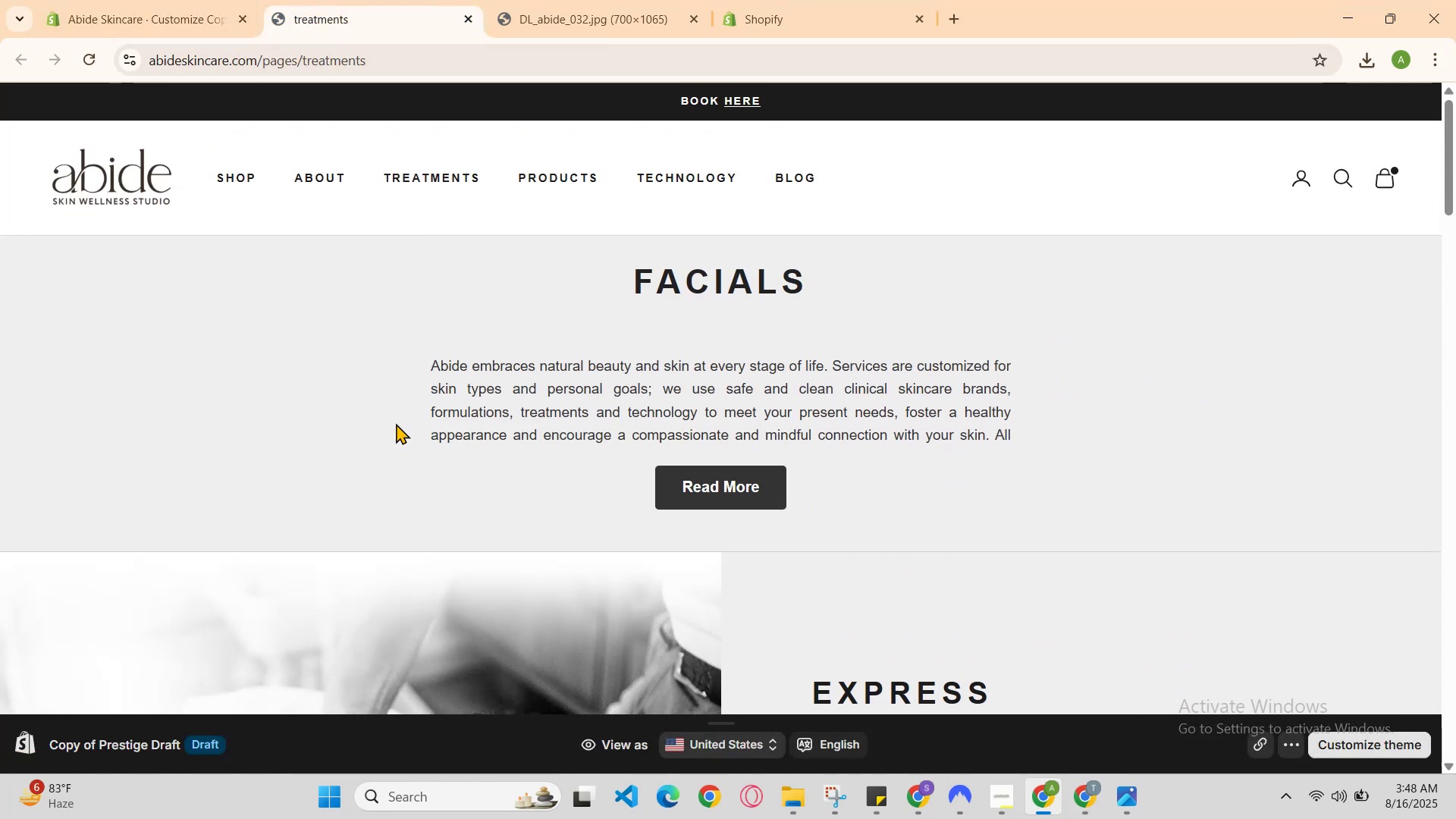 
scroll: coordinate [396, 423], scroll_direction: down, amount: 1.0
 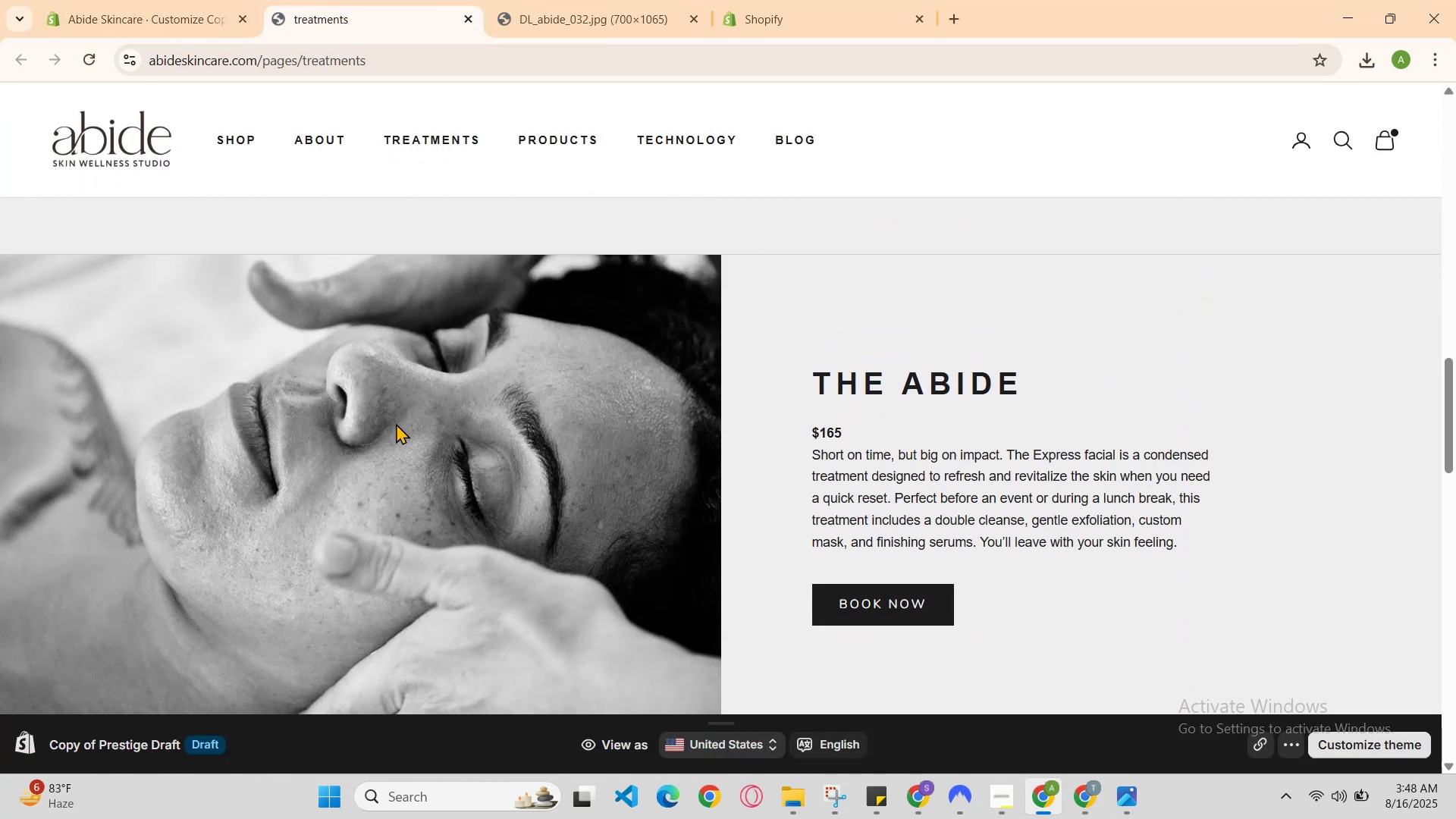 
scroll: coordinate [396, 423], scroll_direction: up, amount: 1.0
 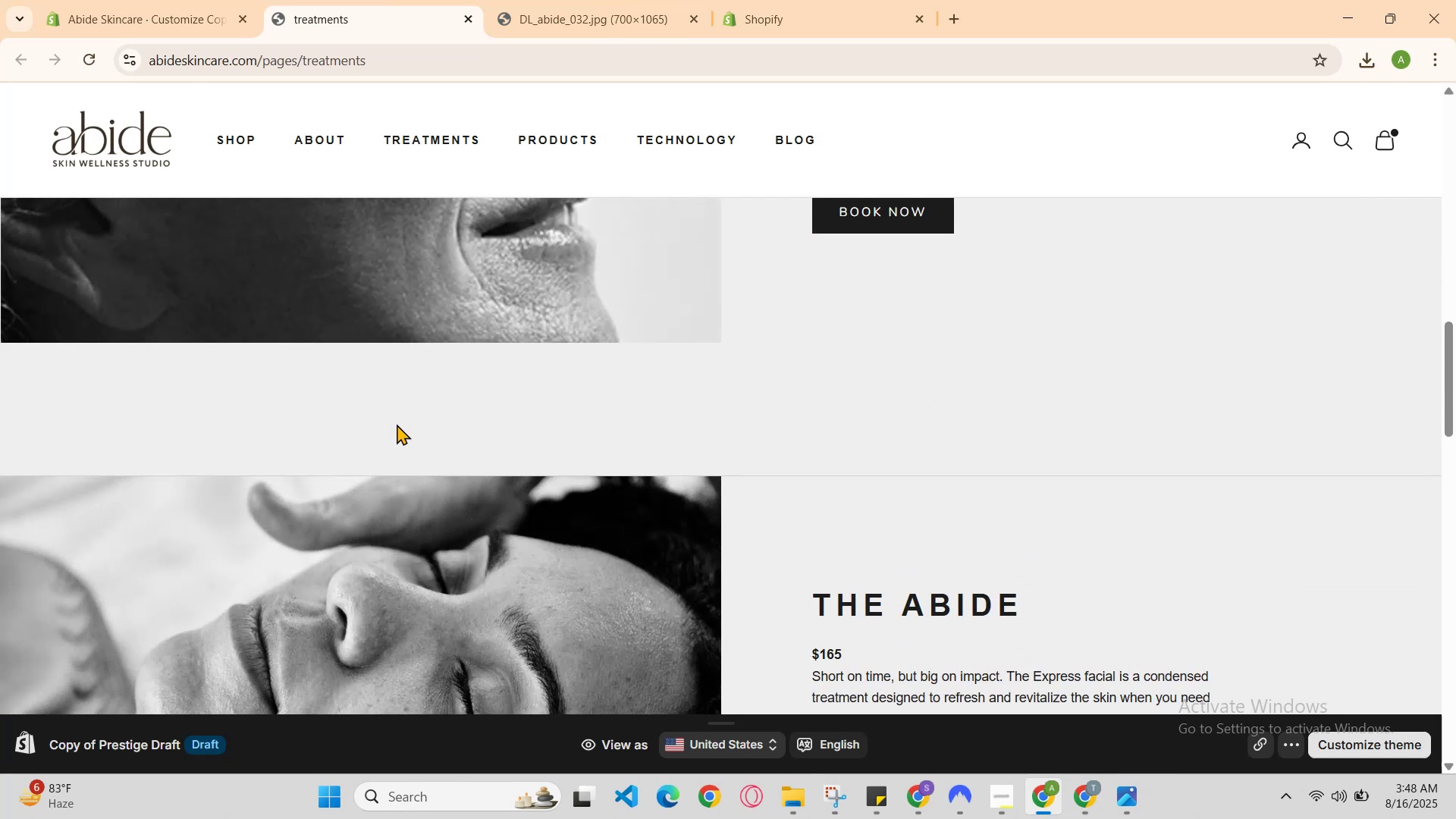 
scroll: coordinate [397, 424], scroll_direction: none, amount: 0.0
 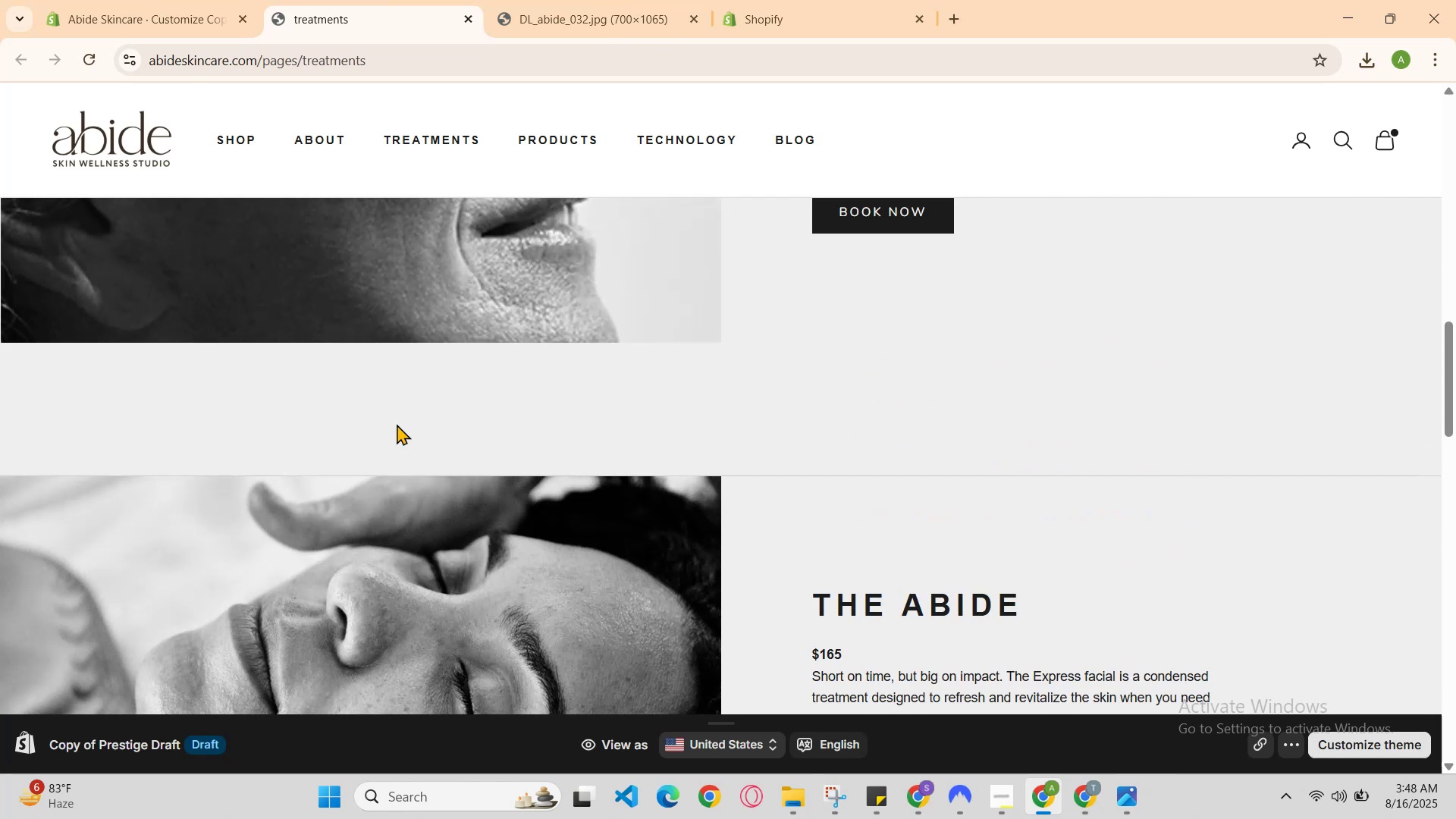 
scroll: coordinate [397, 424], scroll_direction: up, amount: 1.0
 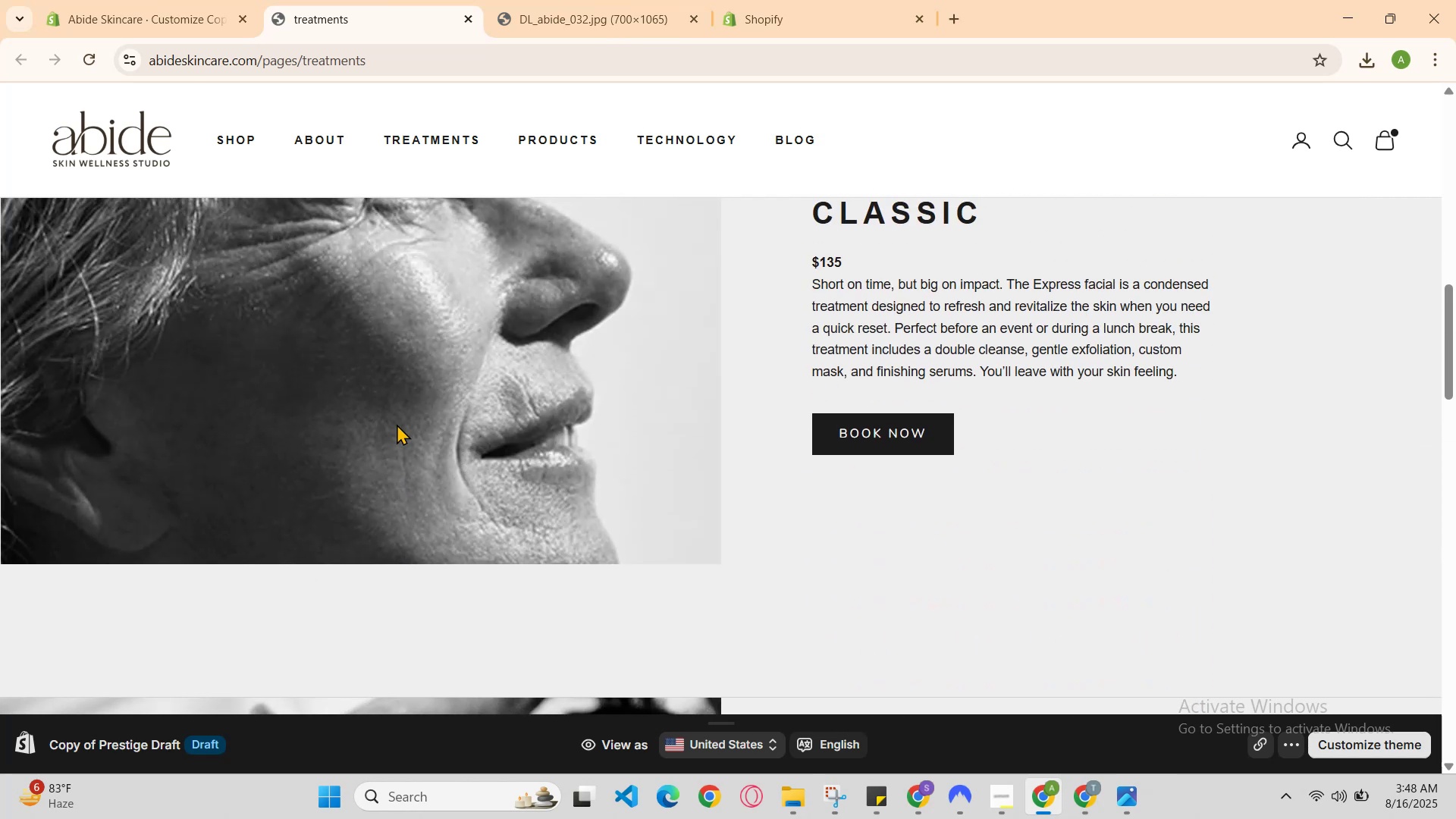 
scroll: coordinate [397, 424], scroll_direction: none, amount: 0.0
 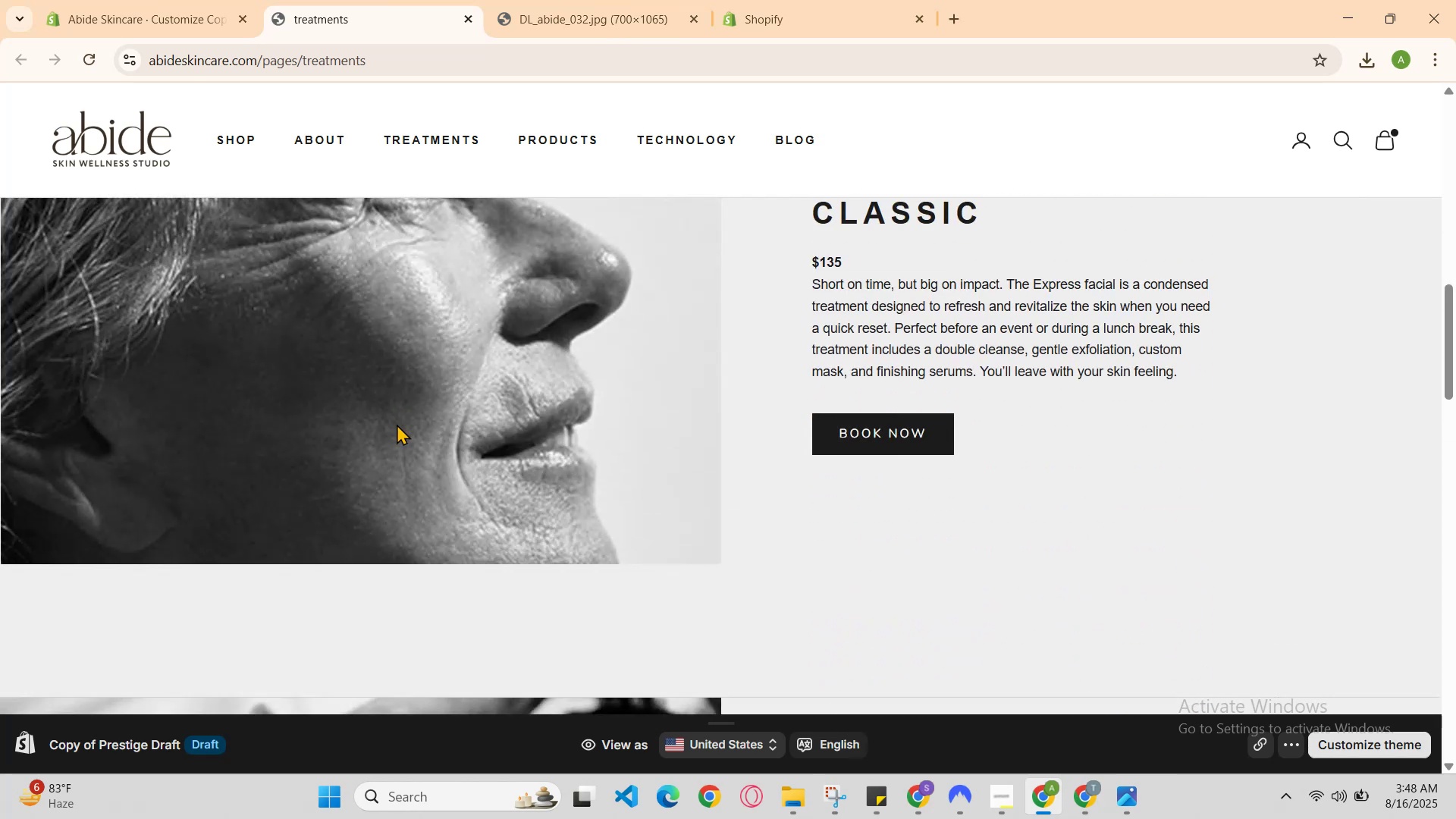 
scroll: coordinate [400, 422], scroll_direction: down, amount: 6.0
 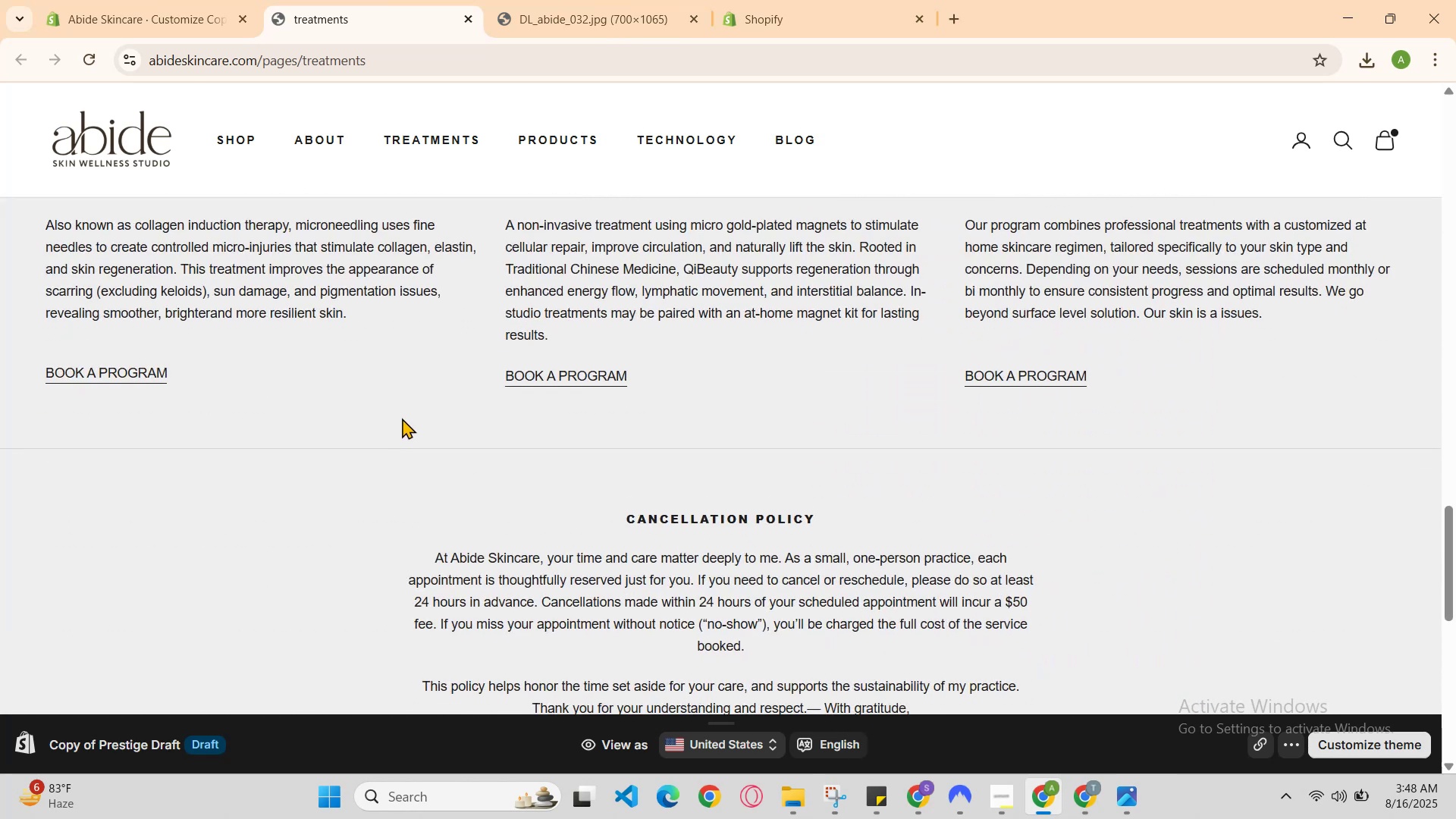 
scroll: coordinate [402, 418], scroll_direction: up, amount: 7.0
 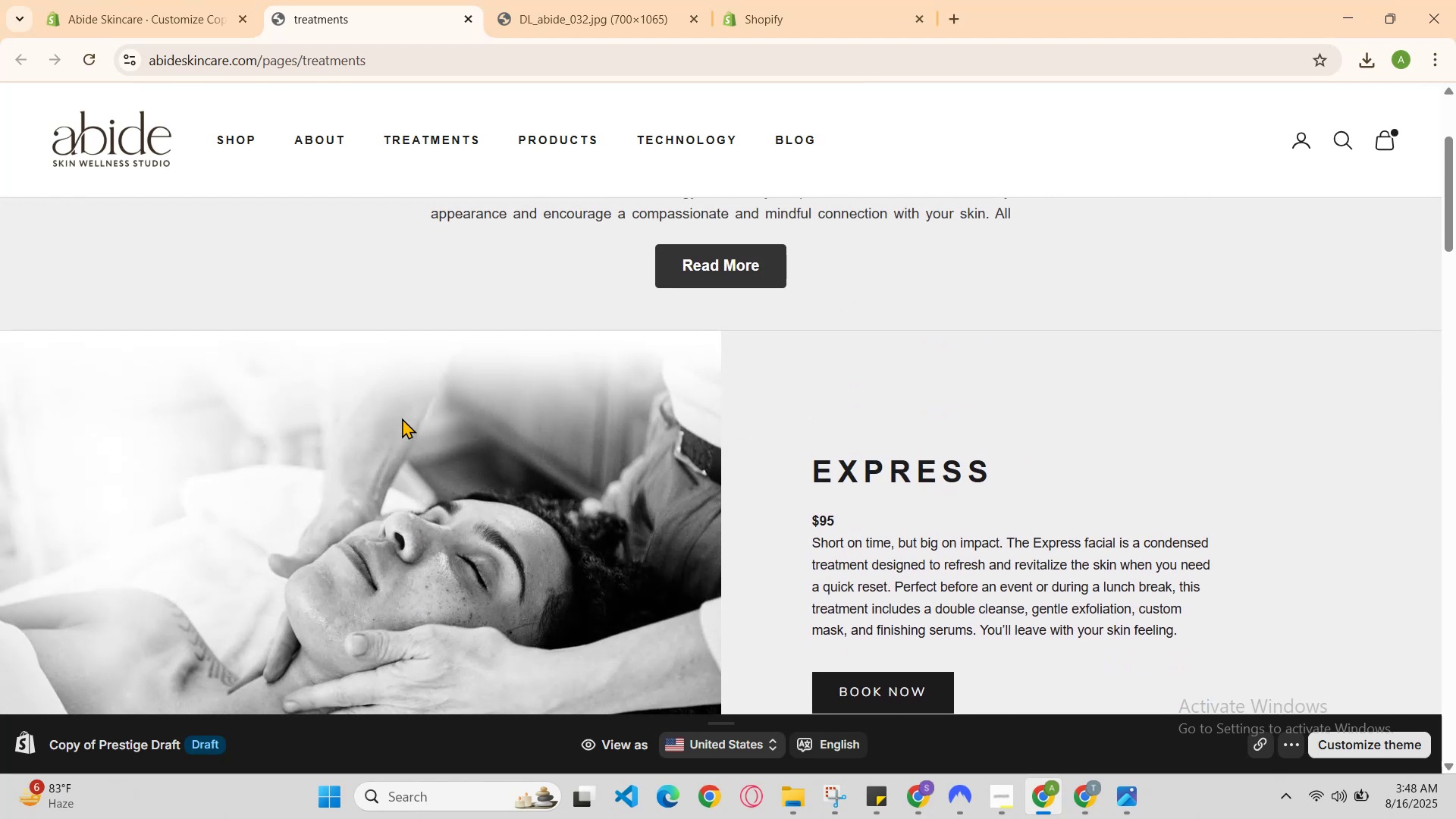 
scroll: coordinate [402, 418], scroll_direction: down, amount: 6.0
 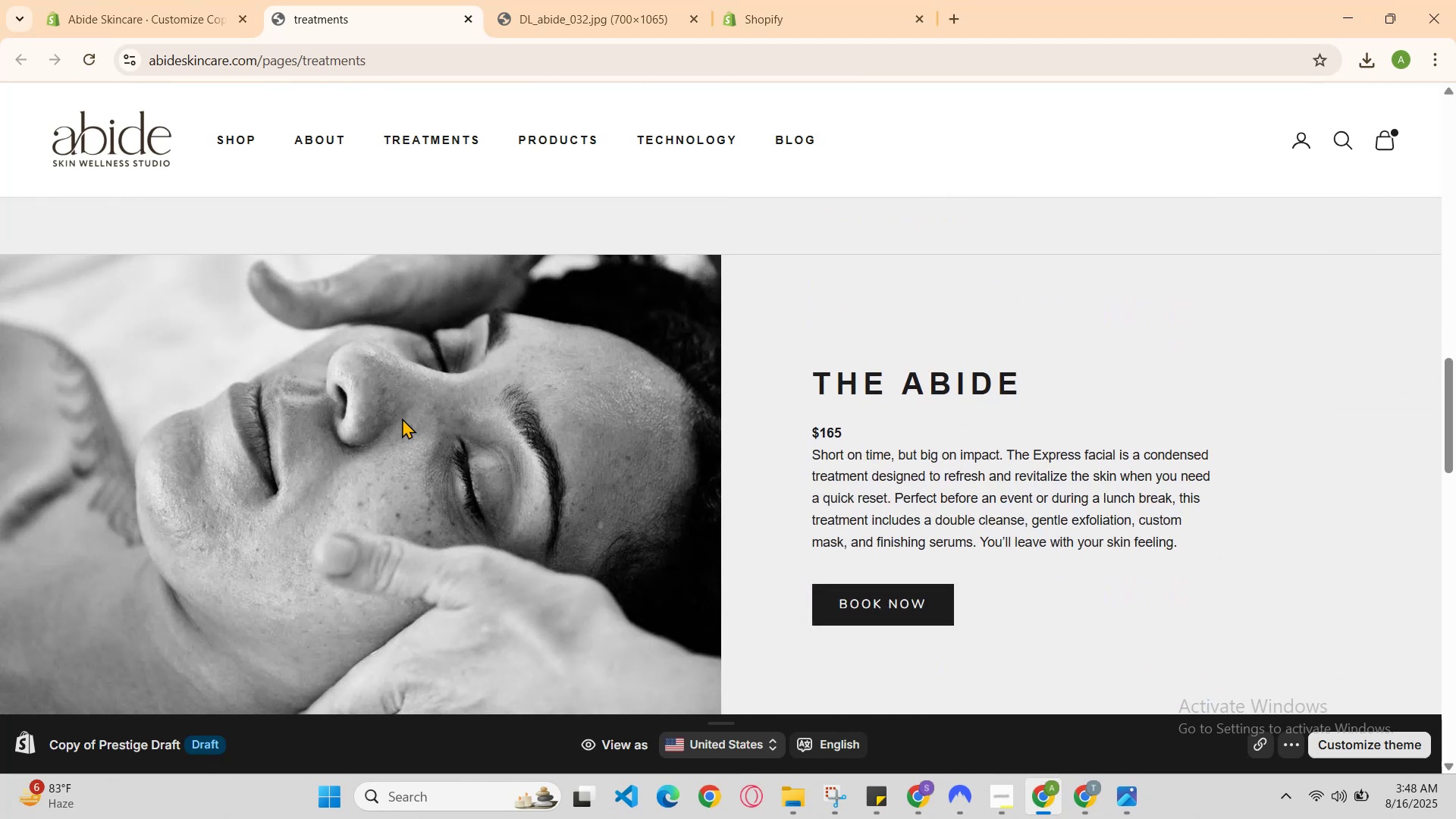 
scroll: coordinate [402, 418], scroll_direction: up, amount: 1.0
 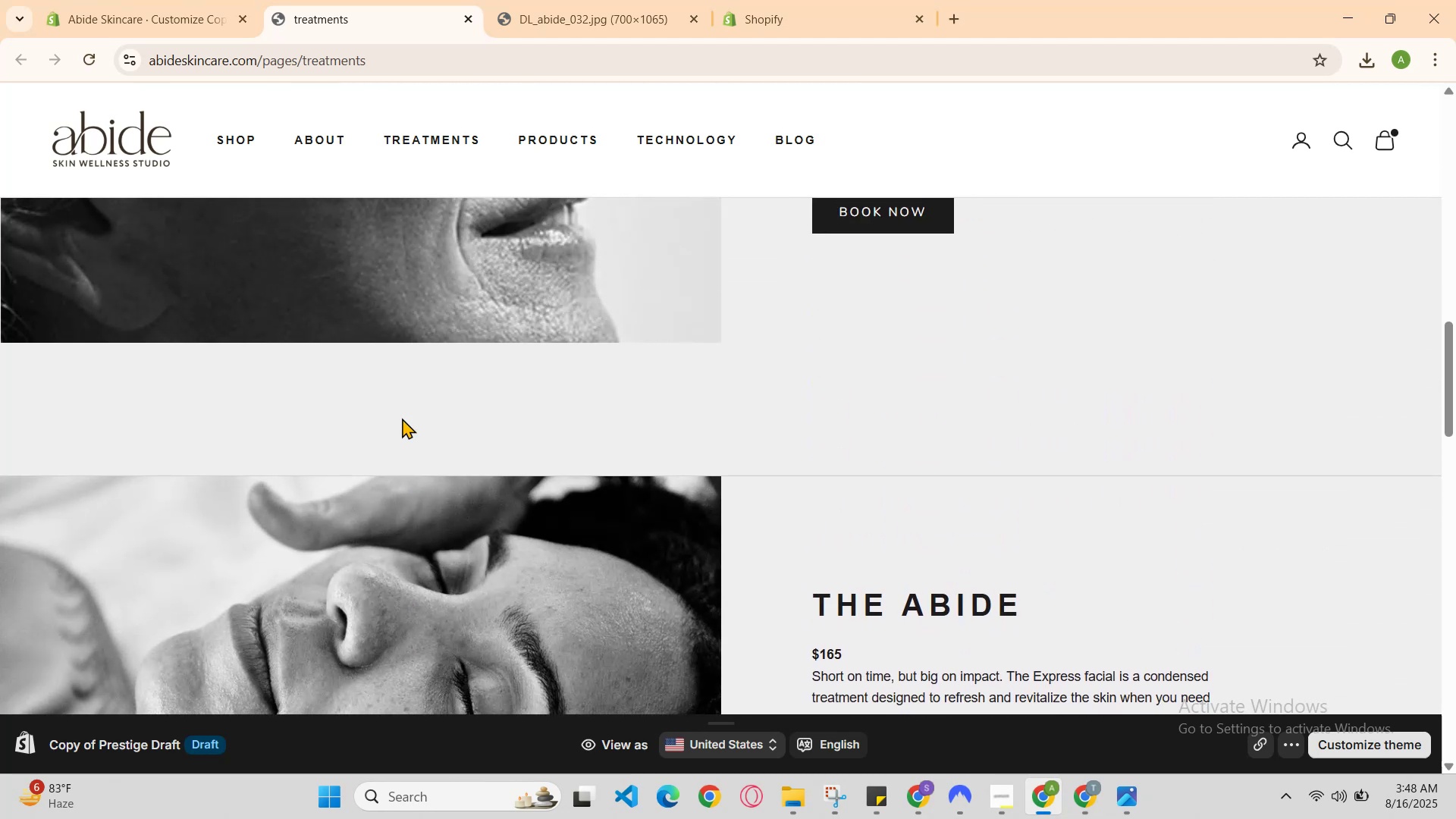 
scroll: coordinate [402, 418], scroll_direction: none, amount: 0.0
 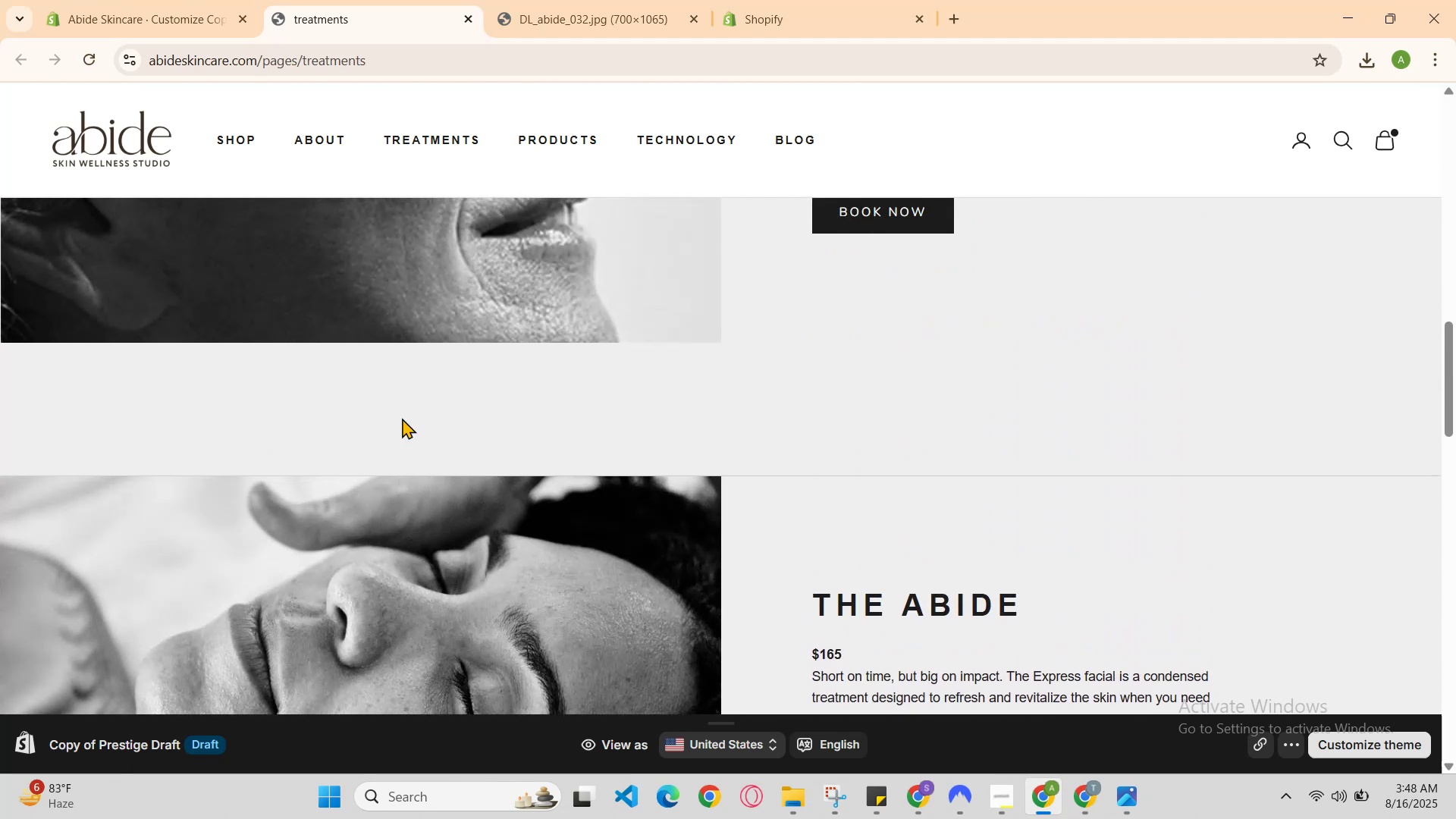 
scroll: coordinate [402, 418], scroll_direction: up, amount: 1.0
 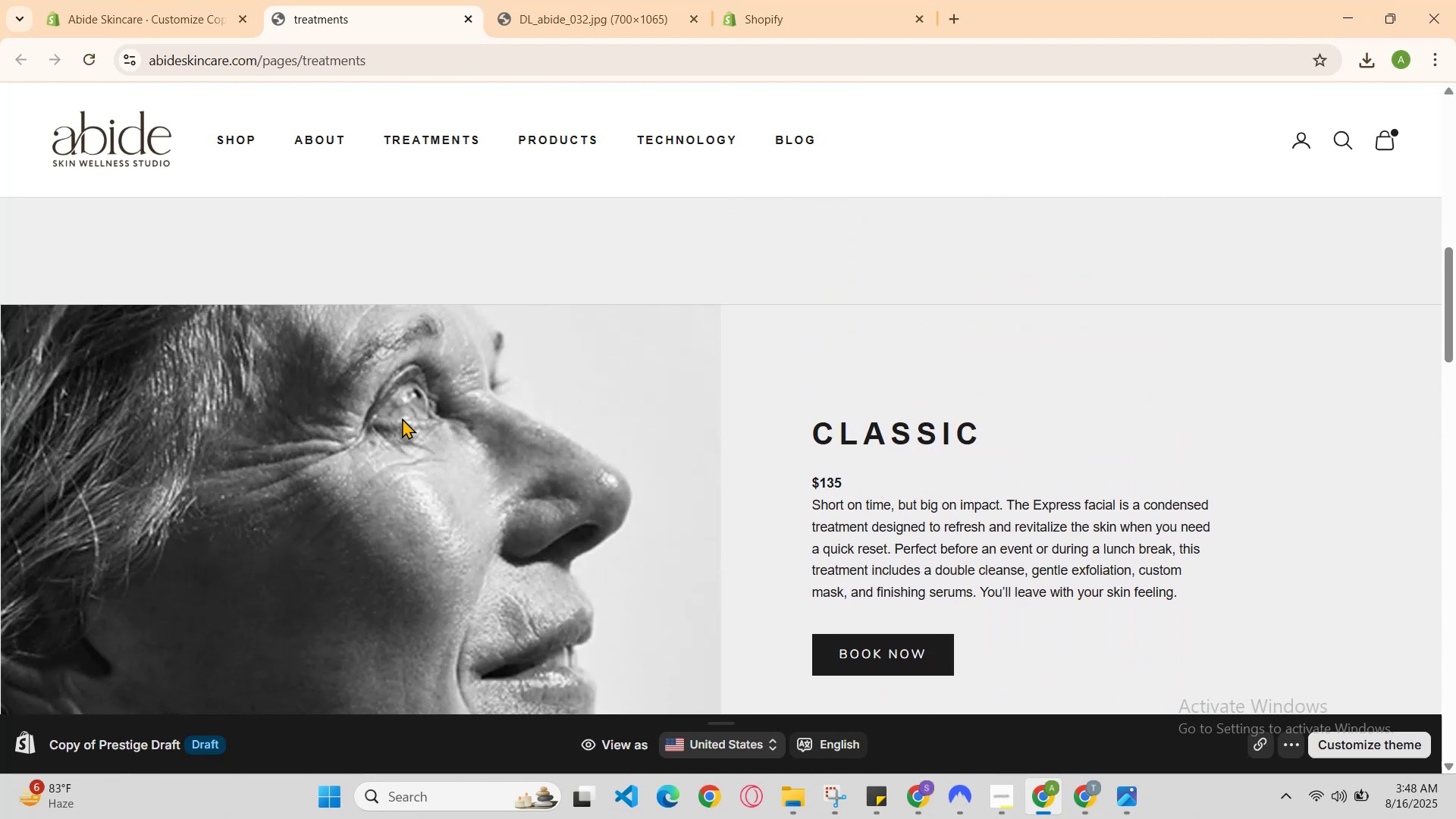 
scroll: coordinate [405, 418], scroll_direction: down, amount: 2.0
 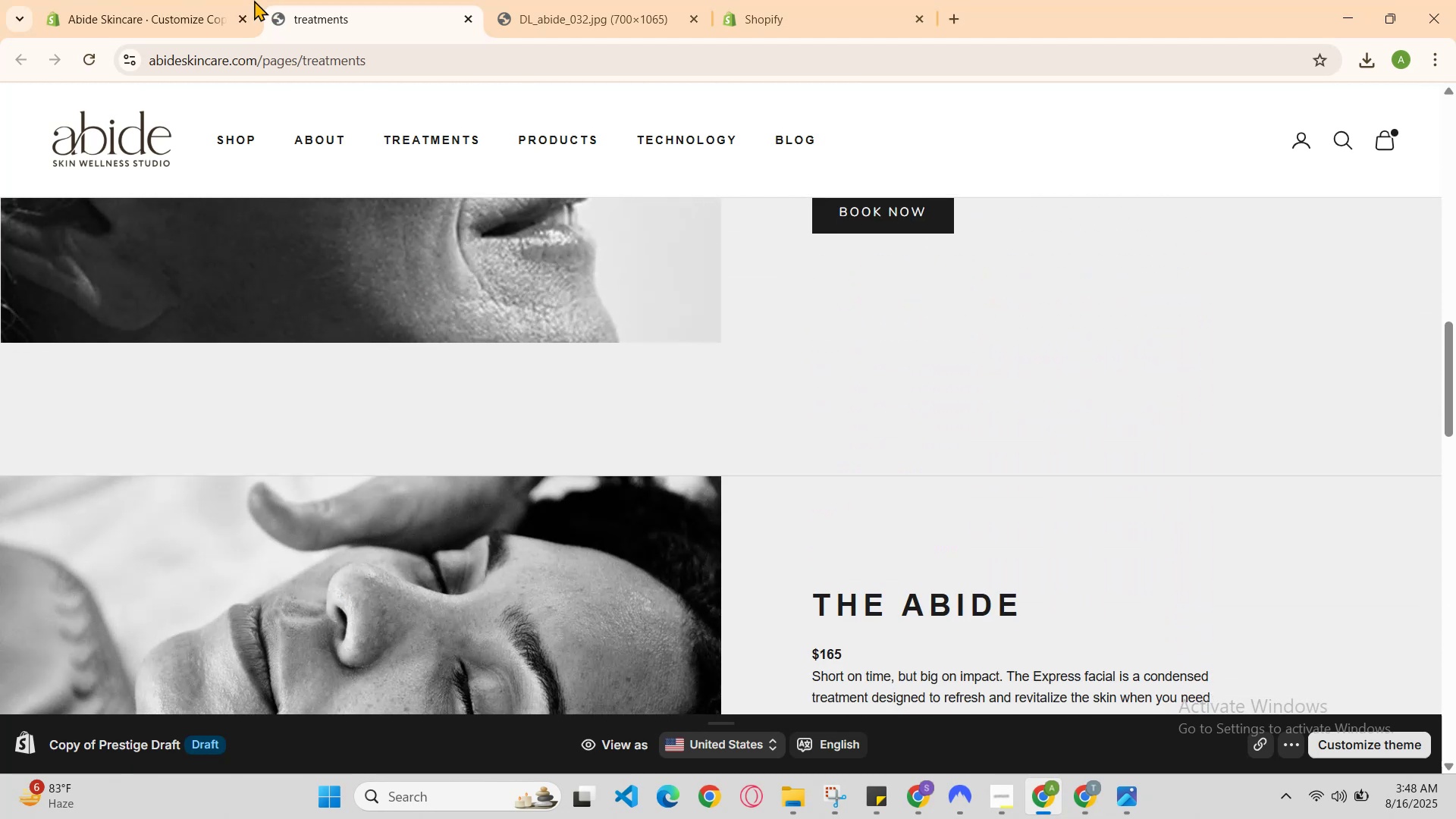 
left_click([218, 0])
 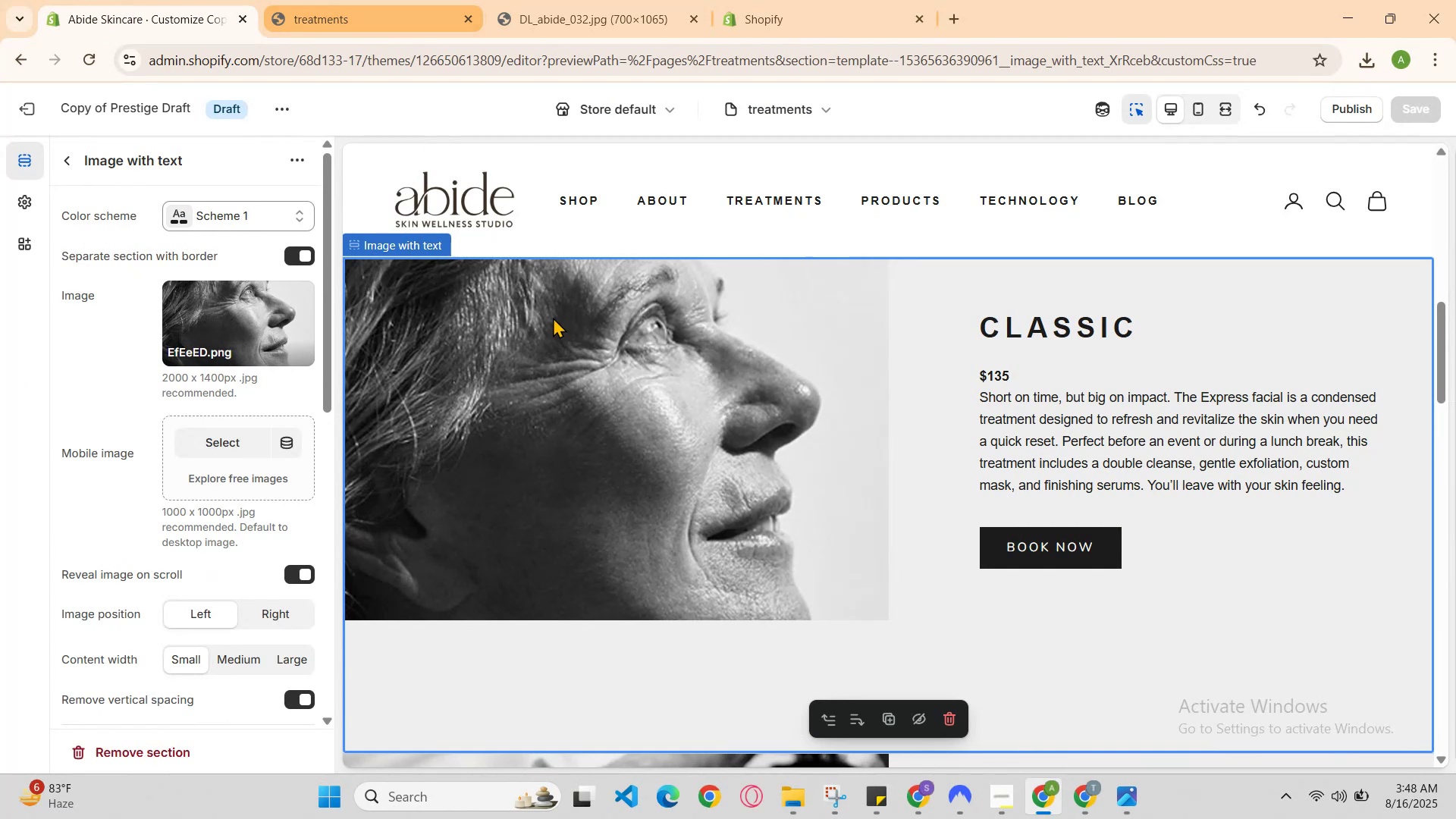 
scroll: coordinate [617, 438], scroll_direction: none, amount: 0.0
 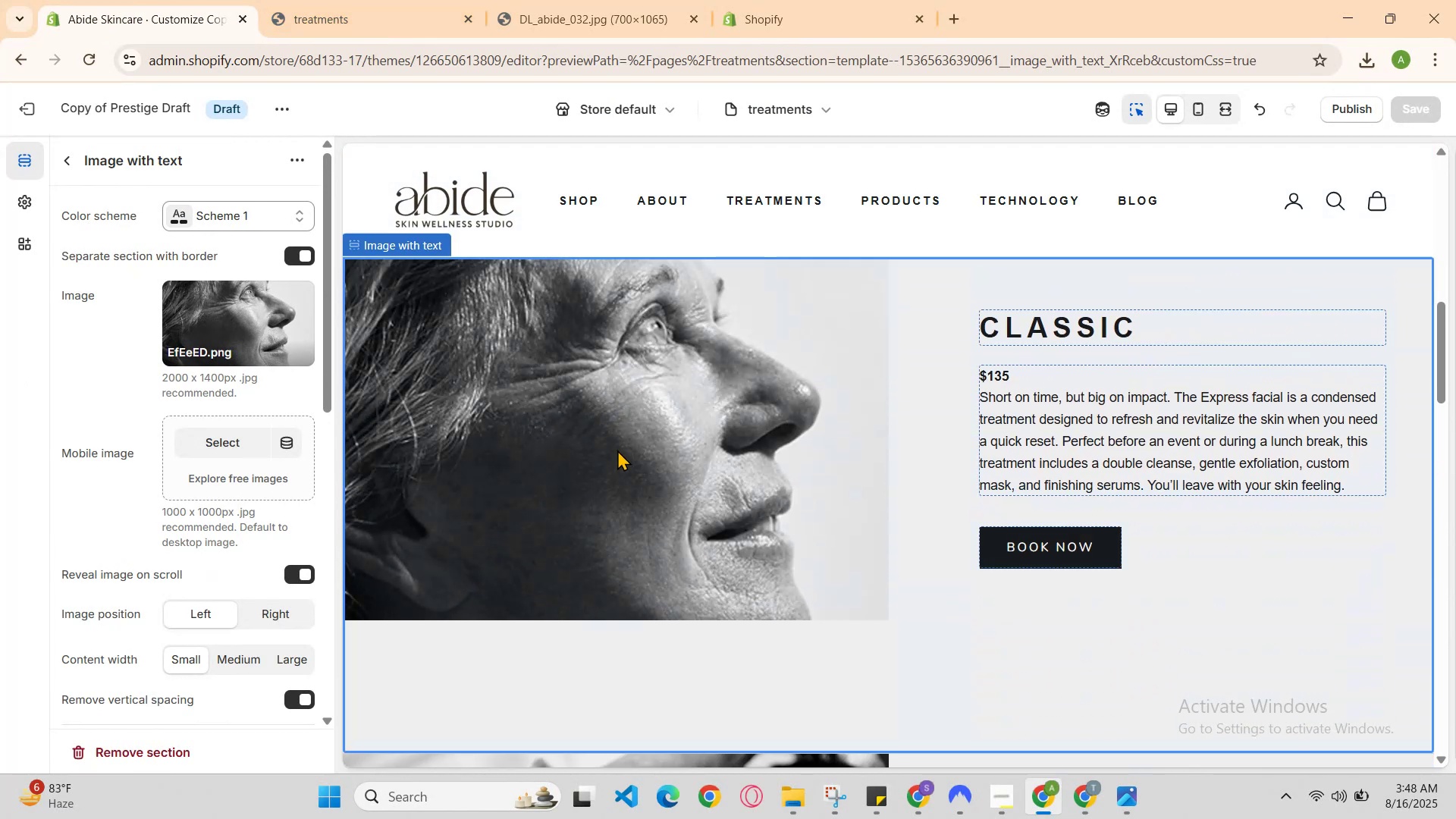 
scroll: coordinate [620, 455], scroll_direction: up, amount: 1.0
 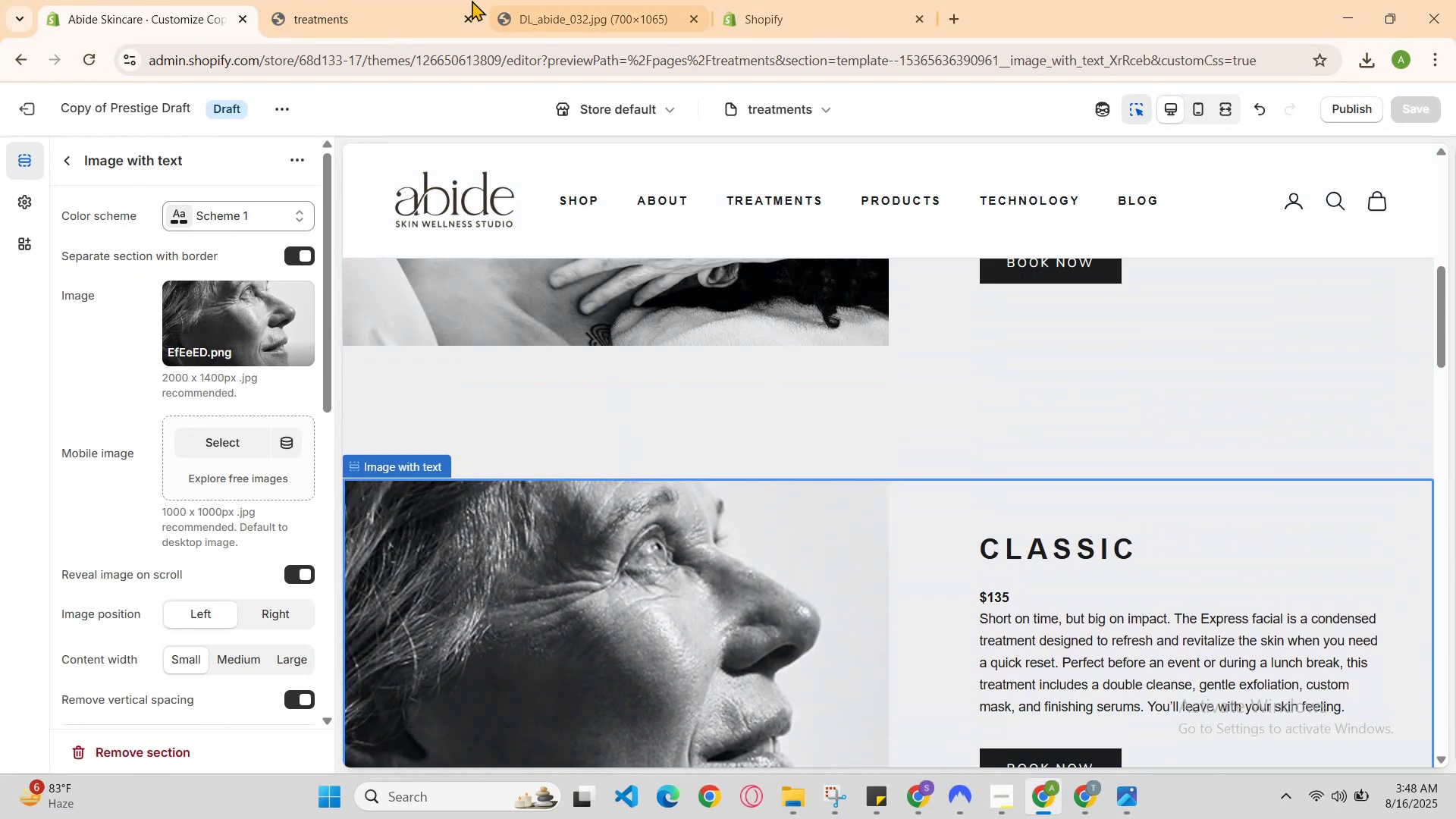 
left_click([427, 0])
 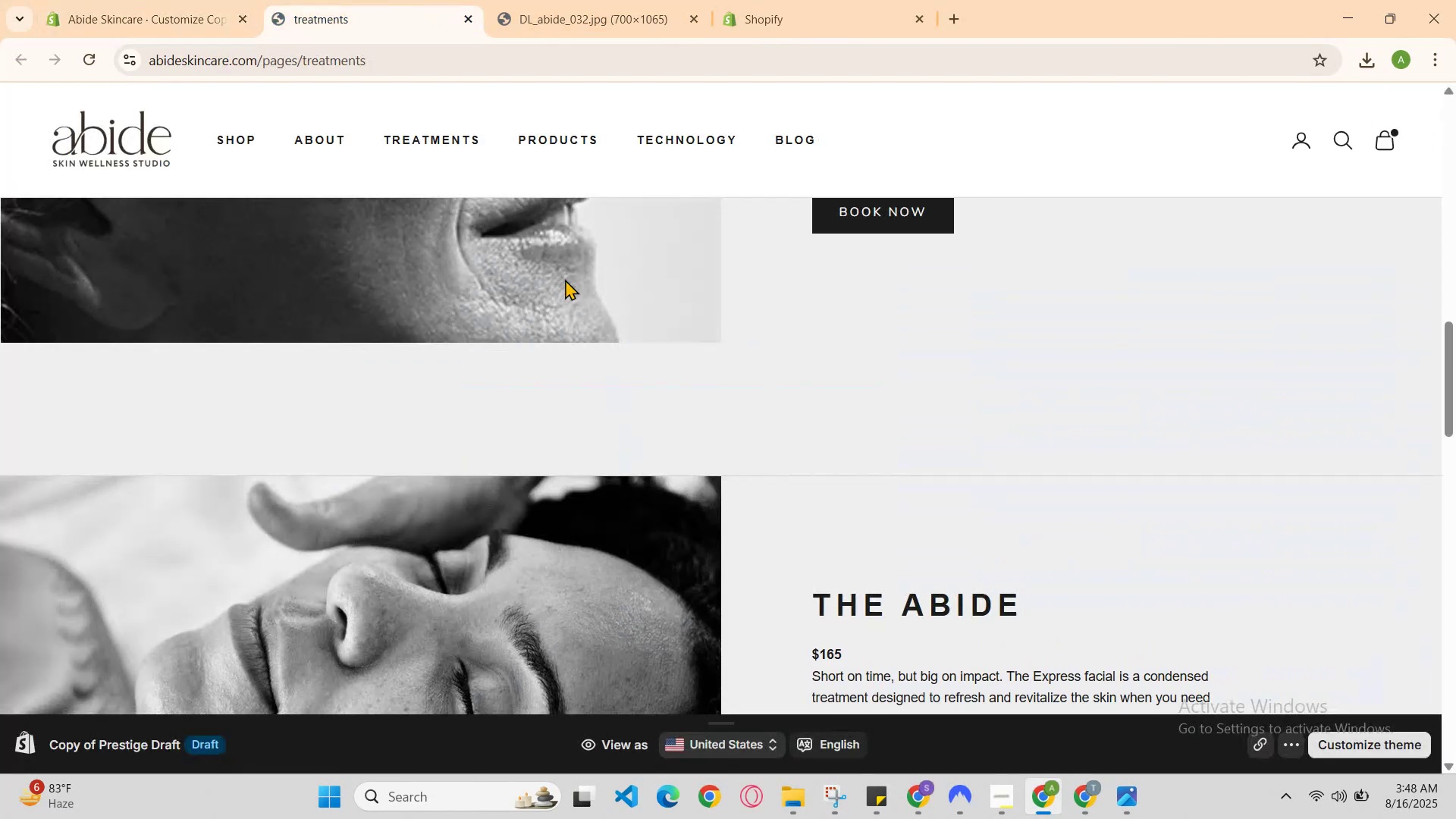 
scroll: coordinate [654, 387], scroll_direction: up, amount: 2.0
 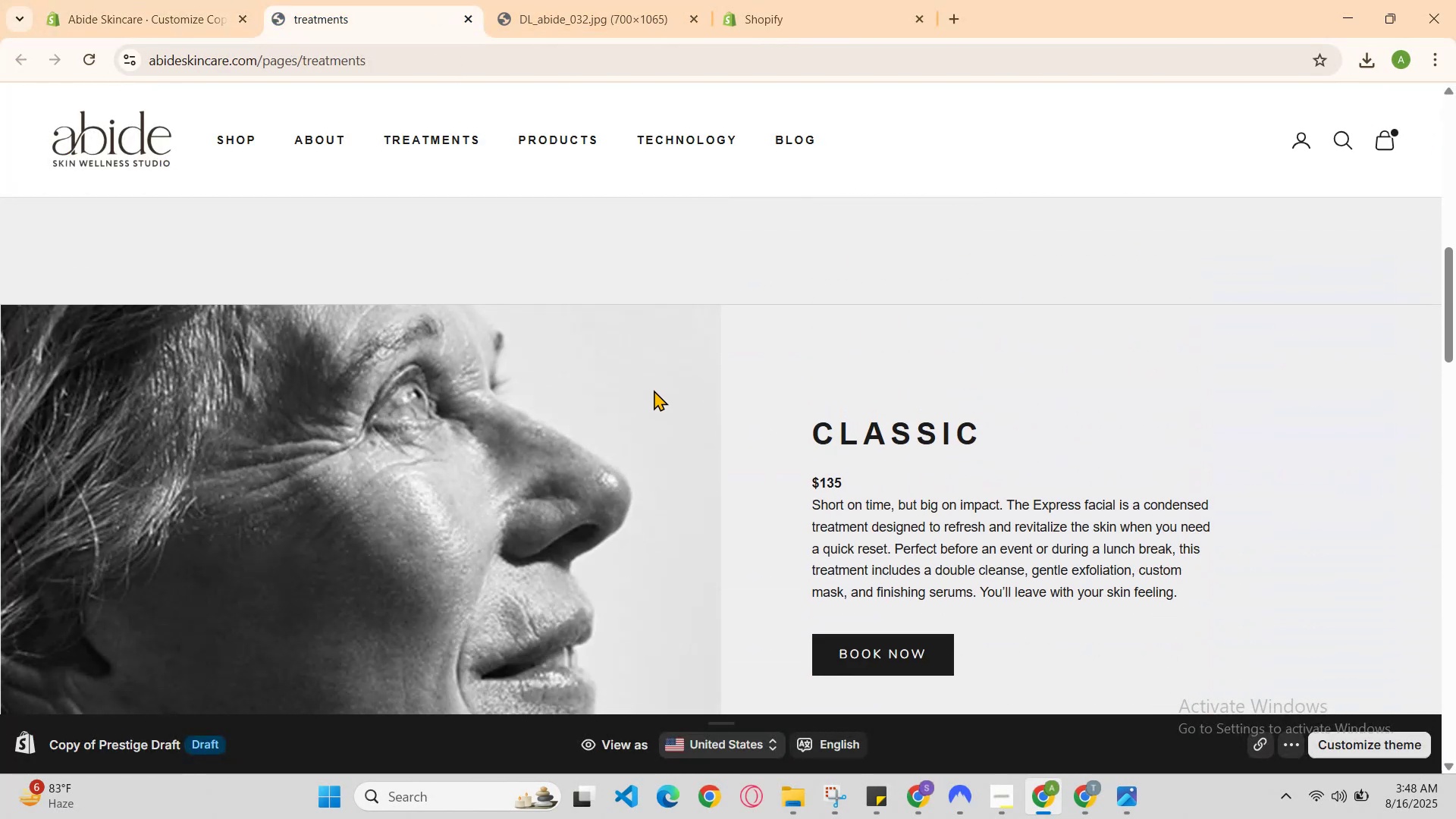 
scroll: coordinate [654, 391], scroll_direction: down, amount: 1.0
 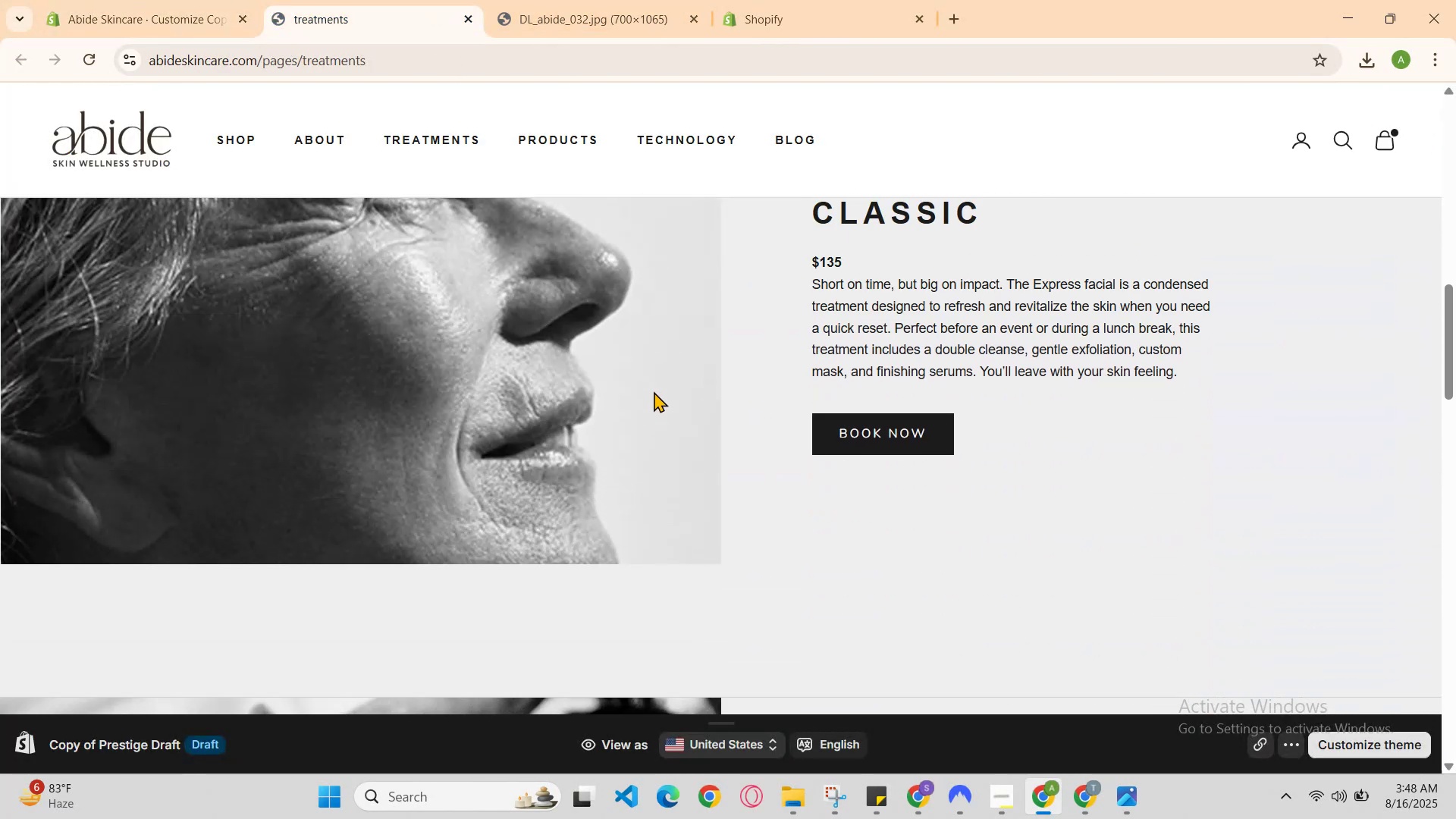 
scroll: coordinate [648, 407], scroll_direction: up, amount: 1.0
 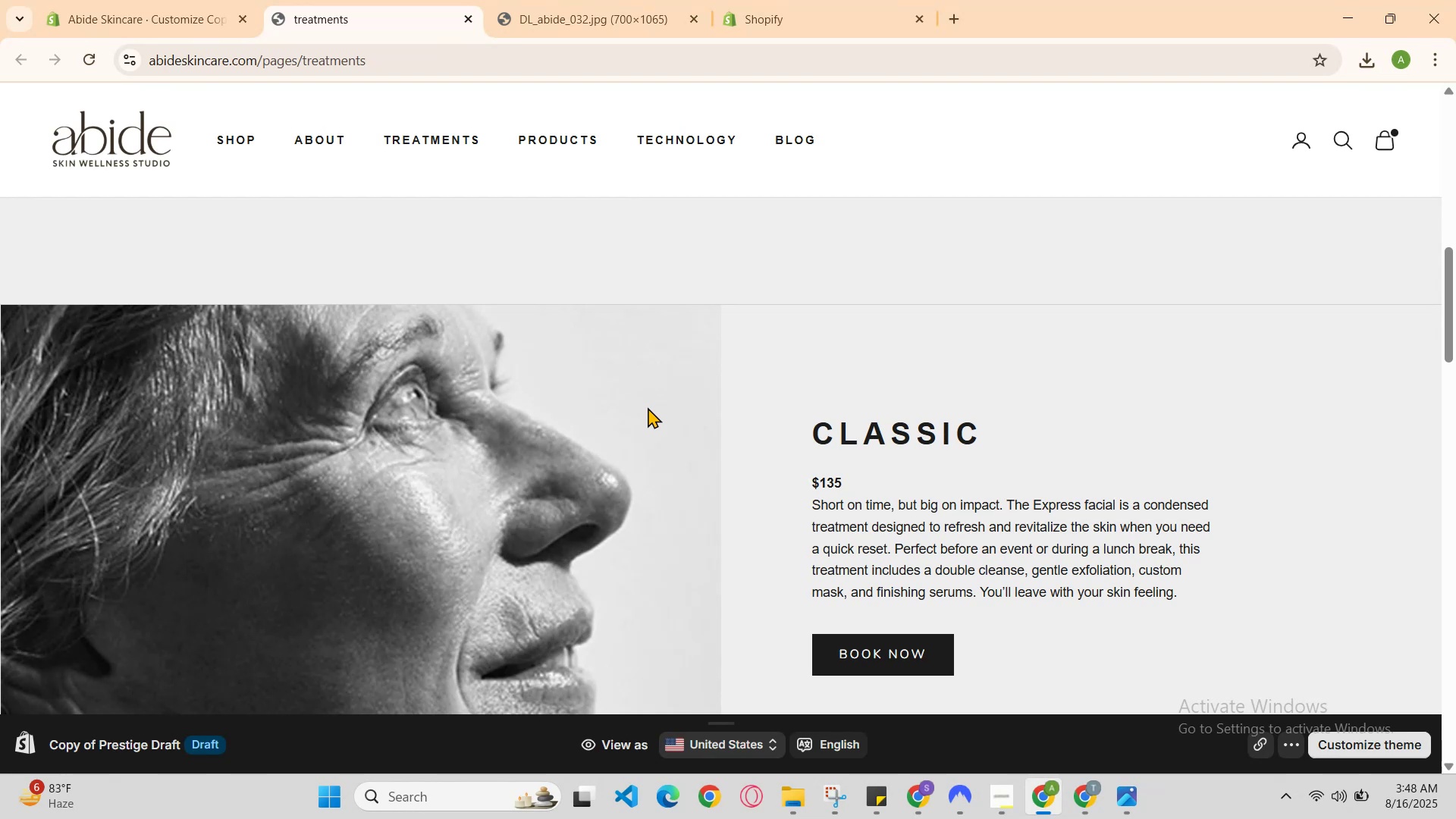 
scroll: coordinate [648, 407], scroll_direction: none, amount: 0.0
 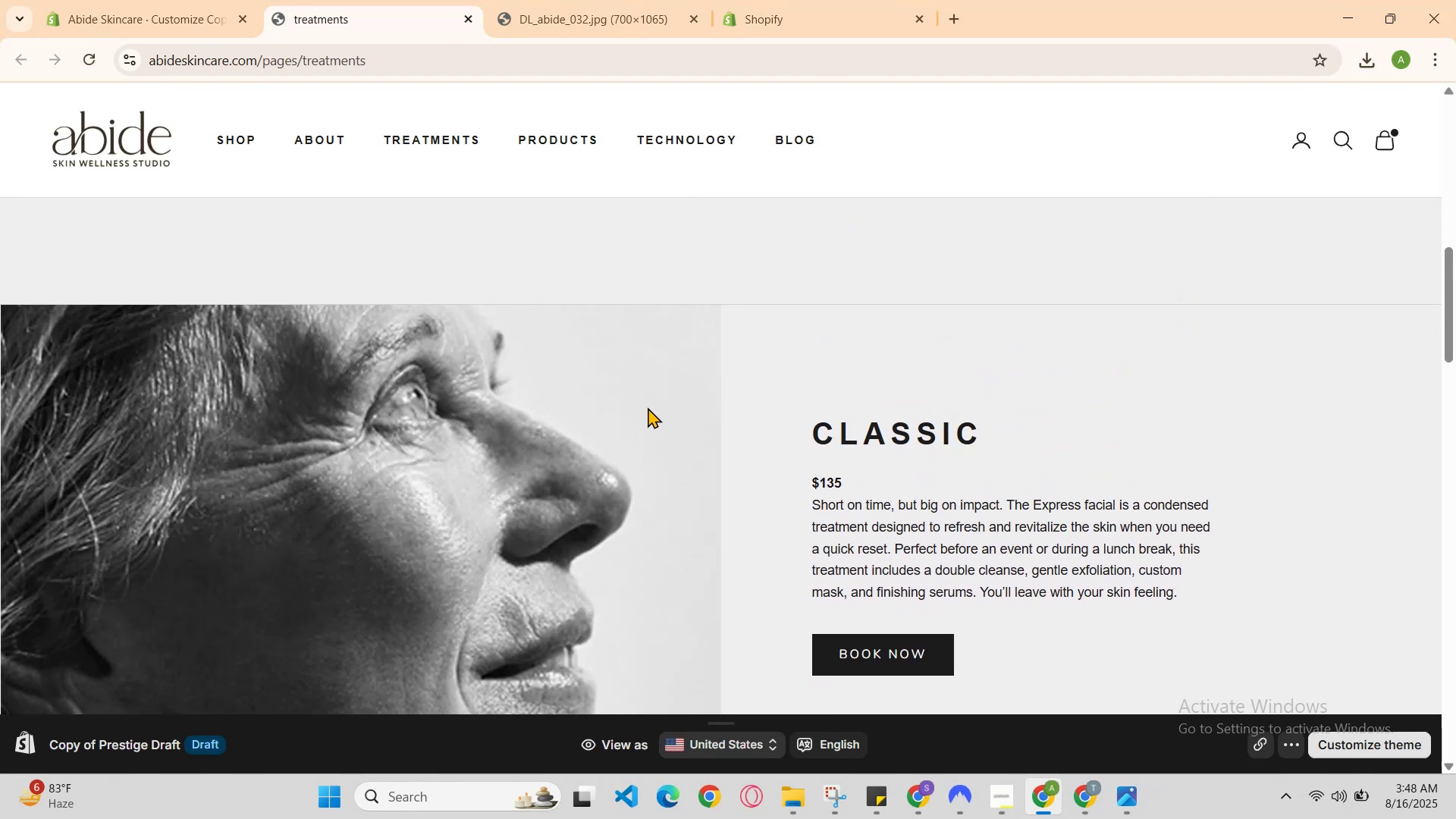 
scroll: coordinate [641, 413], scroll_direction: down, amount: 1.0
 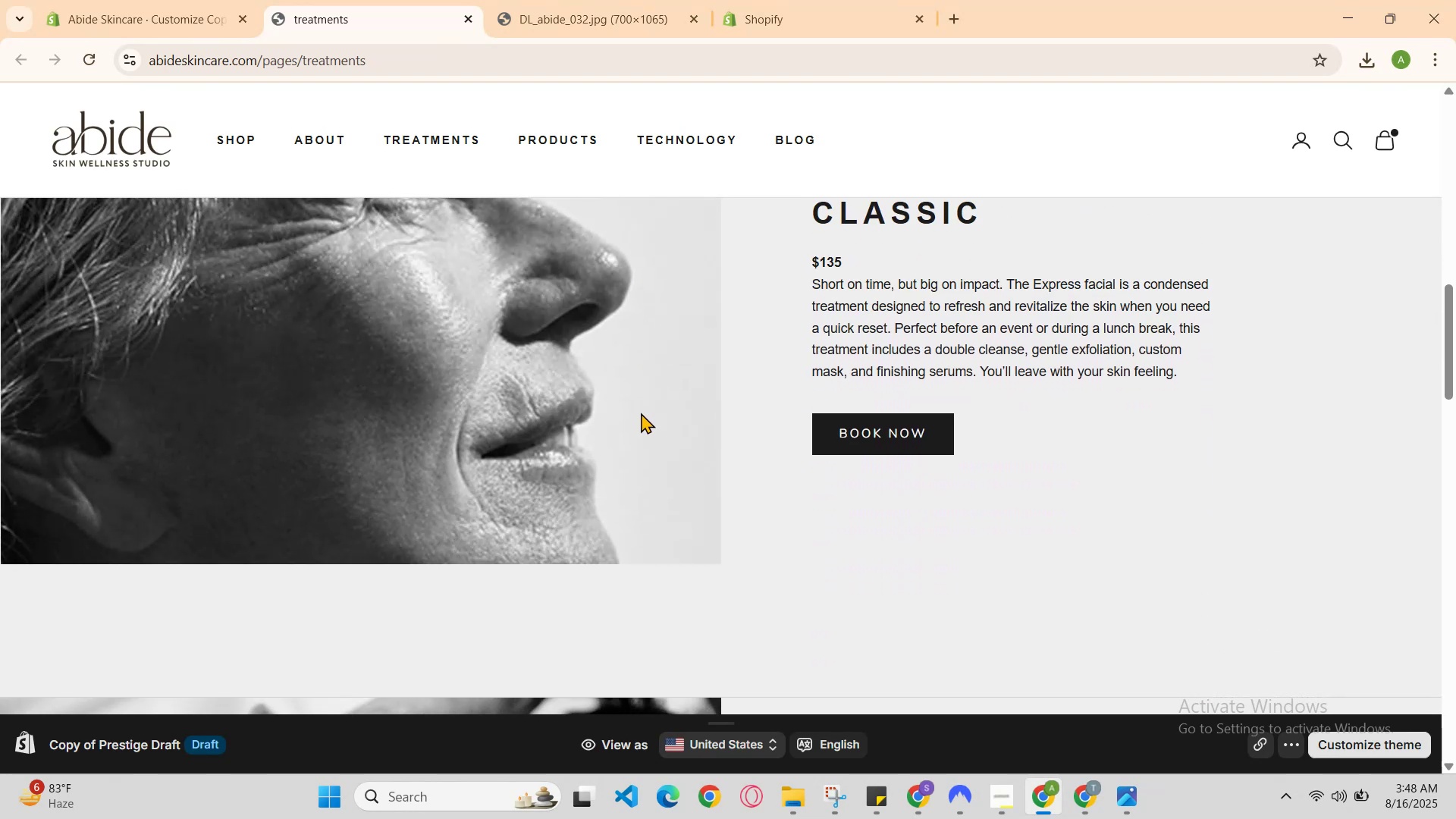 
scroll: coordinate [445, 325], scroll_direction: none, amount: 0.0
 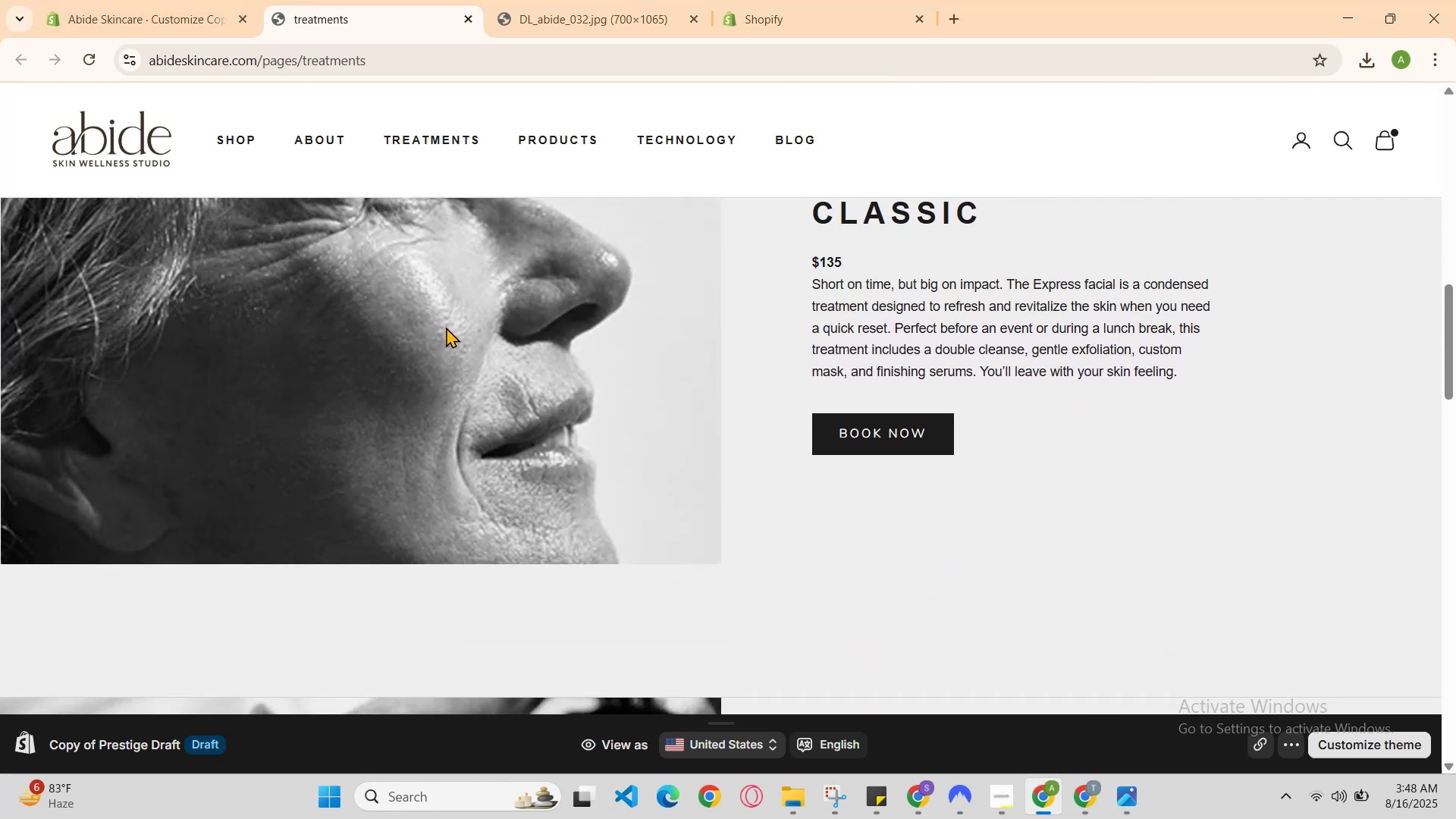 
scroll: coordinate [448, 334], scroll_direction: up, amount: 1.0
 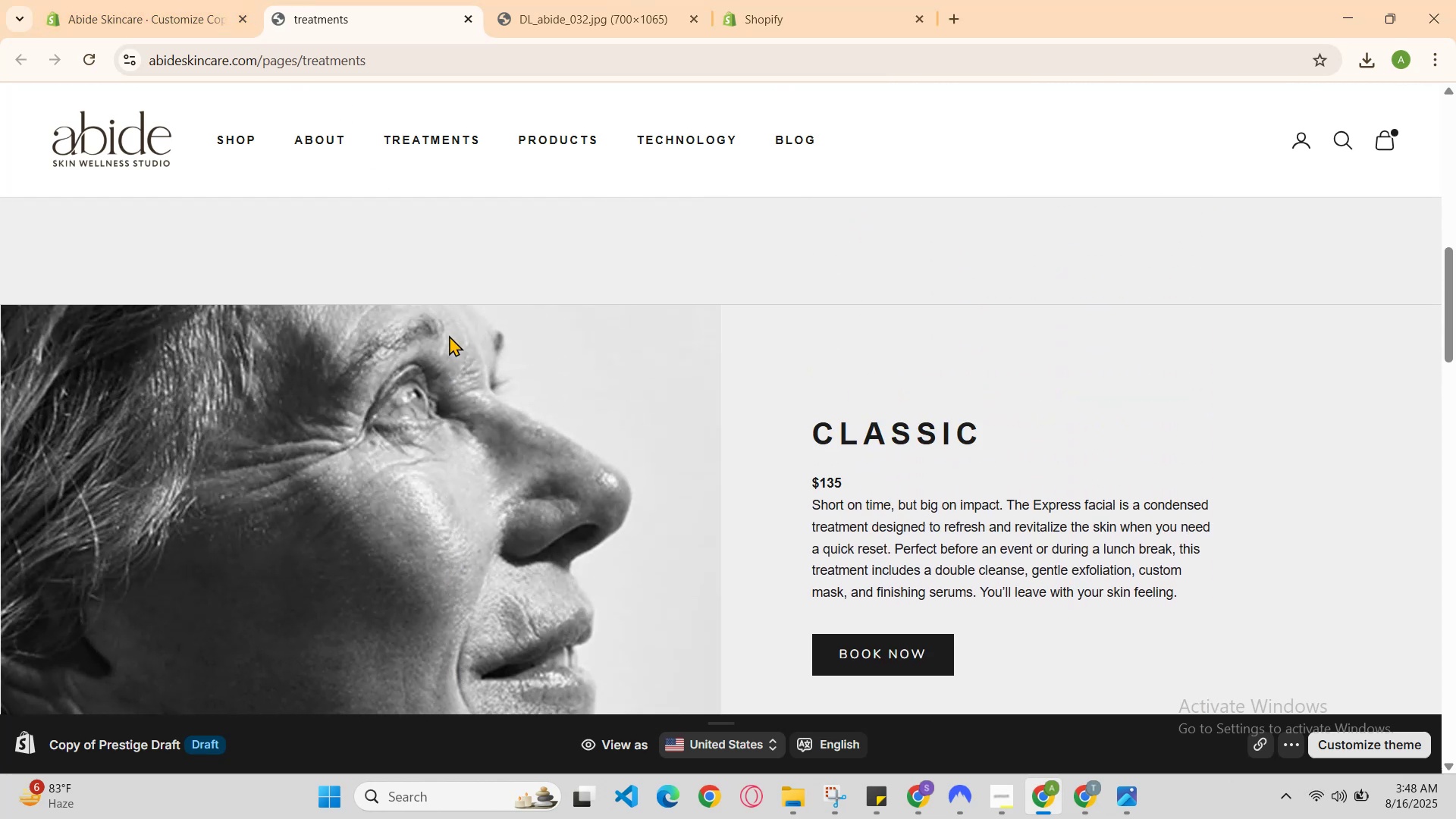 
scroll: coordinate [466, 401], scroll_direction: down, amount: 6.0
 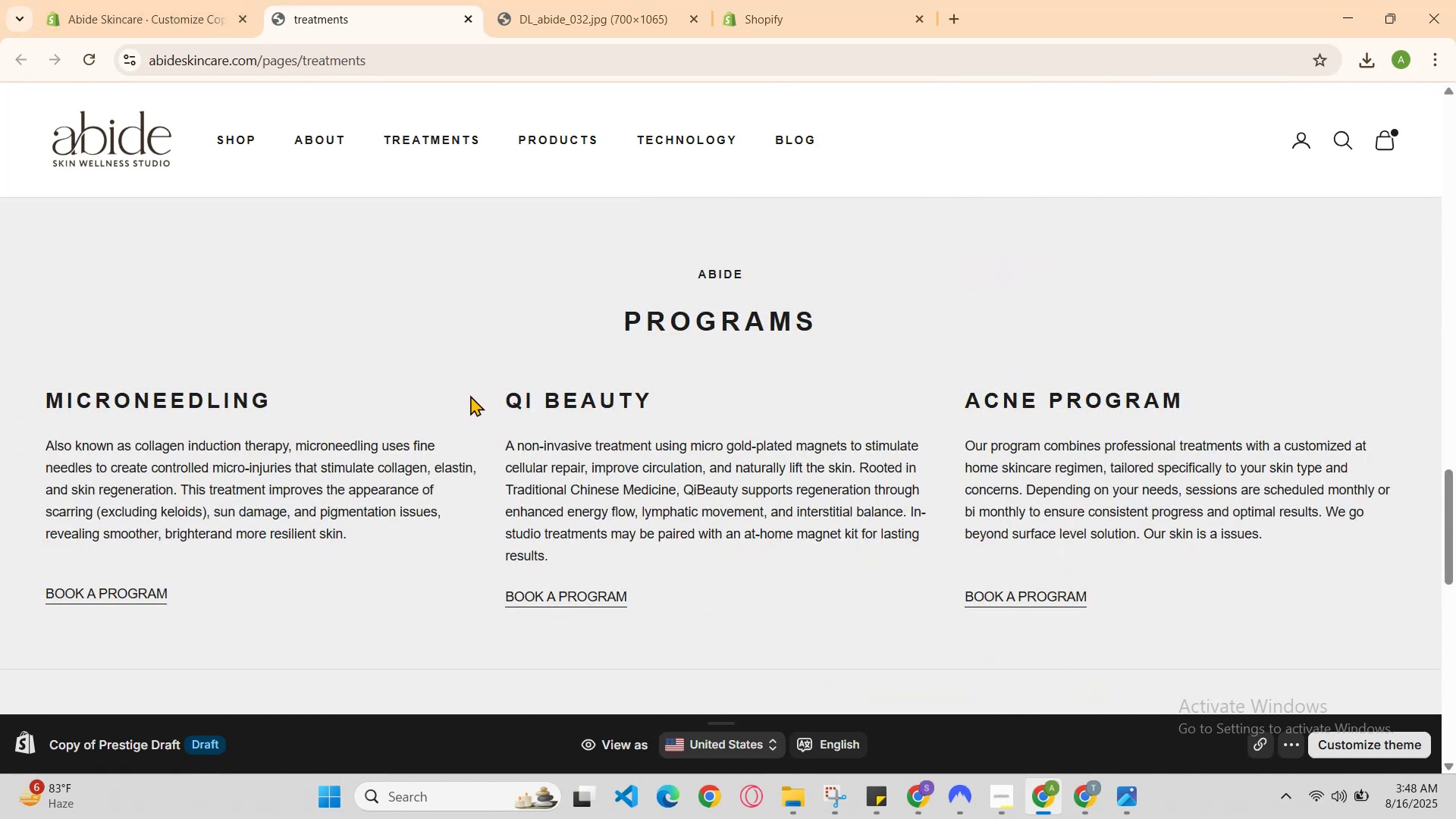 
scroll: coordinate [472, 394], scroll_direction: up, amount: 1.0
 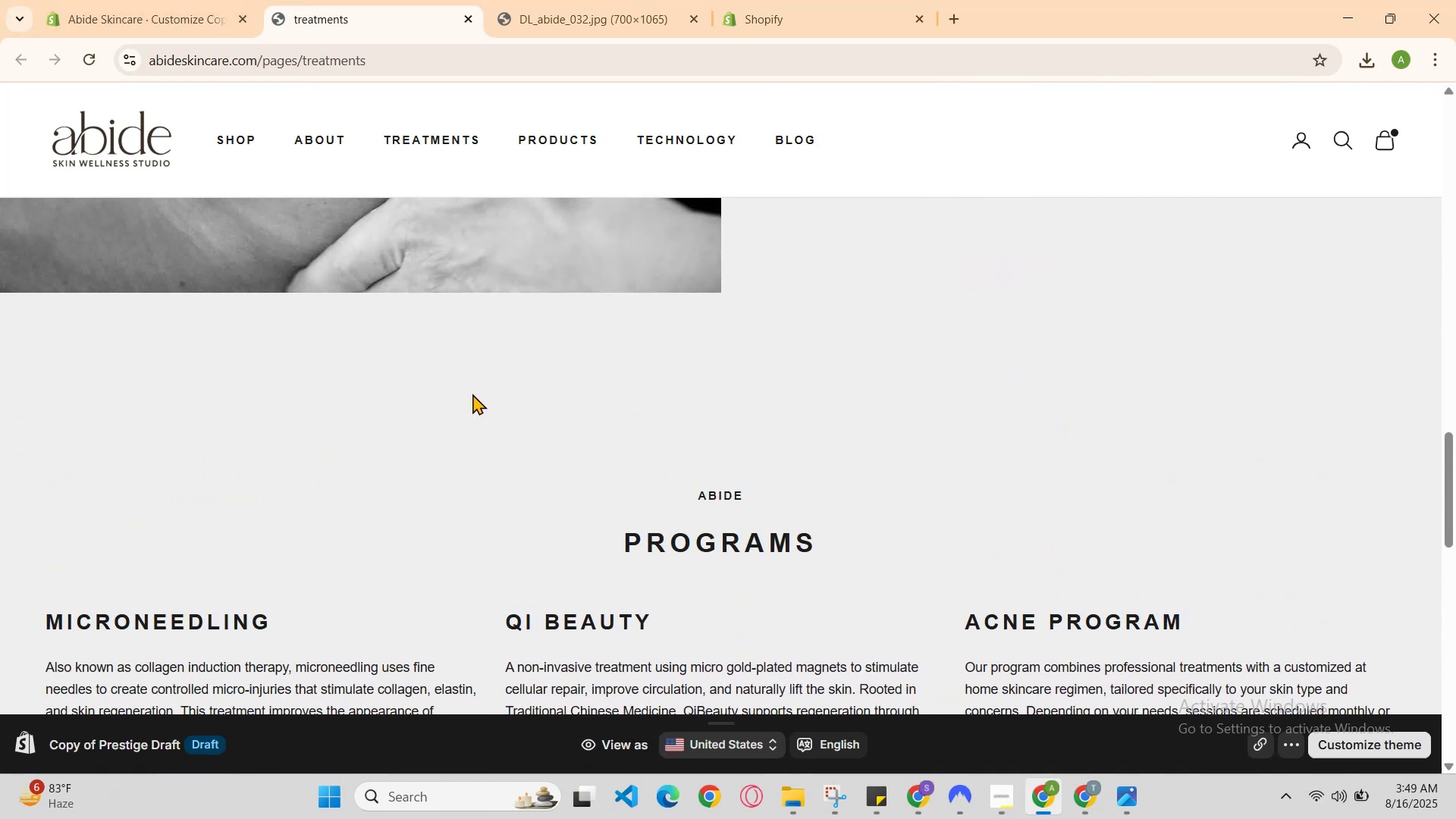 
scroll: coordinate [472, 394], scroll_direction: none, amount: 0.0
 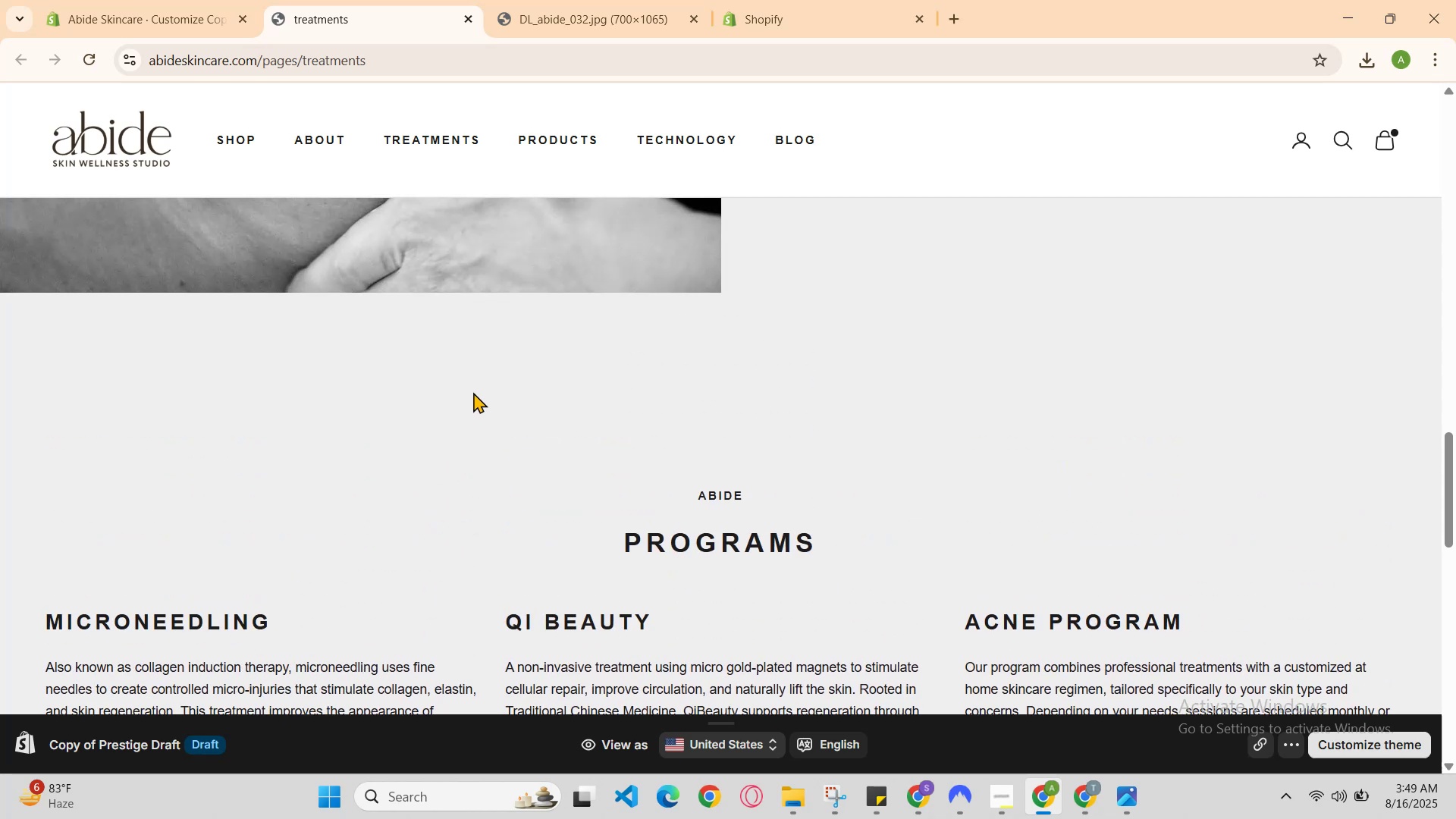 
scroll: coordinate [473, 392], scroll_direction: down, amount: 1.0
 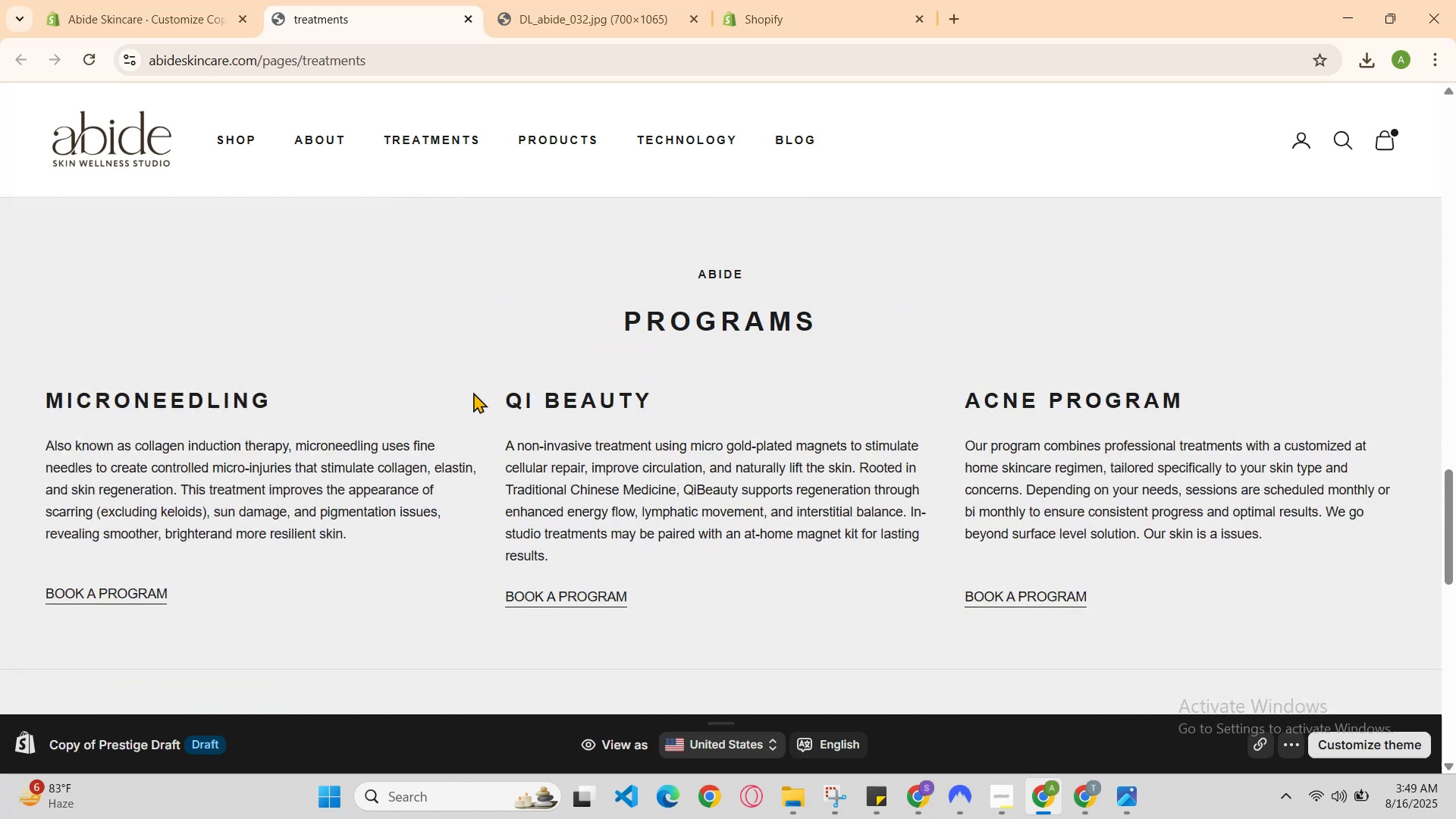 
scroll: coordinate [473, 392], scroll_direction: up, amount: 1.0
 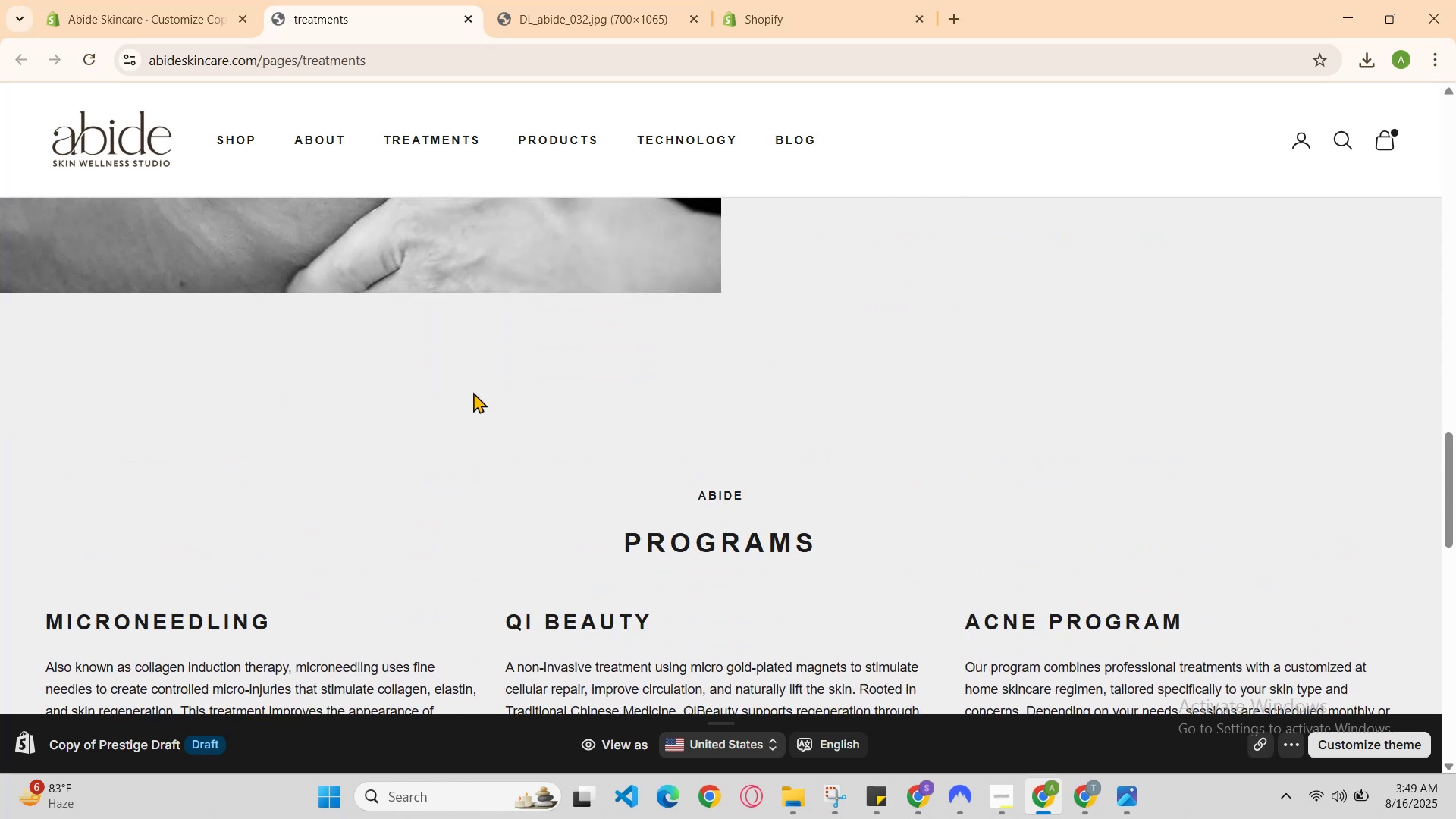 
scroll: coordinate [473, 392], scroll_direction: none, amount: 0.0
 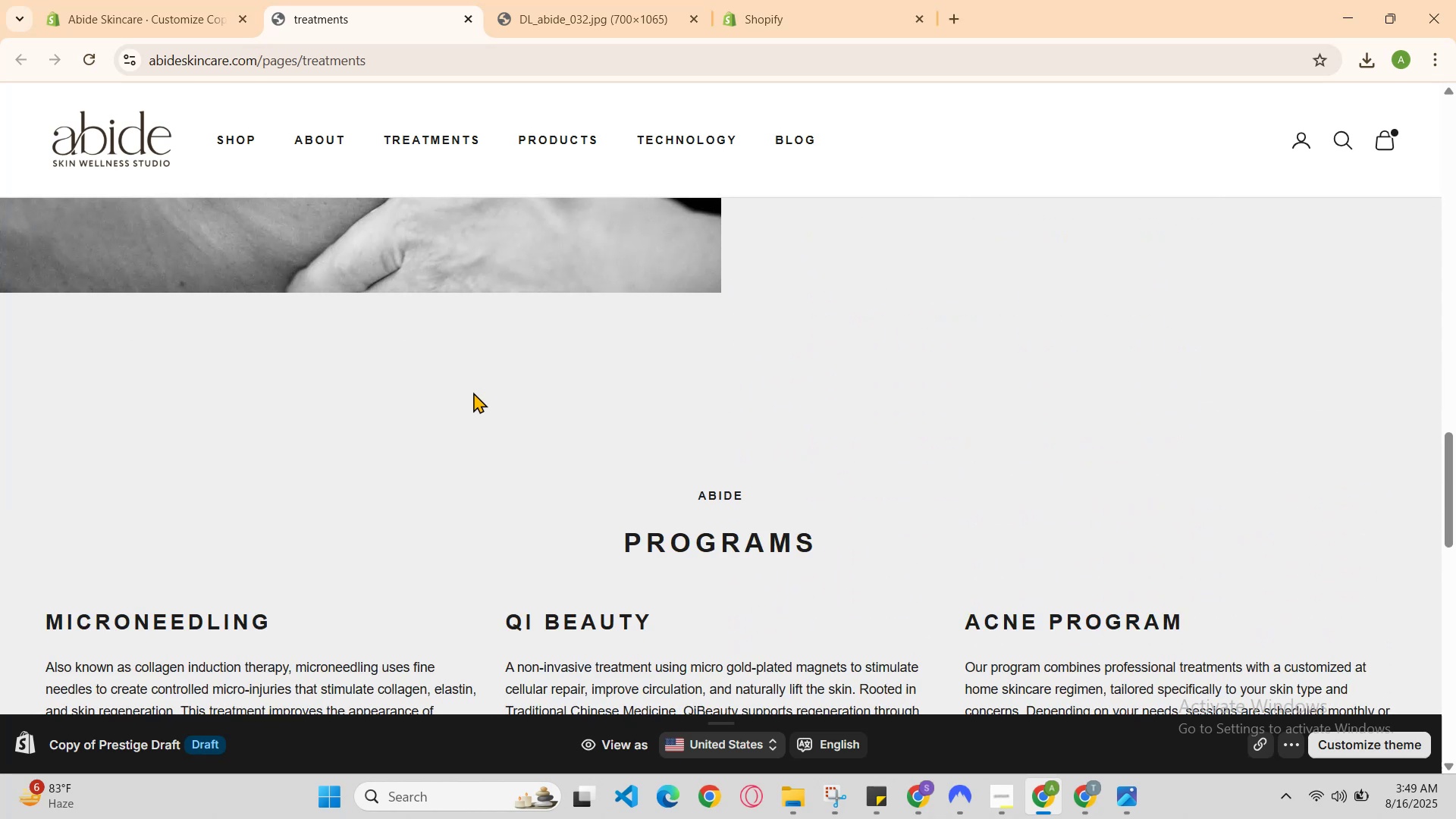 
scroll: coordinate [474, 391], scroll_direction: up, amount: 5.0
 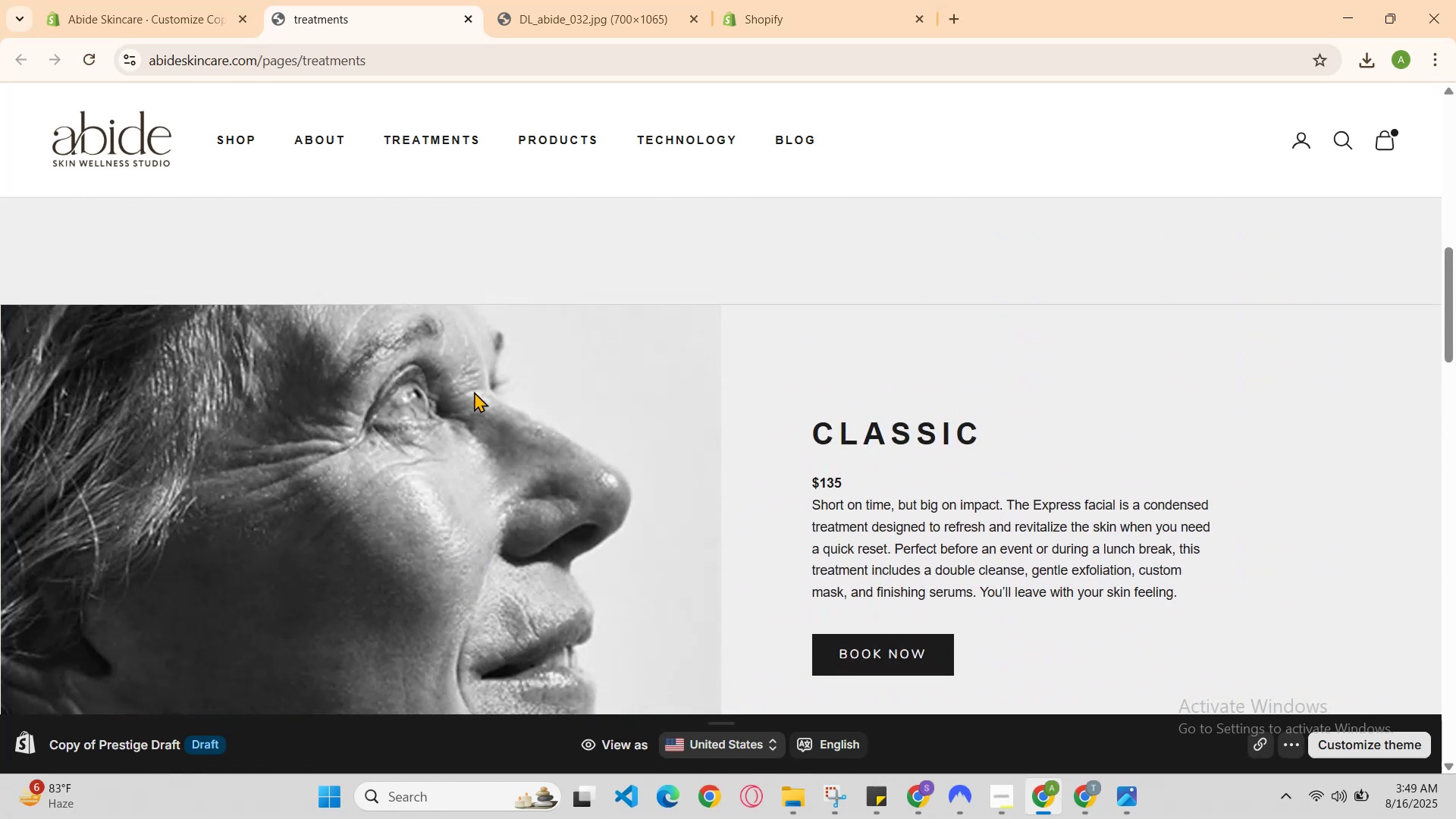 
scroll: coordinate [474, 391], scroll_direction: down, amount: 1.0
 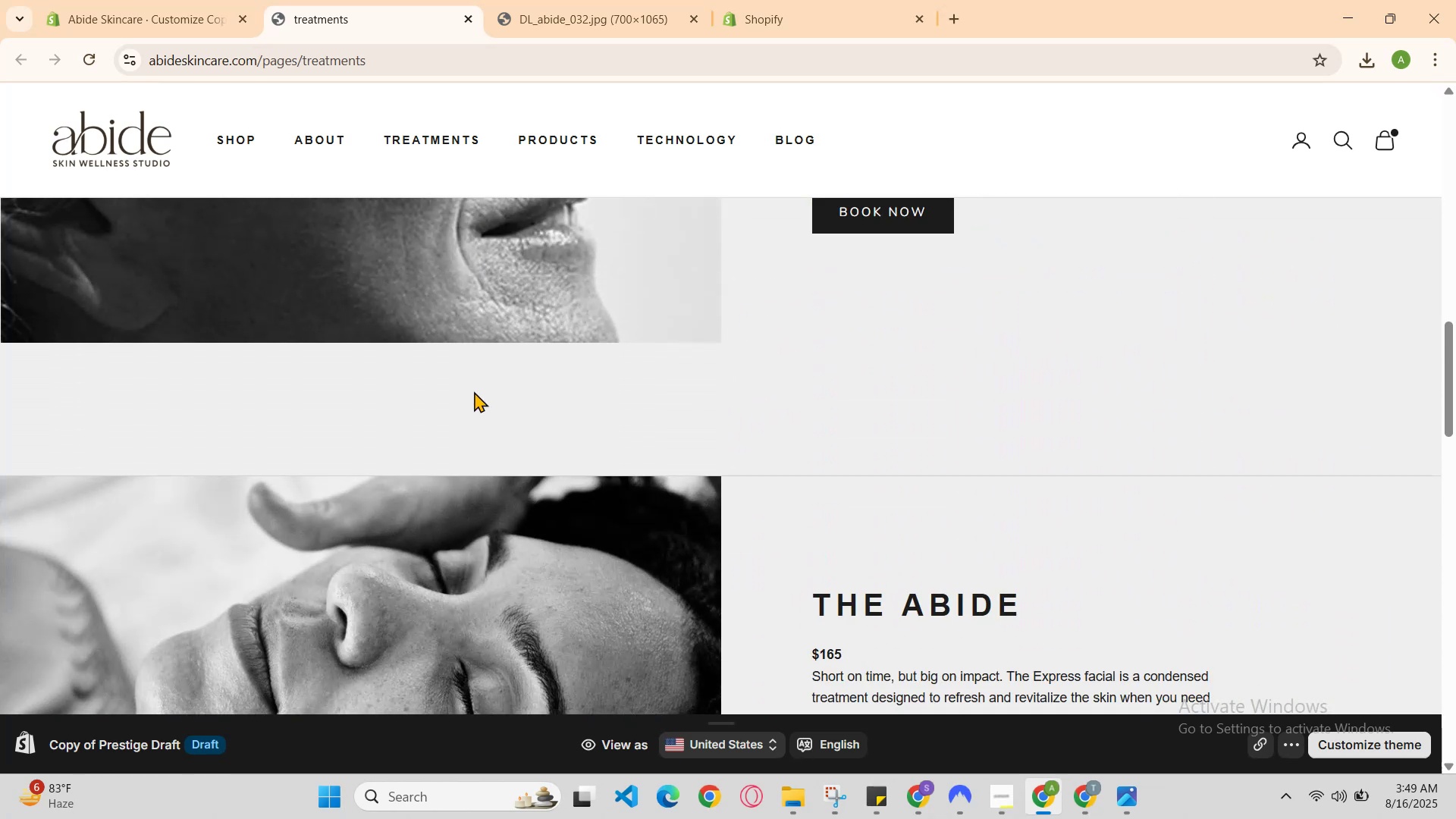 
scroll: coordinate [474, 391], scroll_direction: up, amount: 2.0
 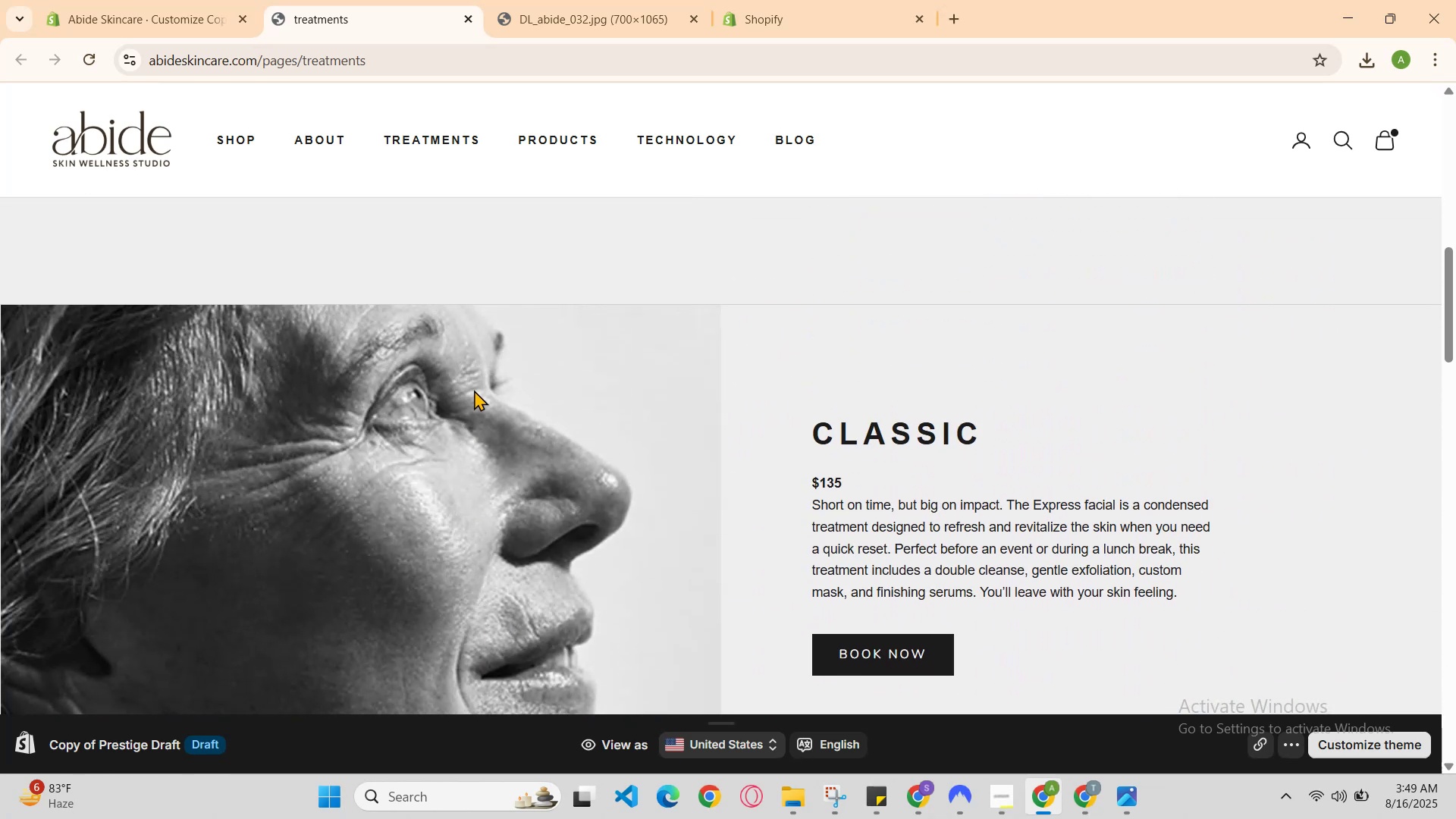 
scroll: coordinate [485, 384], scroll_direction: down, amount: 1.0
 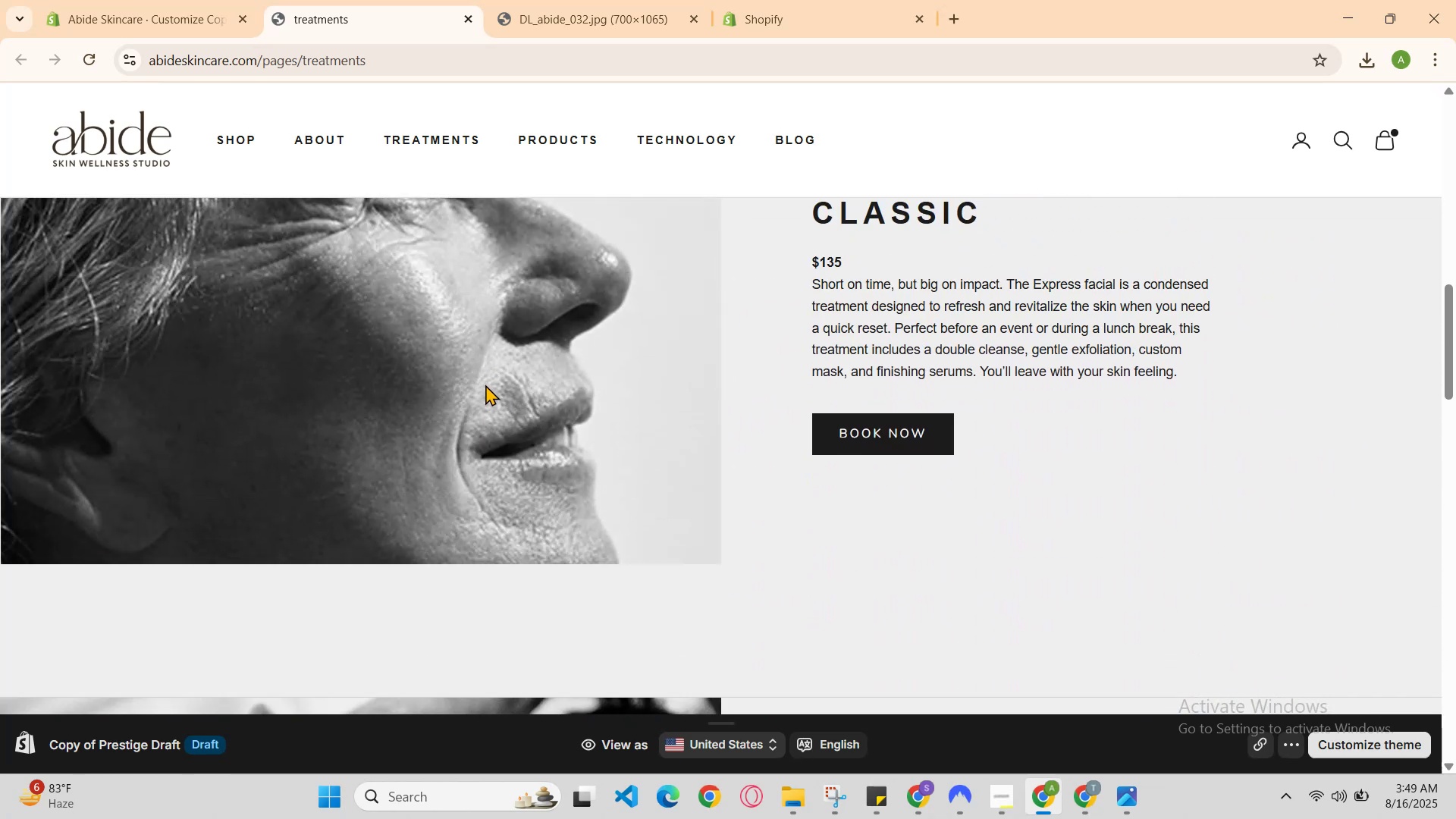 
scroll: coordinate [485, 384], scroll_direction: up, amount: 1.0
 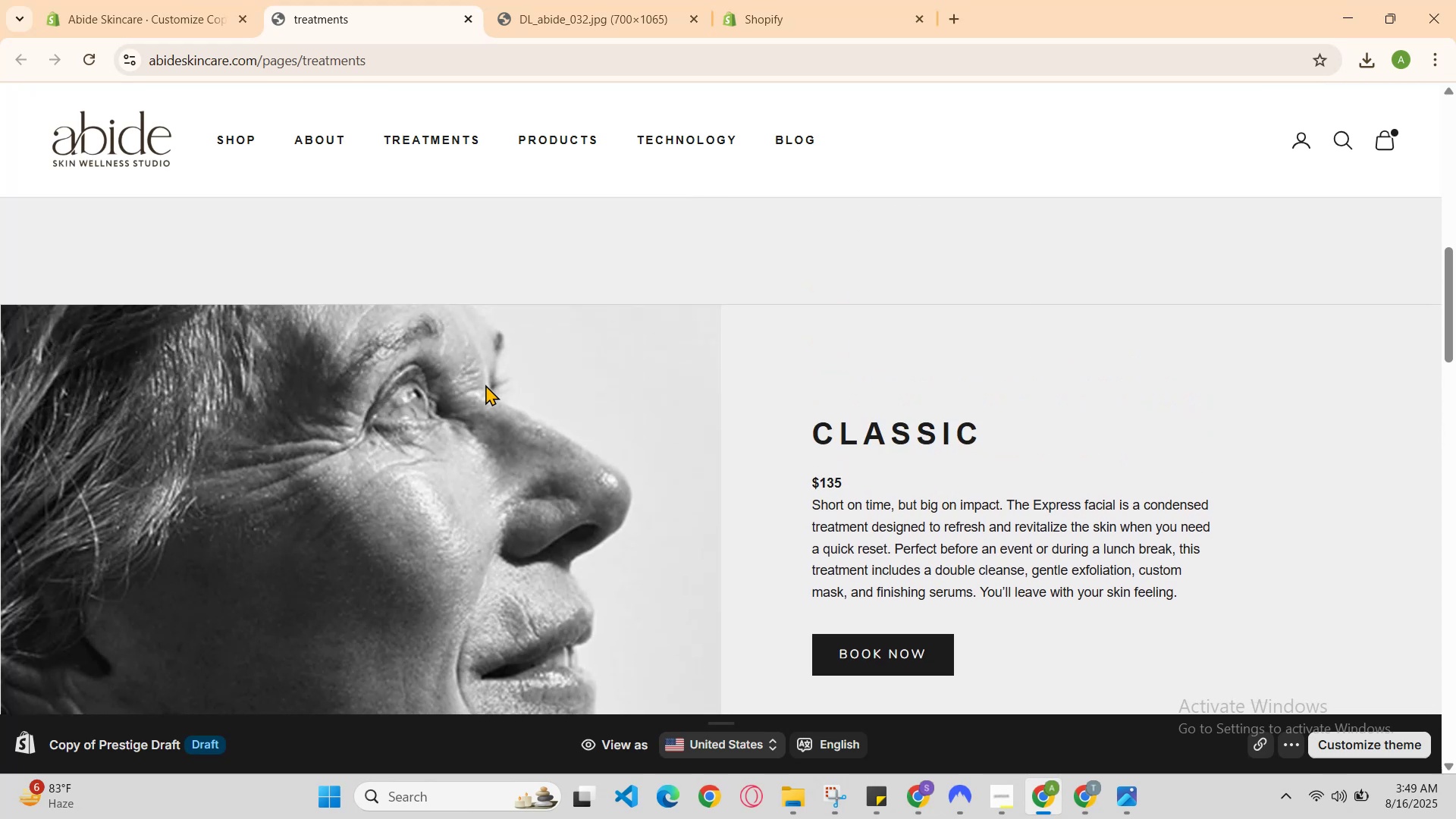 
scroll: coordinate [502, 414], scroll_direction: none, amount: 0.0
 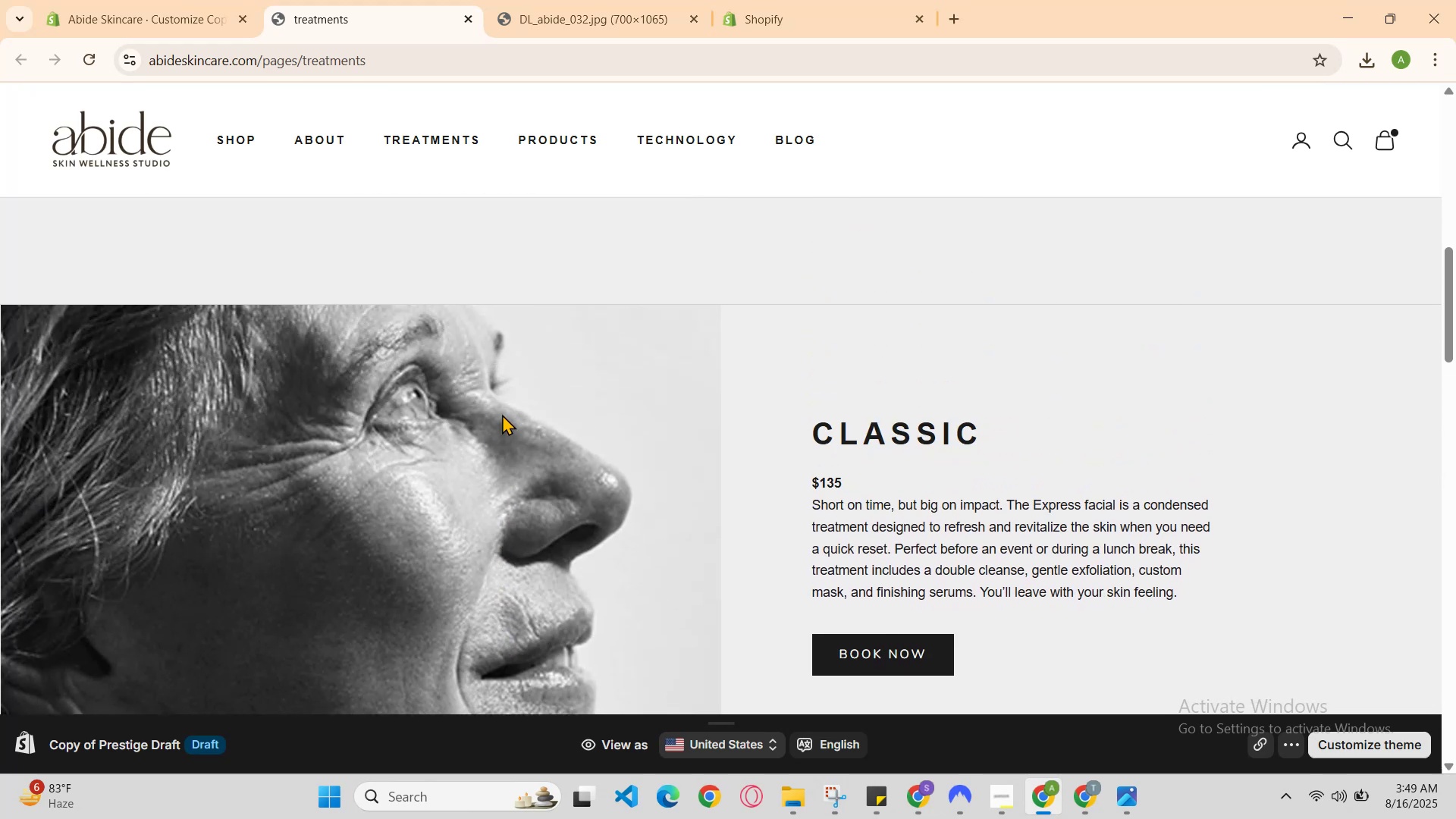 
scroll: coordinate [502, 414], scroll_direction: down, amount: 1.0
 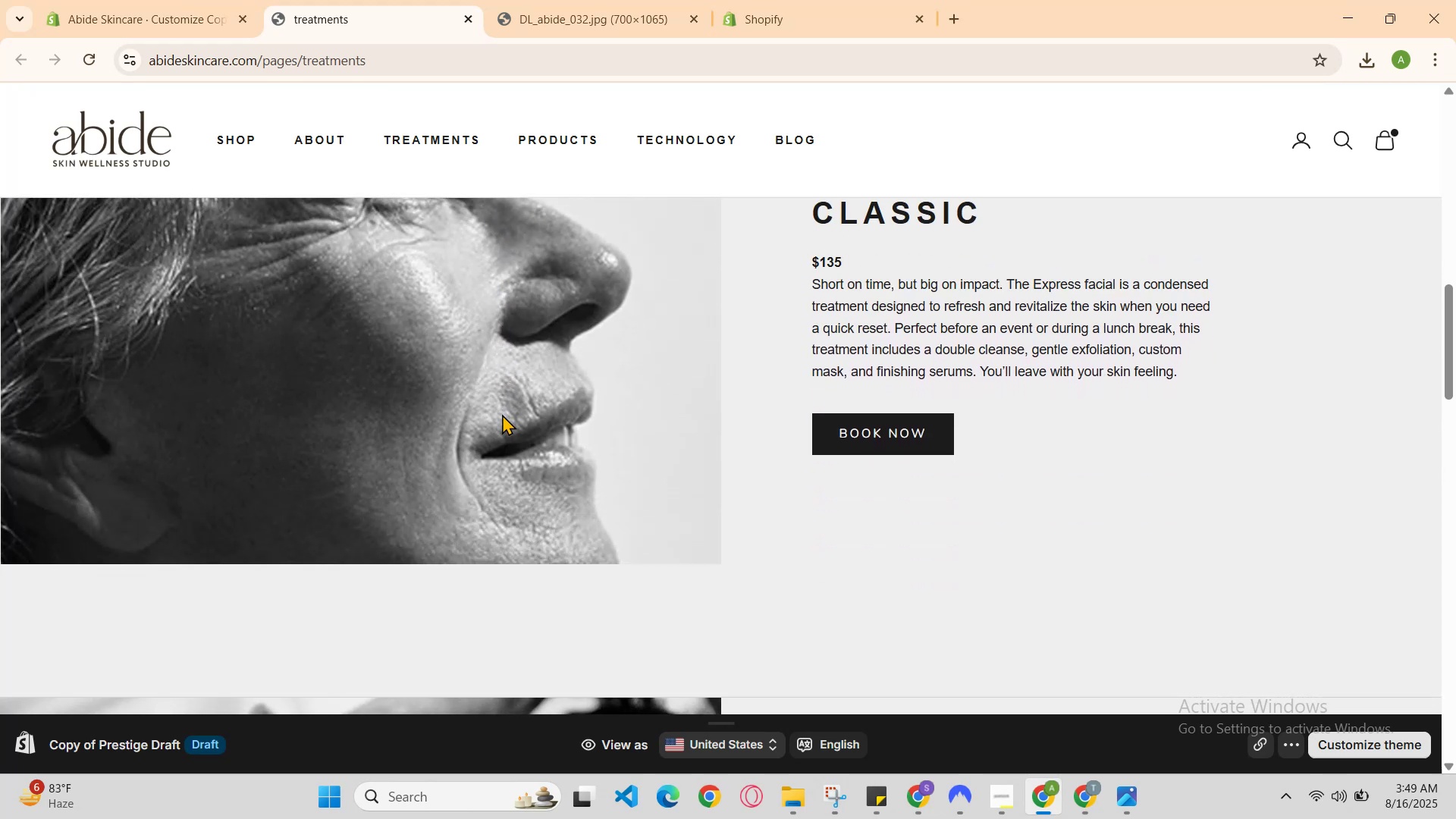 
scroll: coordinate [502, 414], scroll_direction: up, amount: 1.0
 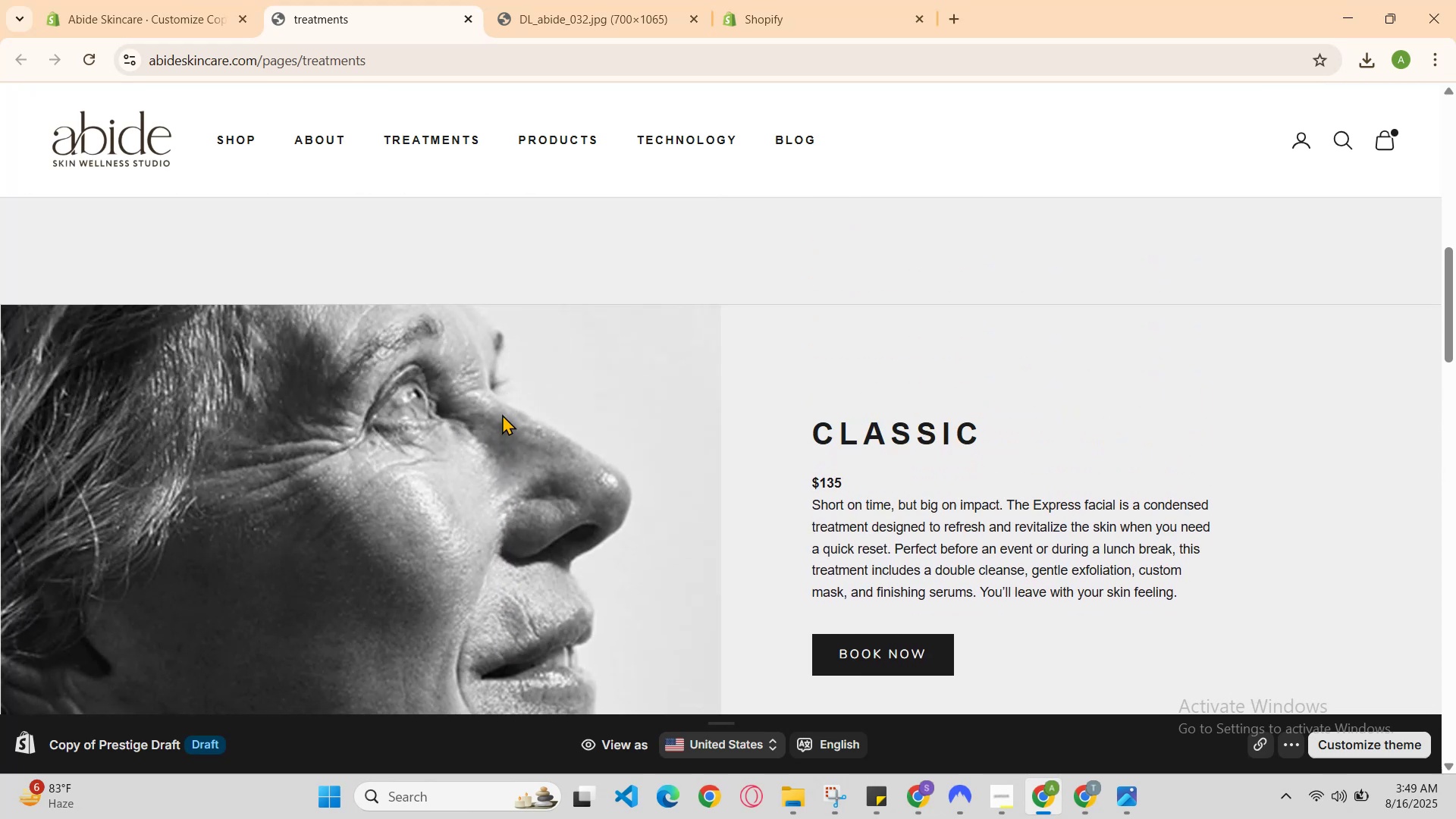 
scroll: coordinate [502, 414], scroll_direction: down, amount: 1.0
 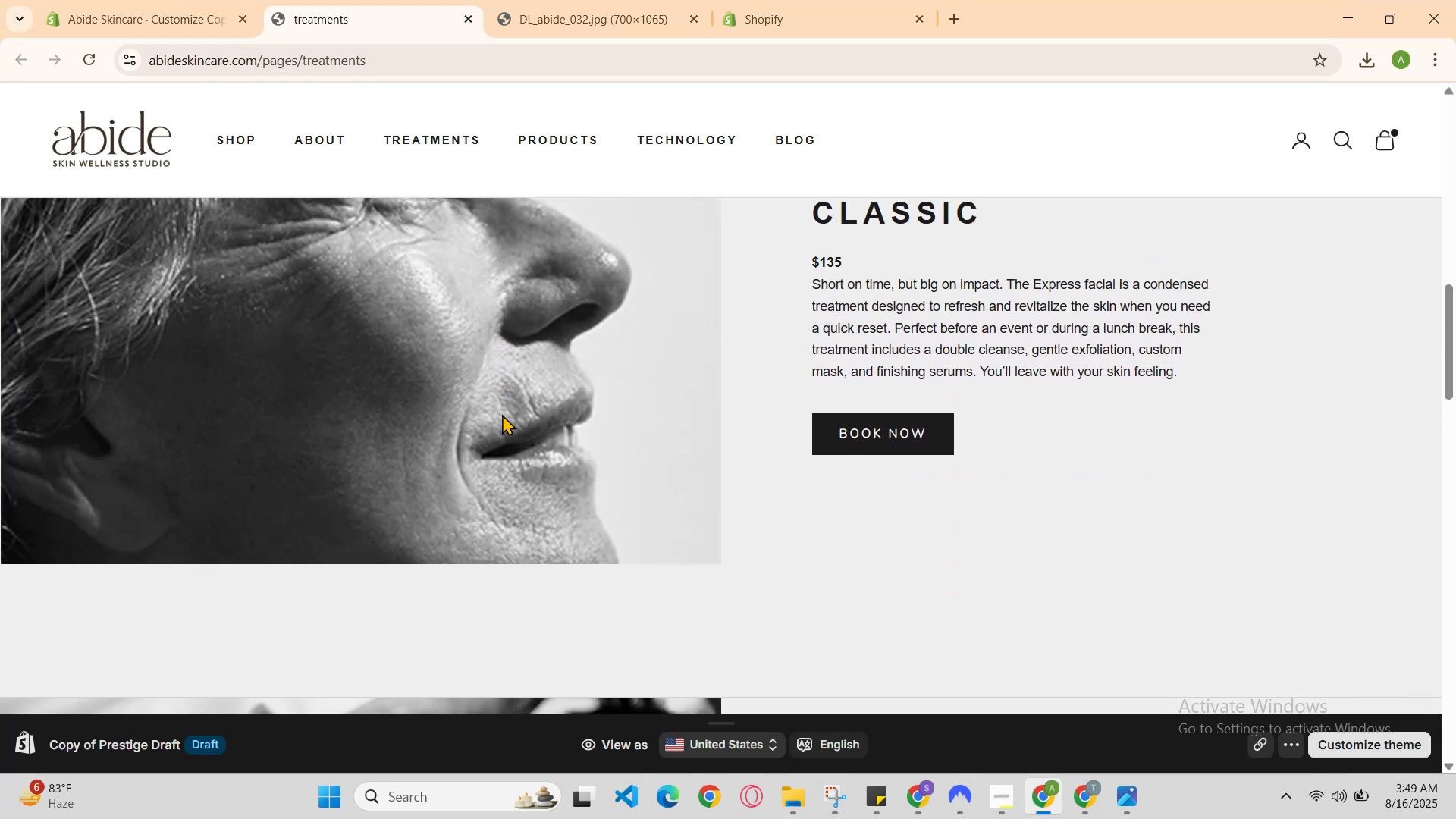 
scroll: coordinate [502, 414], scroll_direction: none, amount: 0.0
 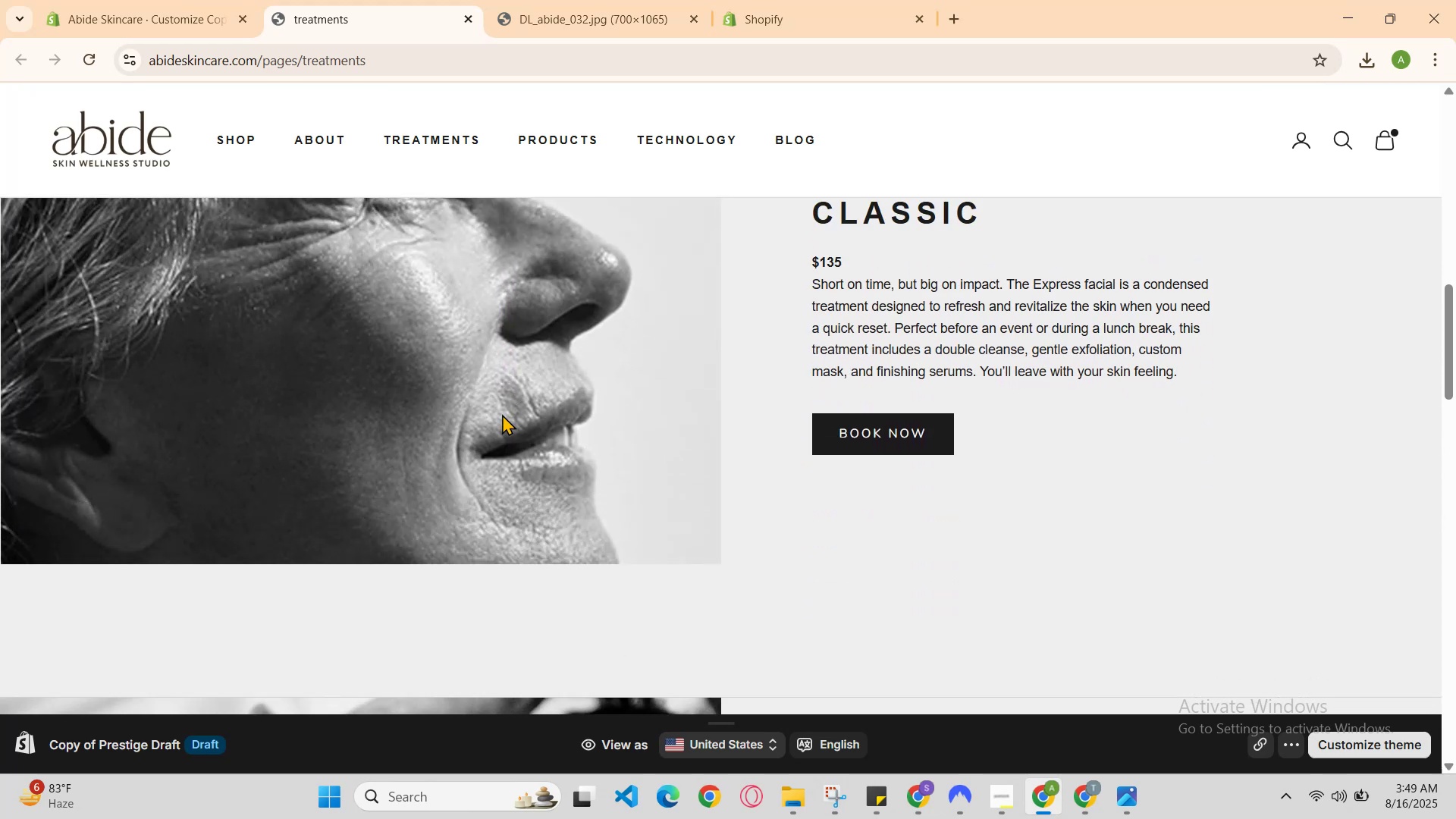 
scroll: coordinate [502, 414], scroll_direction: up, amount: 4.0
 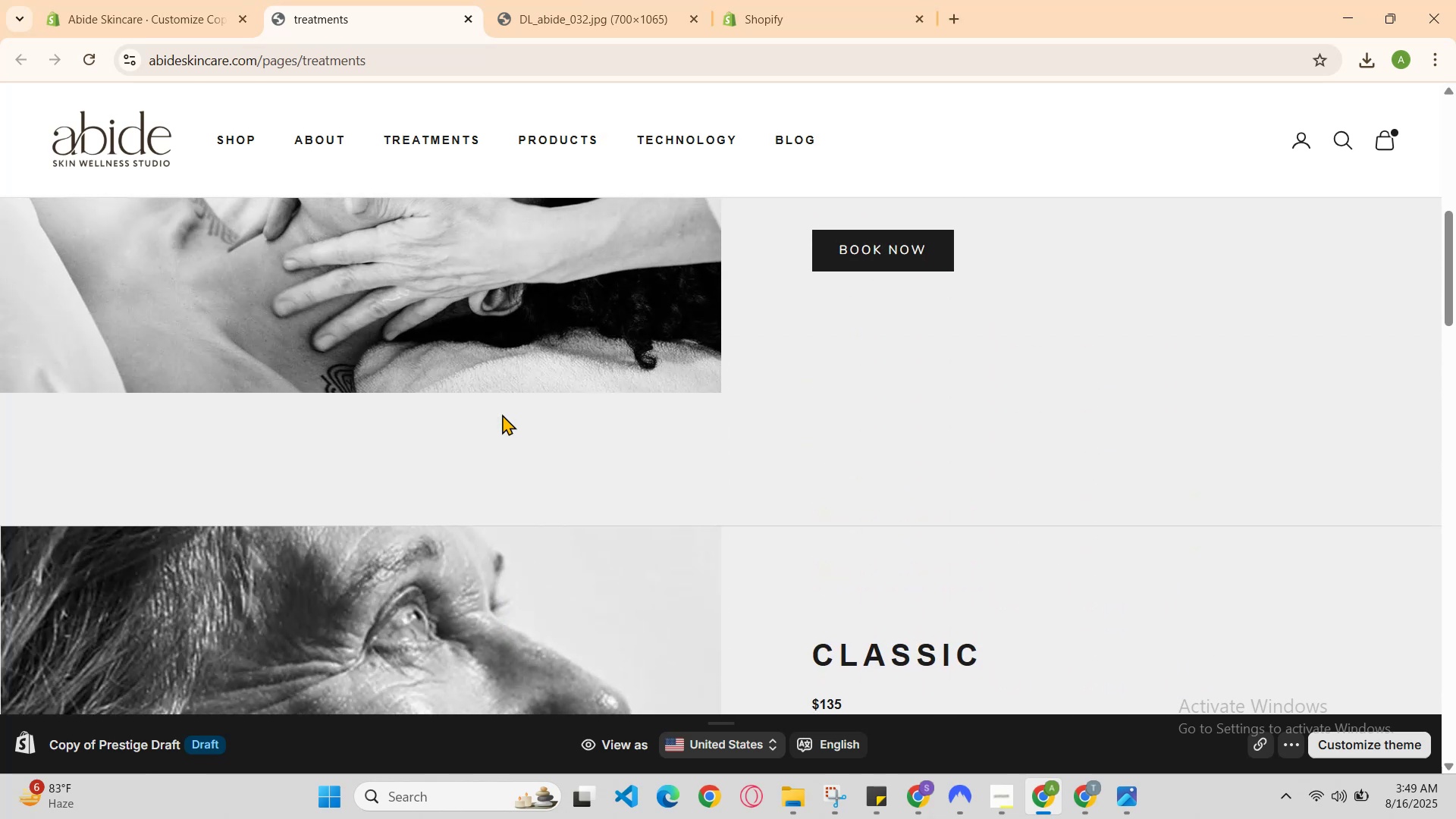 
scroll: coordinate [504, 415], scroll_direction: none, amount: 0.0
 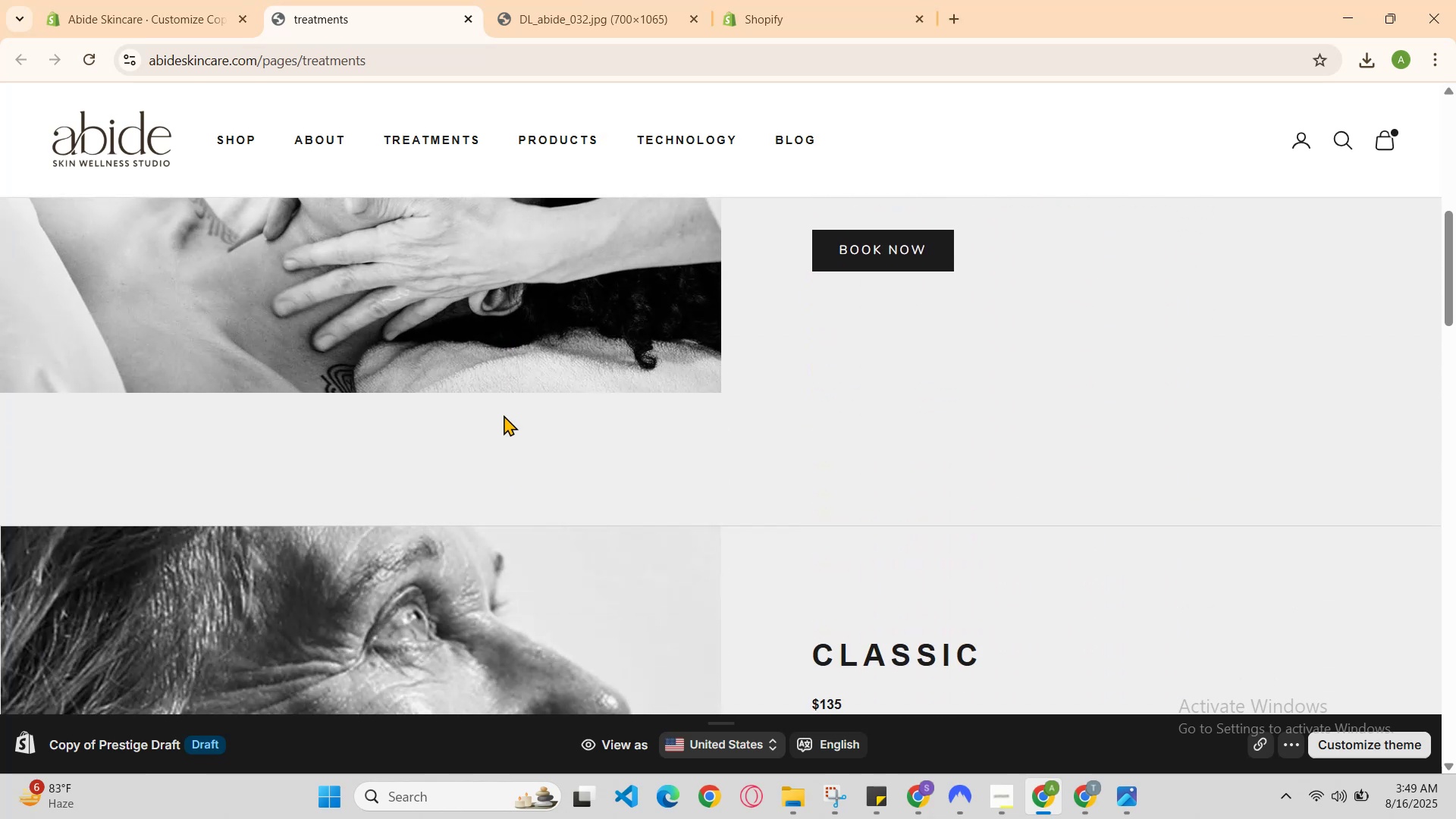 
scroll: coordinate [504, 415], scroll_direction: down, amount: 1.0
 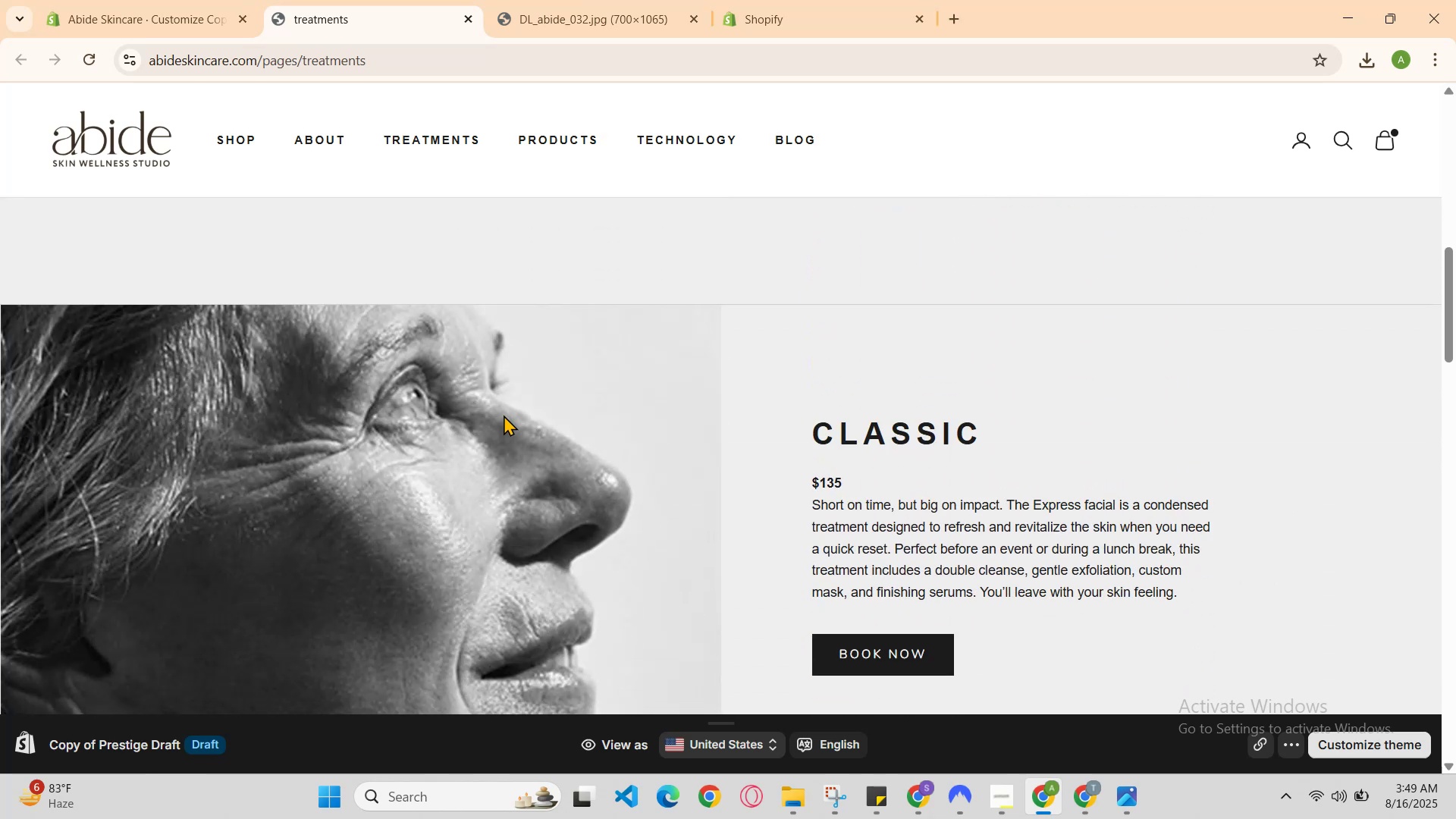 
scroll: coordinate [504, 415], scroll_direction: up, amount: 1.0
 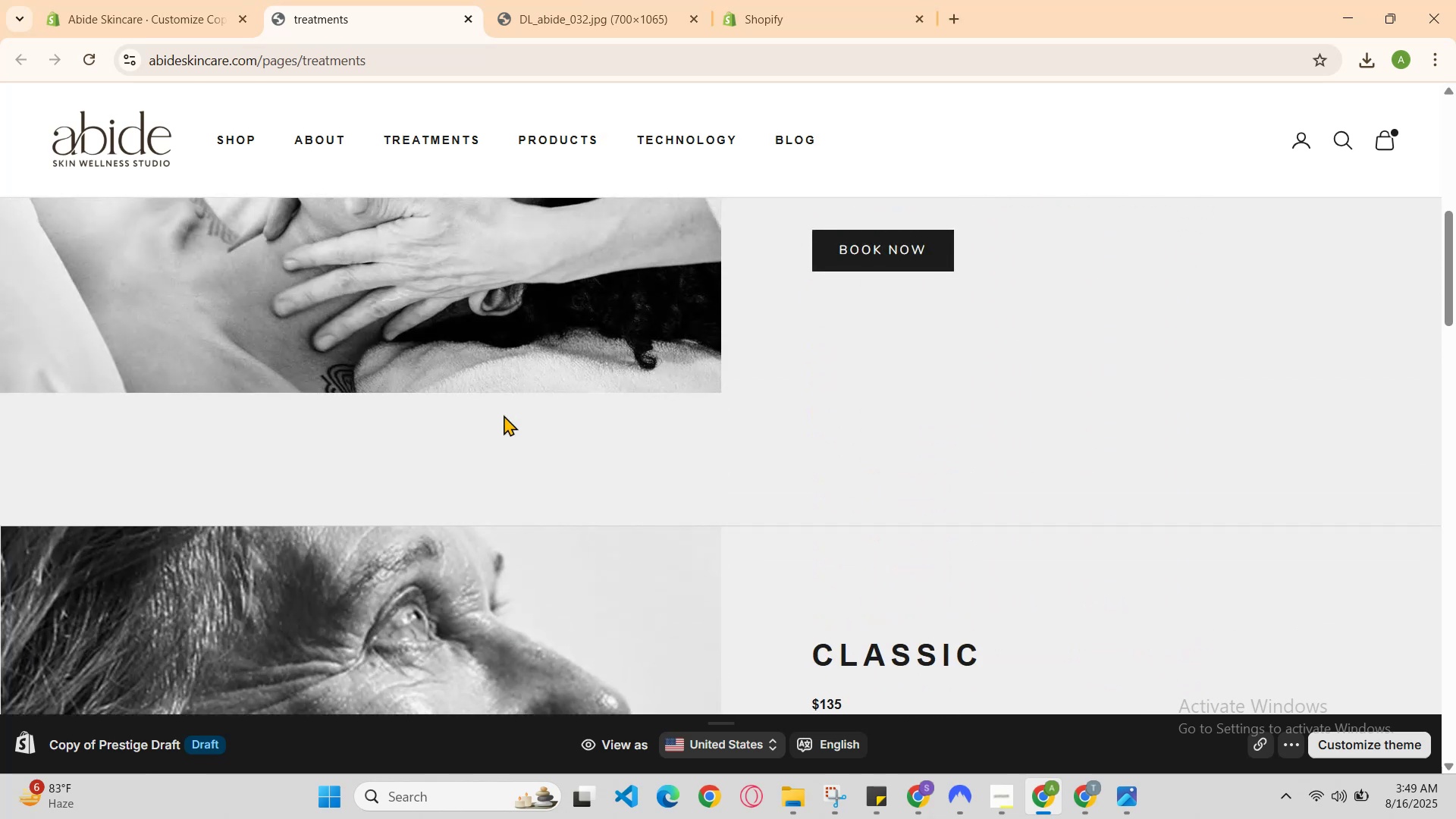 
scroll: coordinate [504, 415], scroll_direction: down, amount: 1.0
 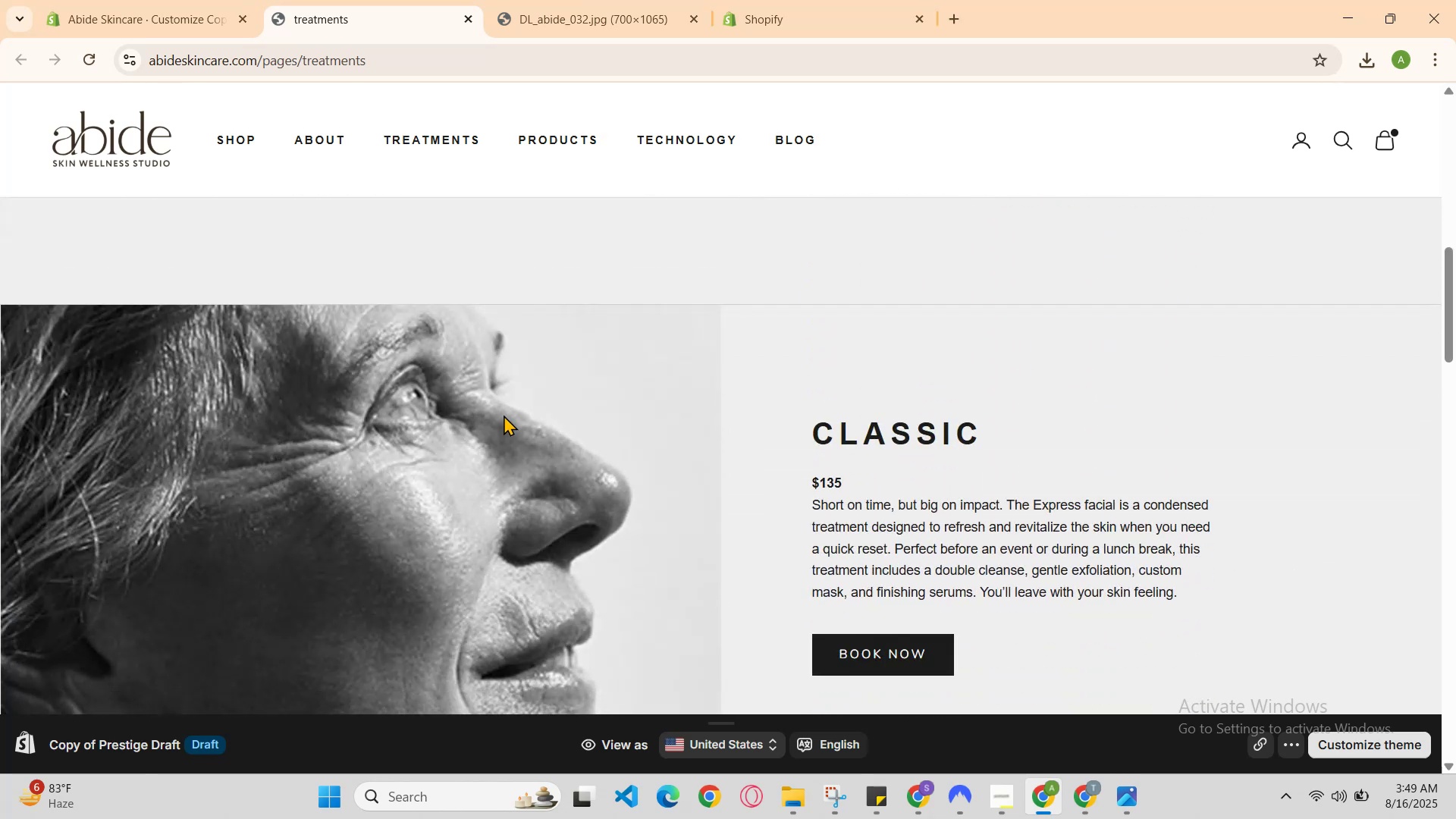 
scroll: coordinate [504, 415], scroll_direction: none, amount: 0.0
 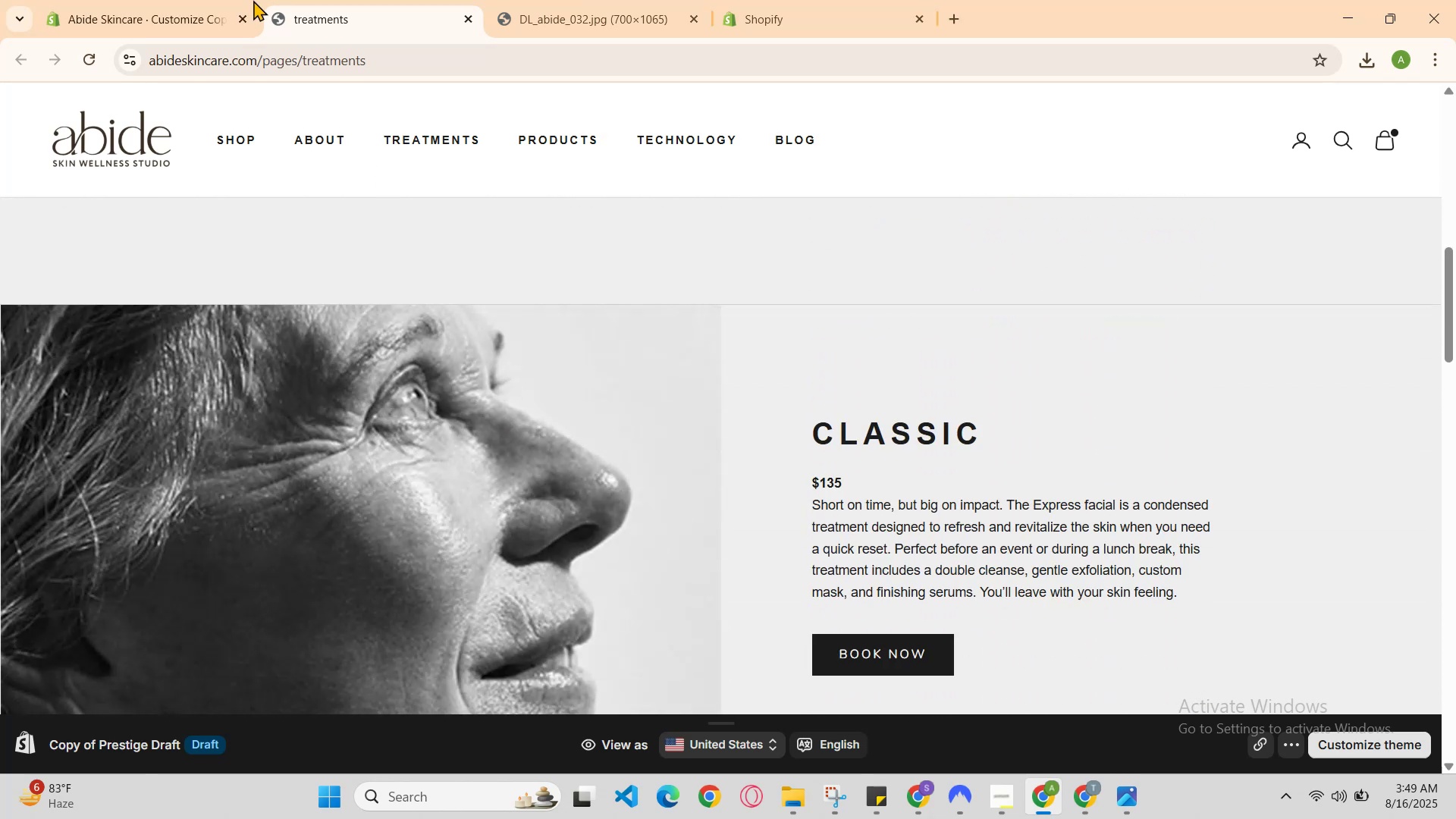 
left_click([244, 0])
 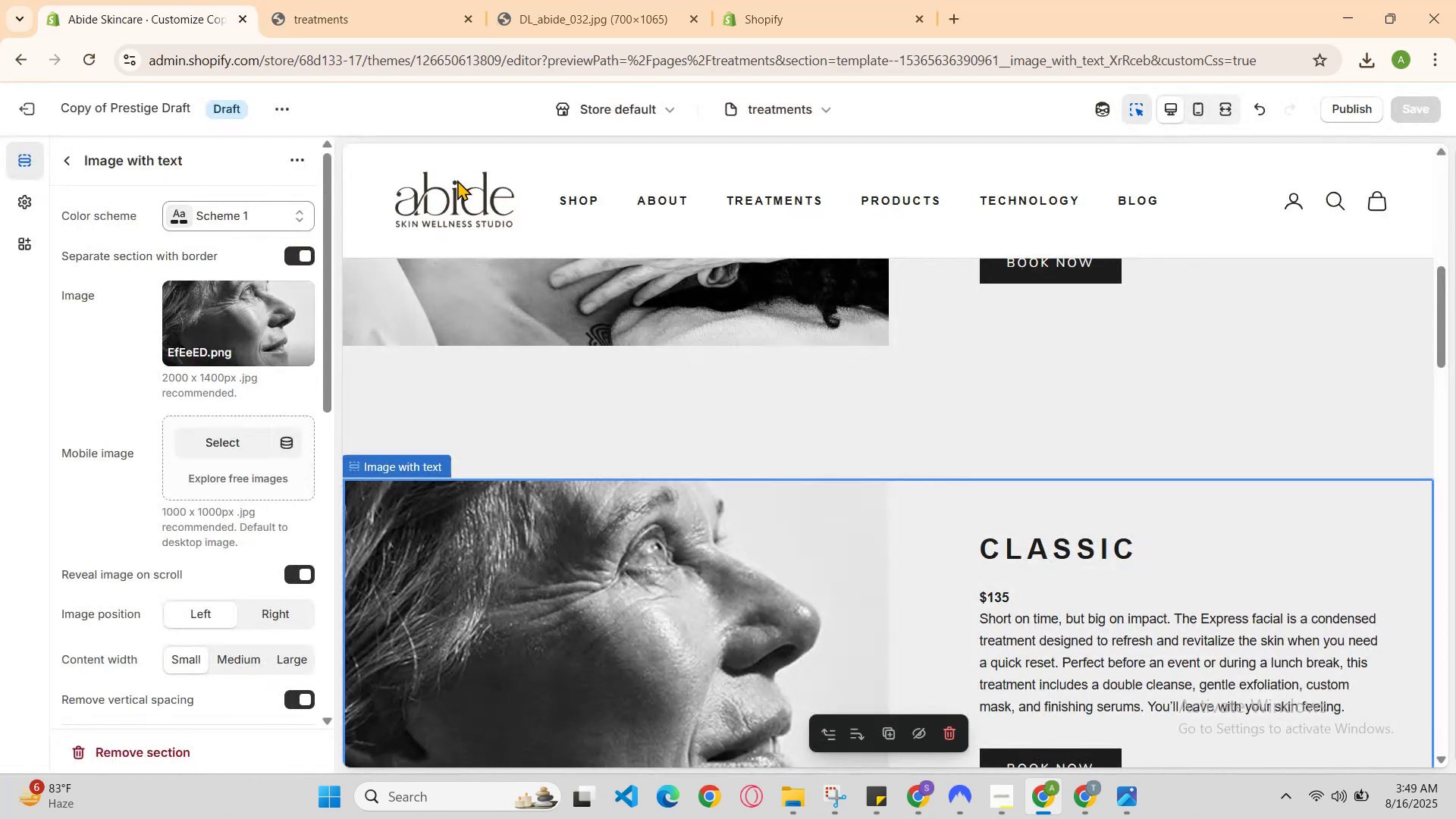 
scroll: coordinate [944, 508], scroll_direction: down, amount: 6.0
 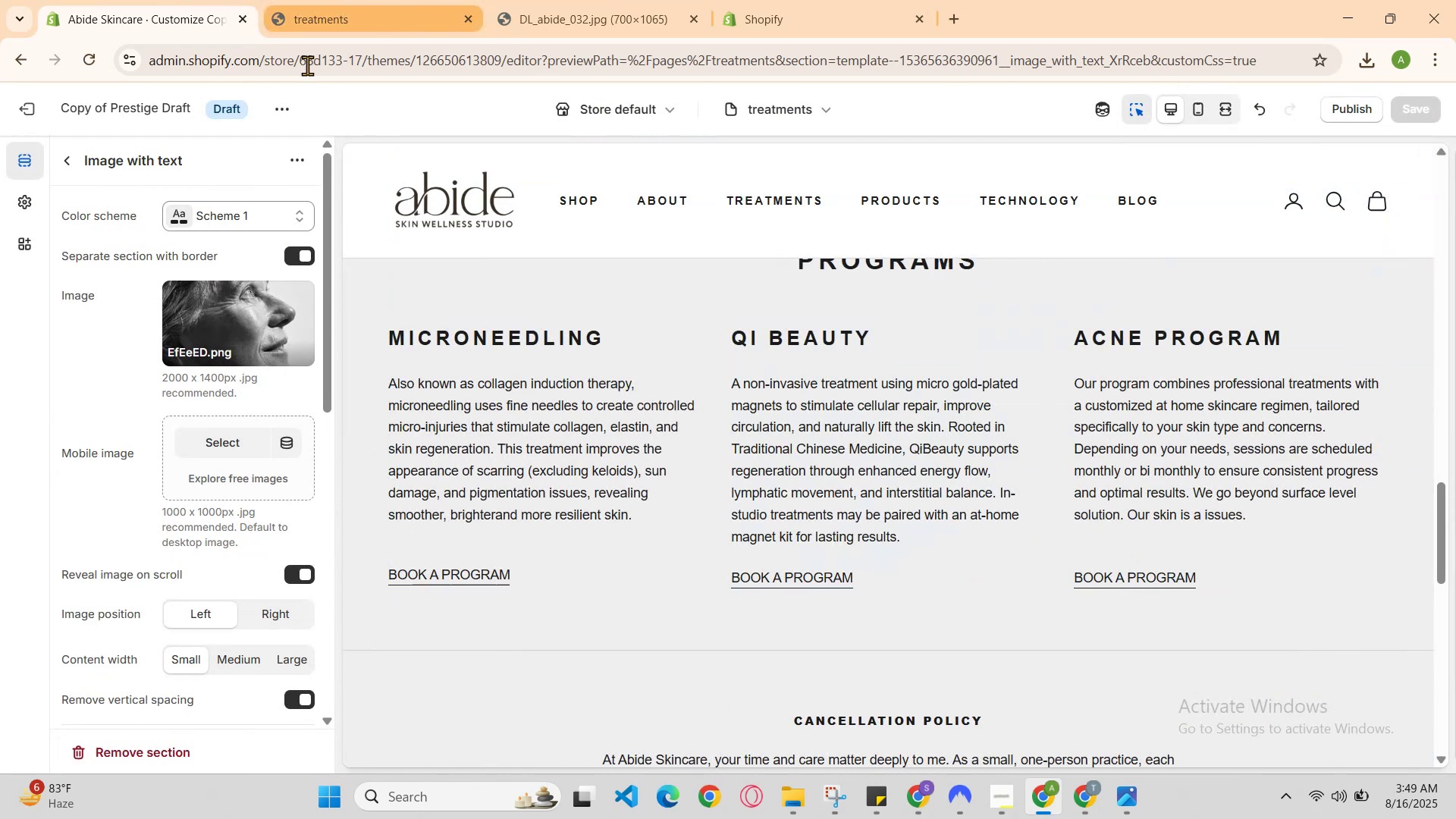 
left_click([265, 109])
 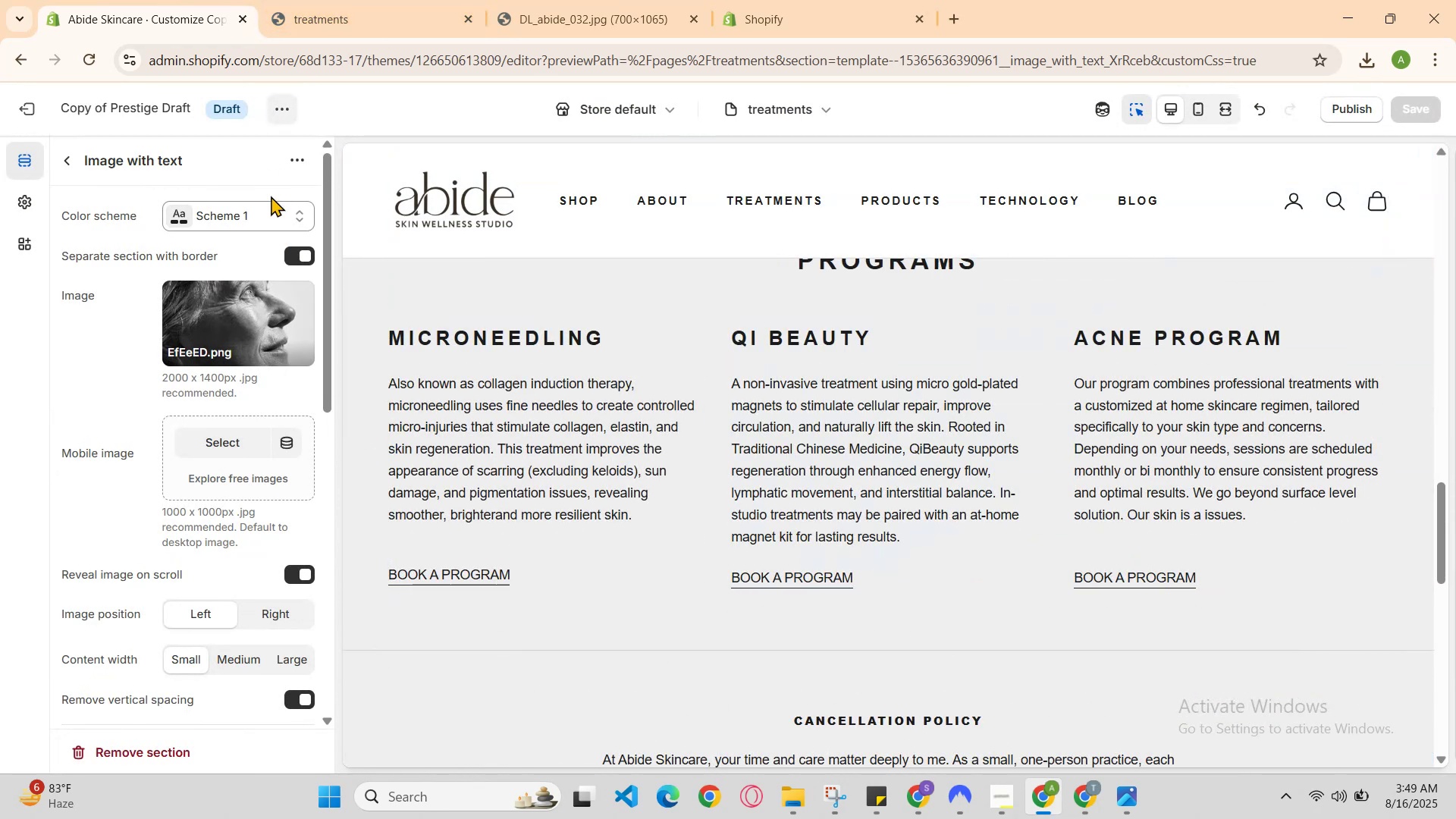 
scroll: coordinate [262, 410], scroll_direction: down, amount: 1.0
 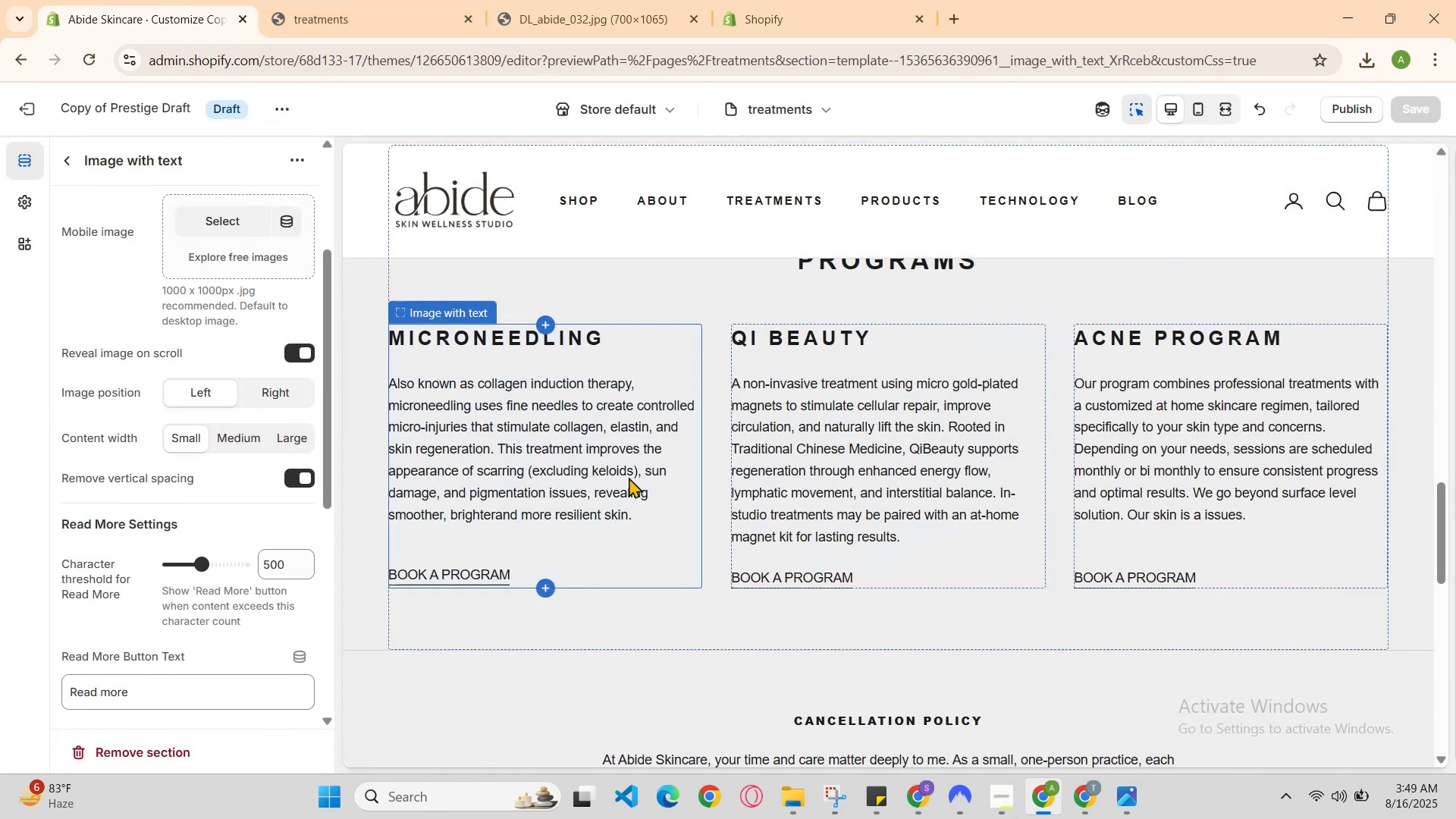 
left_click([748, 457])
 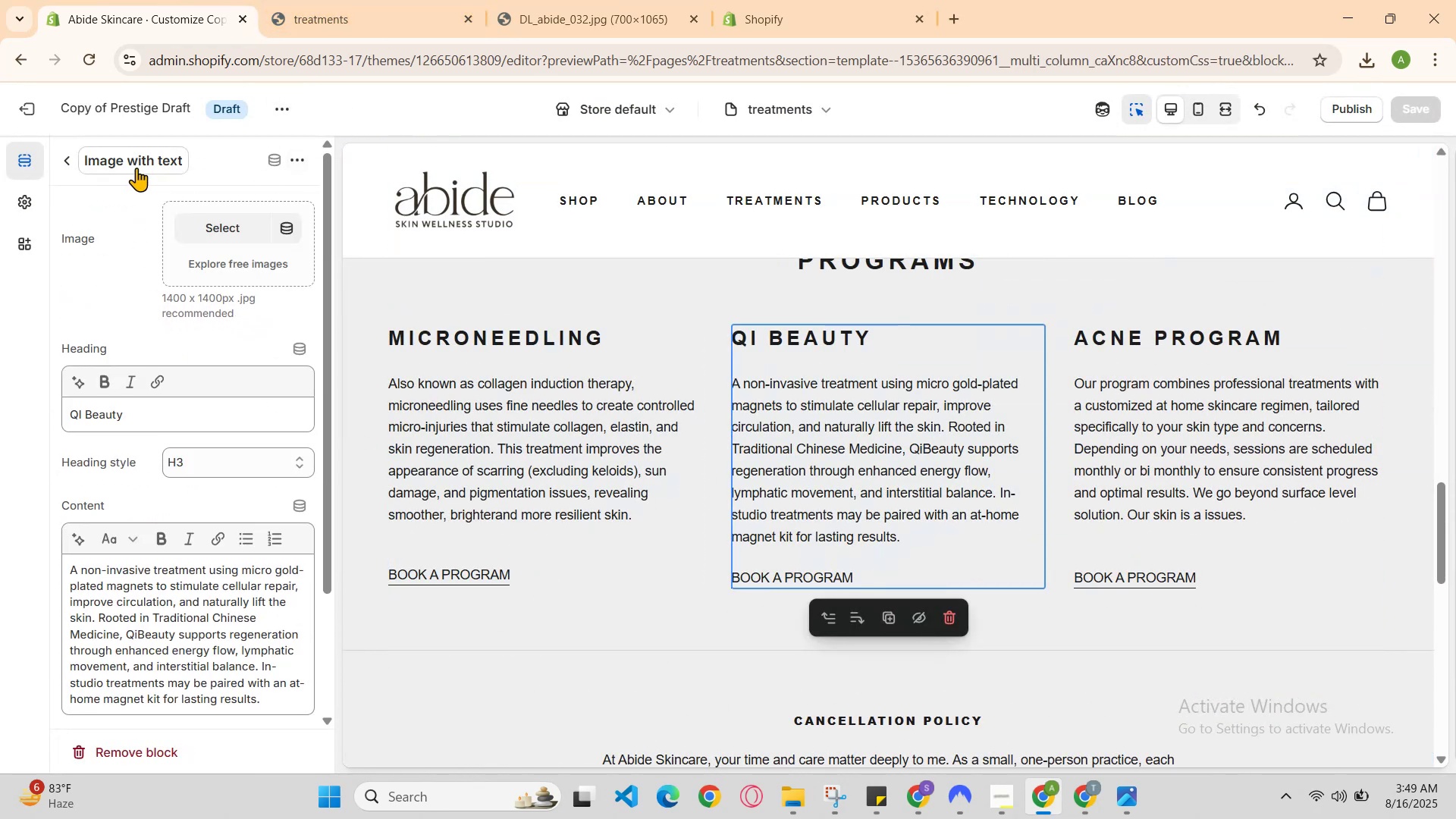 
left_click([74, 165])
 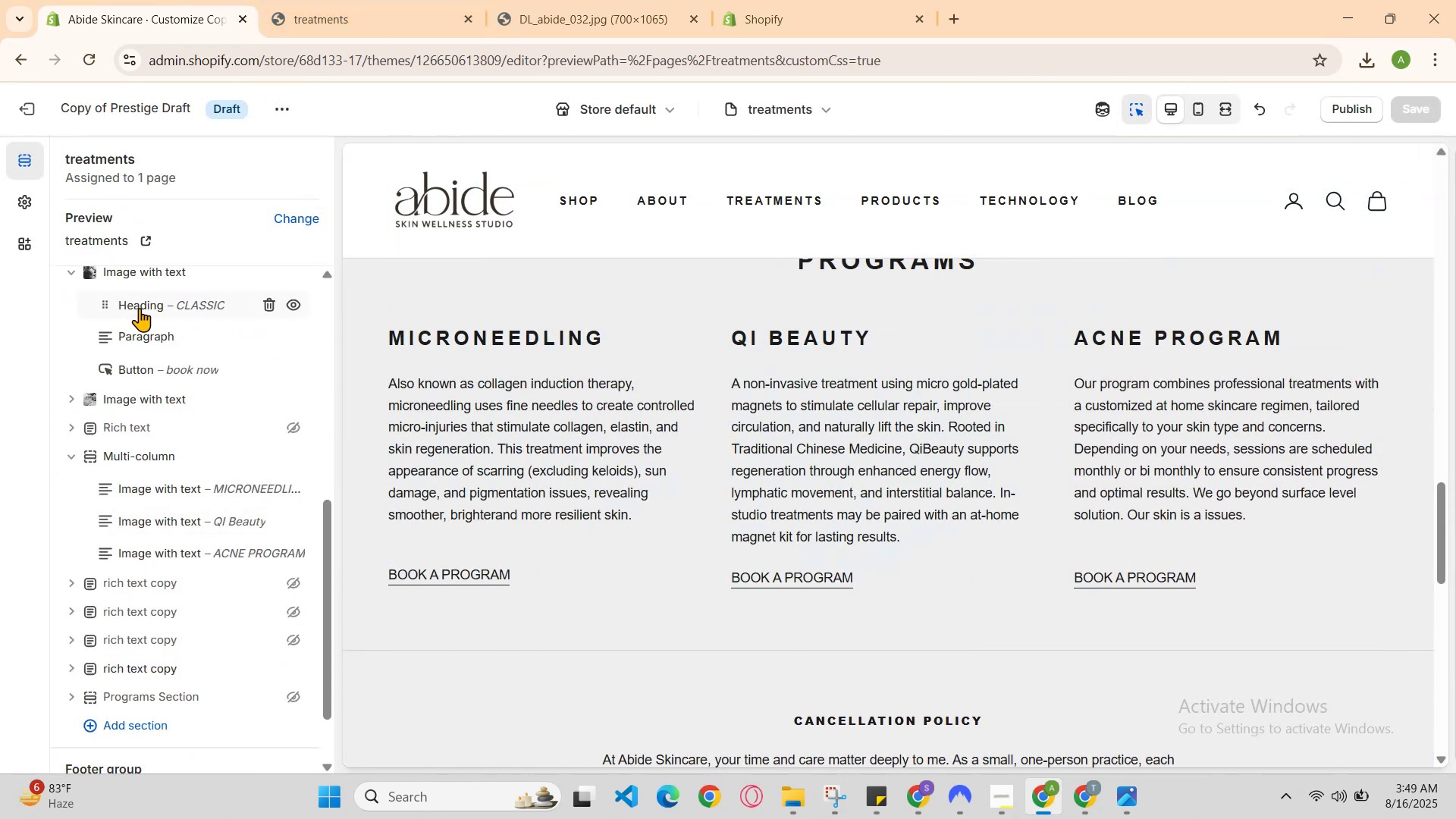 
scroll: coordinate [152, 321], scroll_direction: up, amount: 1.0
 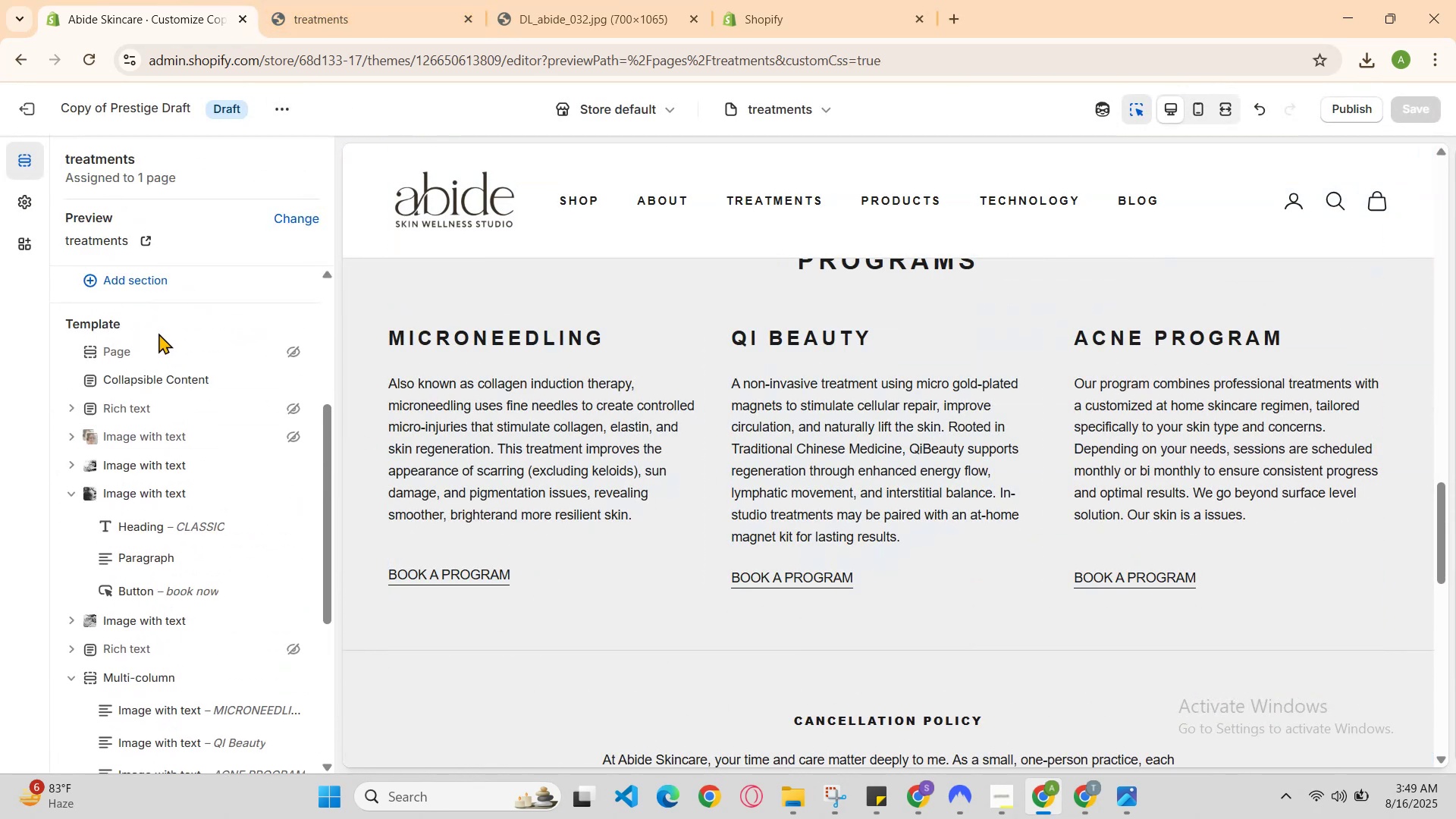 
scroll: coordinate [188, 422], scroll_direction: down, amount: 3.0
 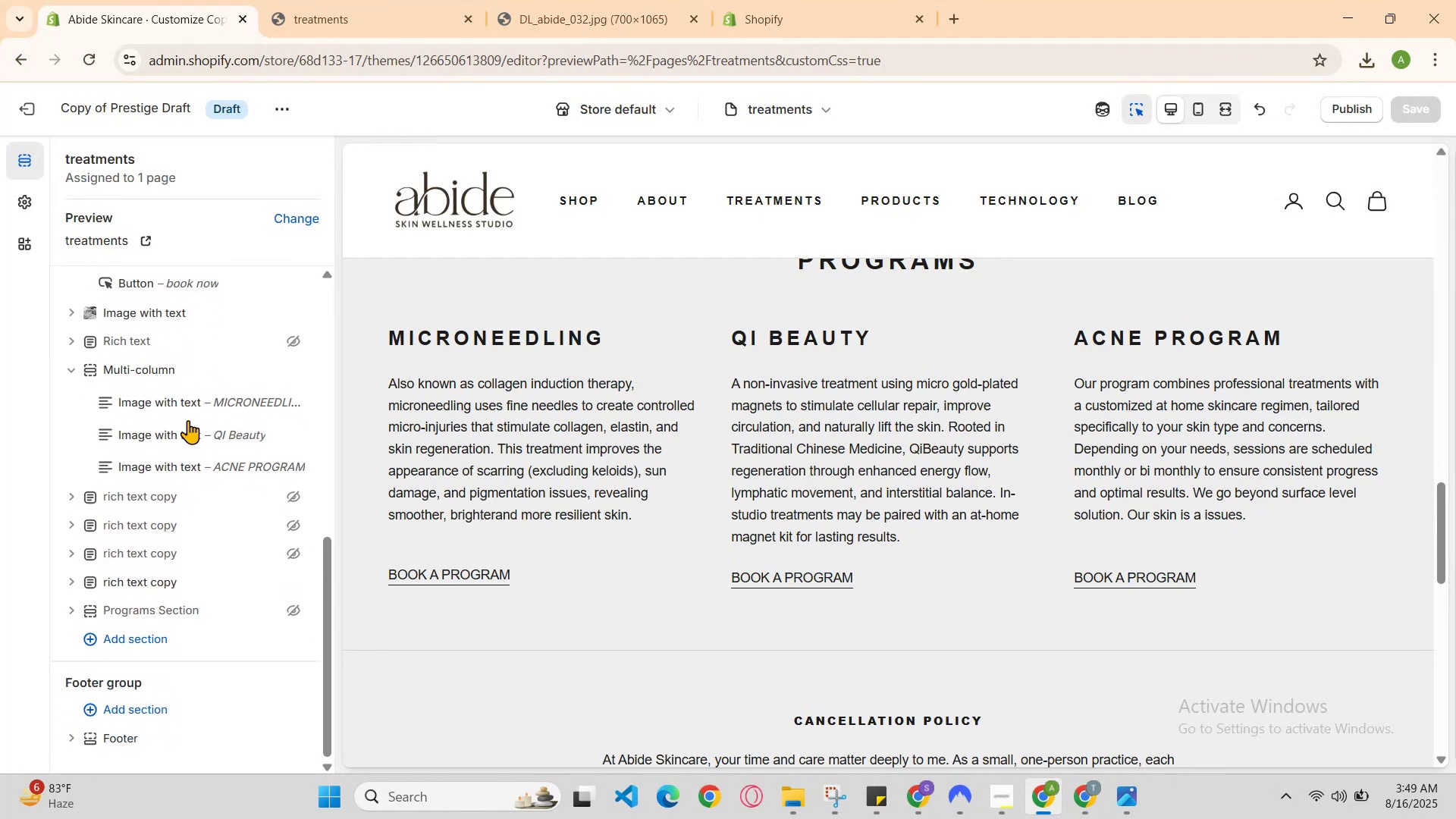 
scroll: coordinate [189, 414], scroll_direction: none, amount: 0.0
 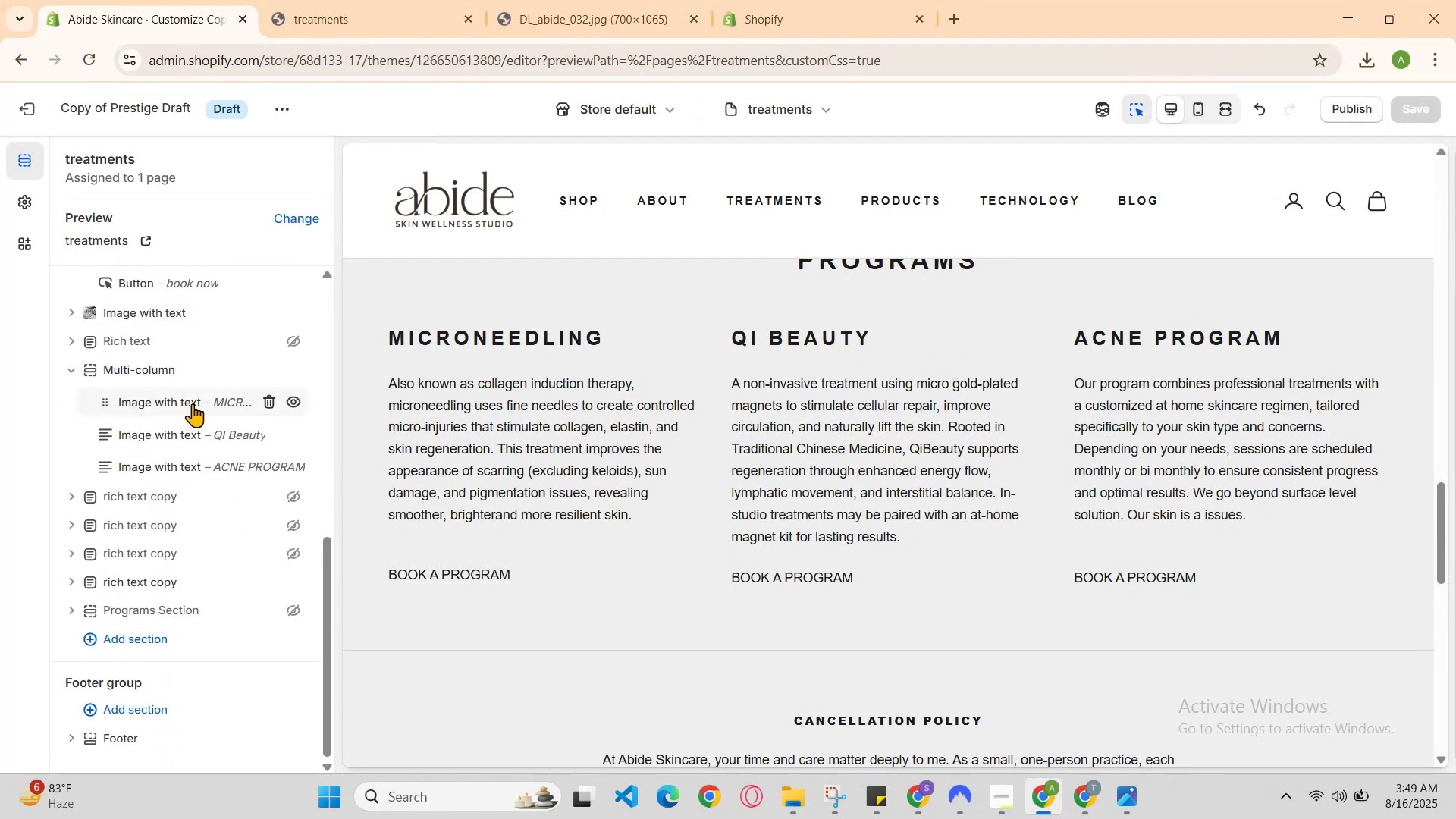 
scroll: coordinate [193, 399], scroll_direction: up, amount: 1.0
 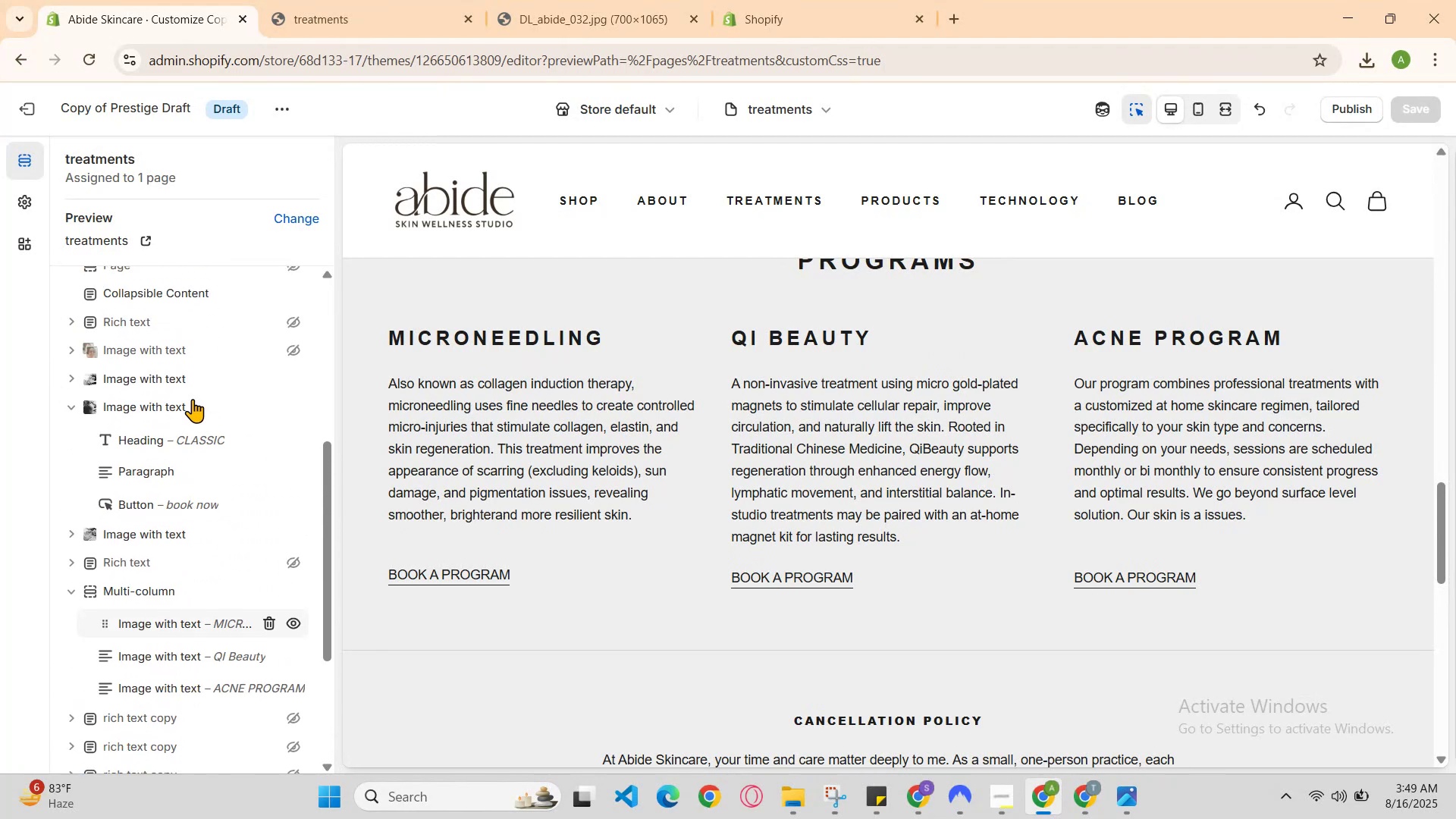 
scroll: coordinate [193, 399], scroll_direction: down, amount: 1.0
 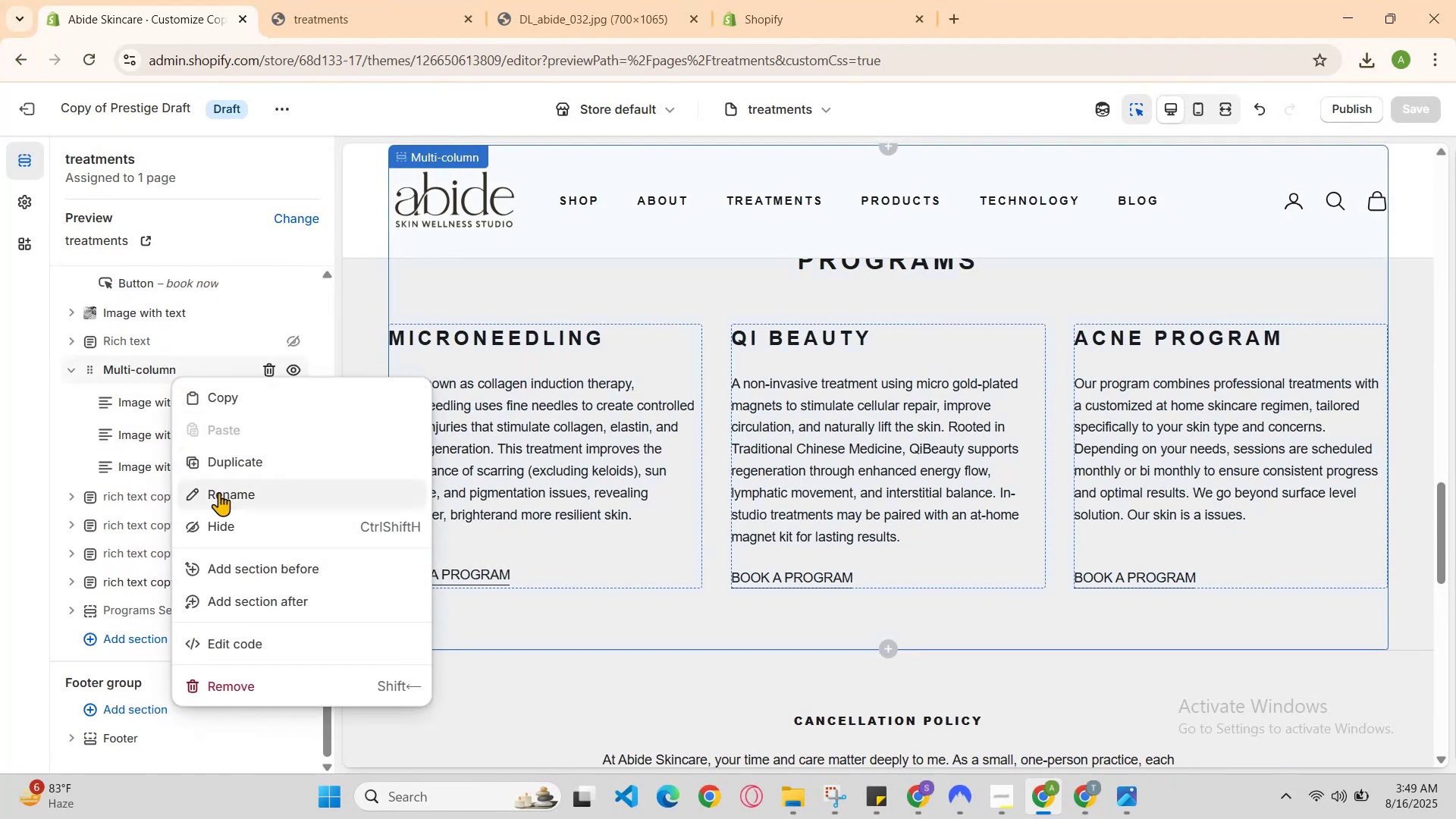 
left_click([238, 641])
 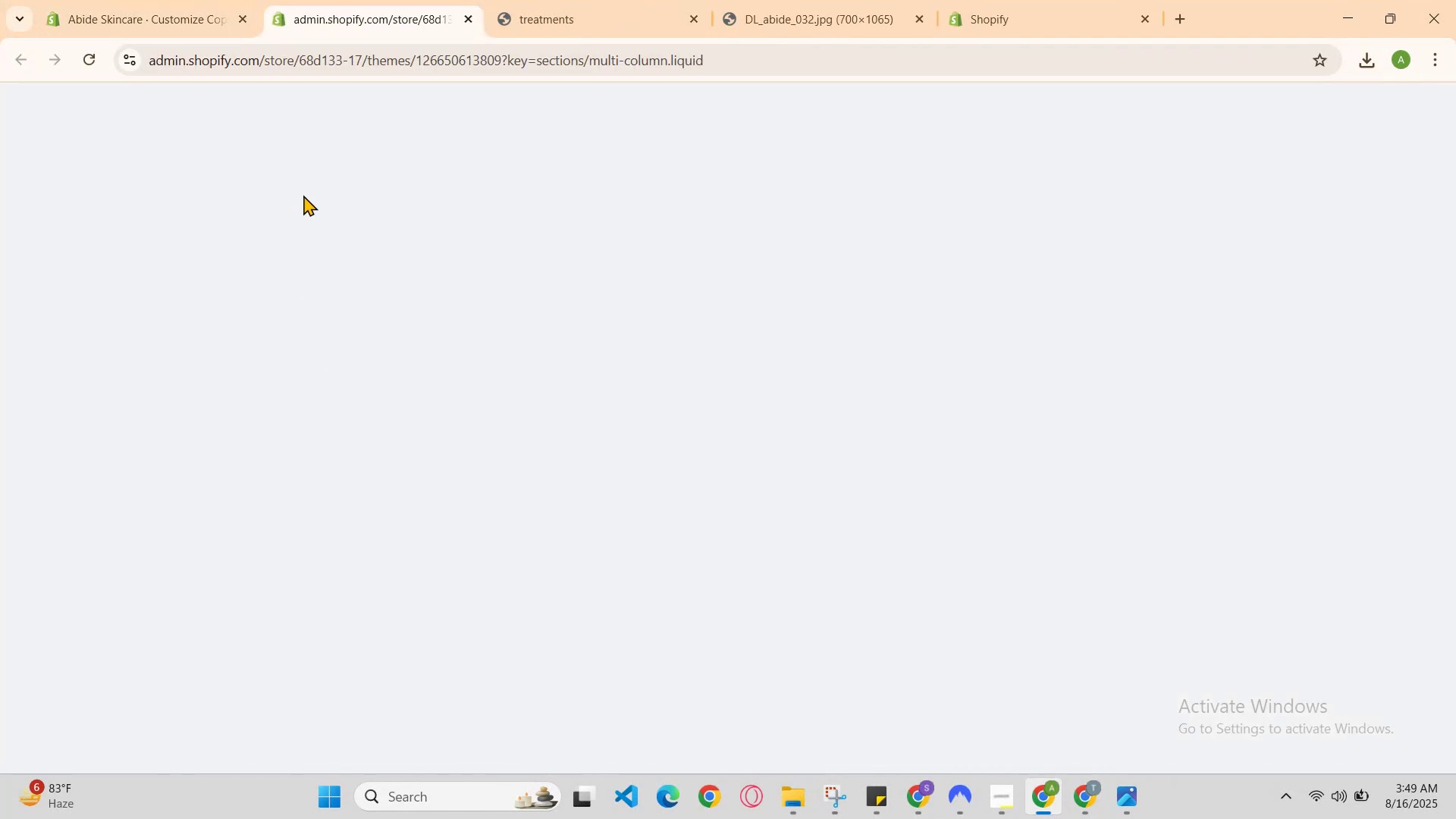 
scroll: coordinate [475, 237], scroll_direction: down, amount: 4.0
 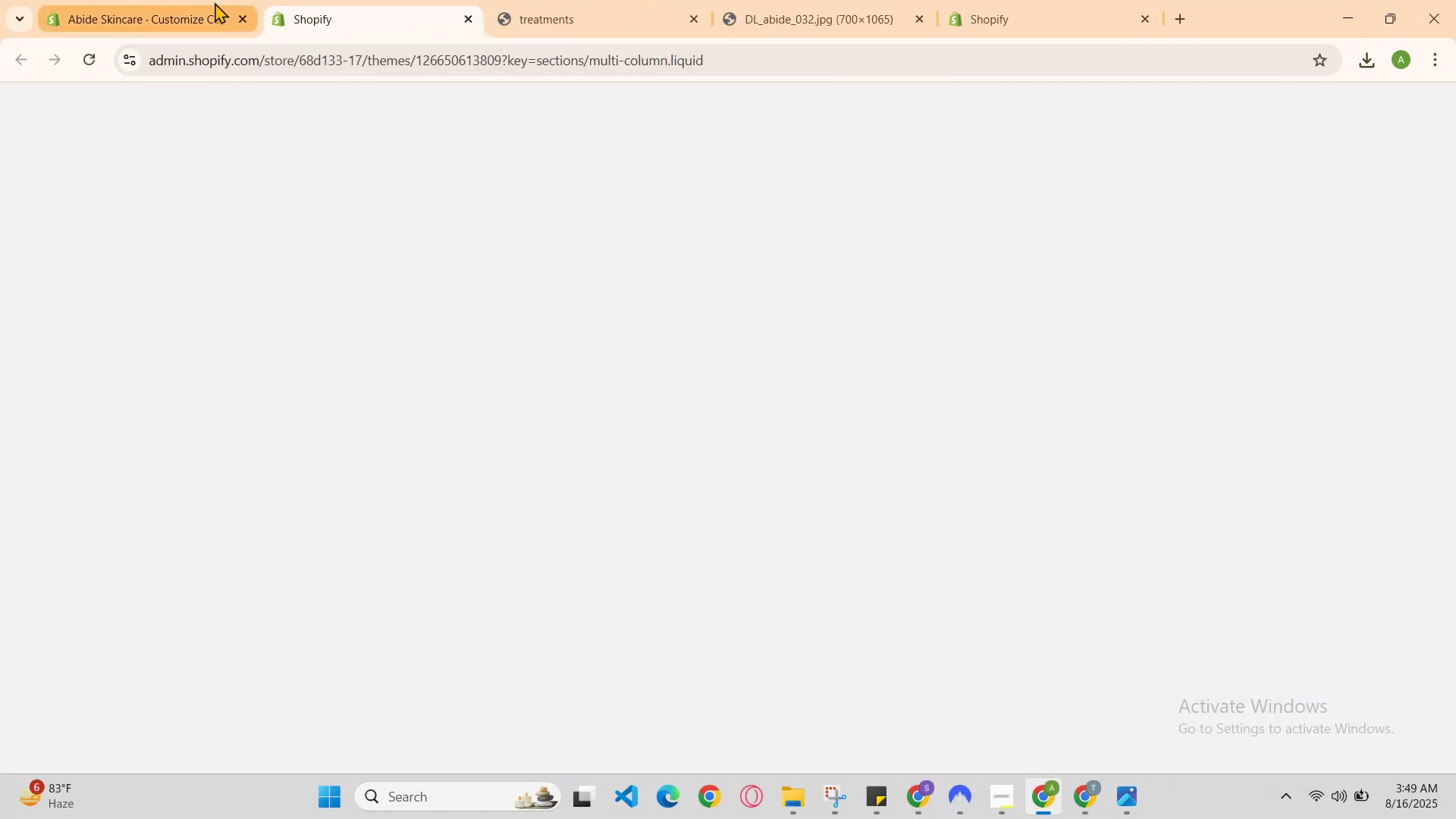 
left_click([198, 2])
 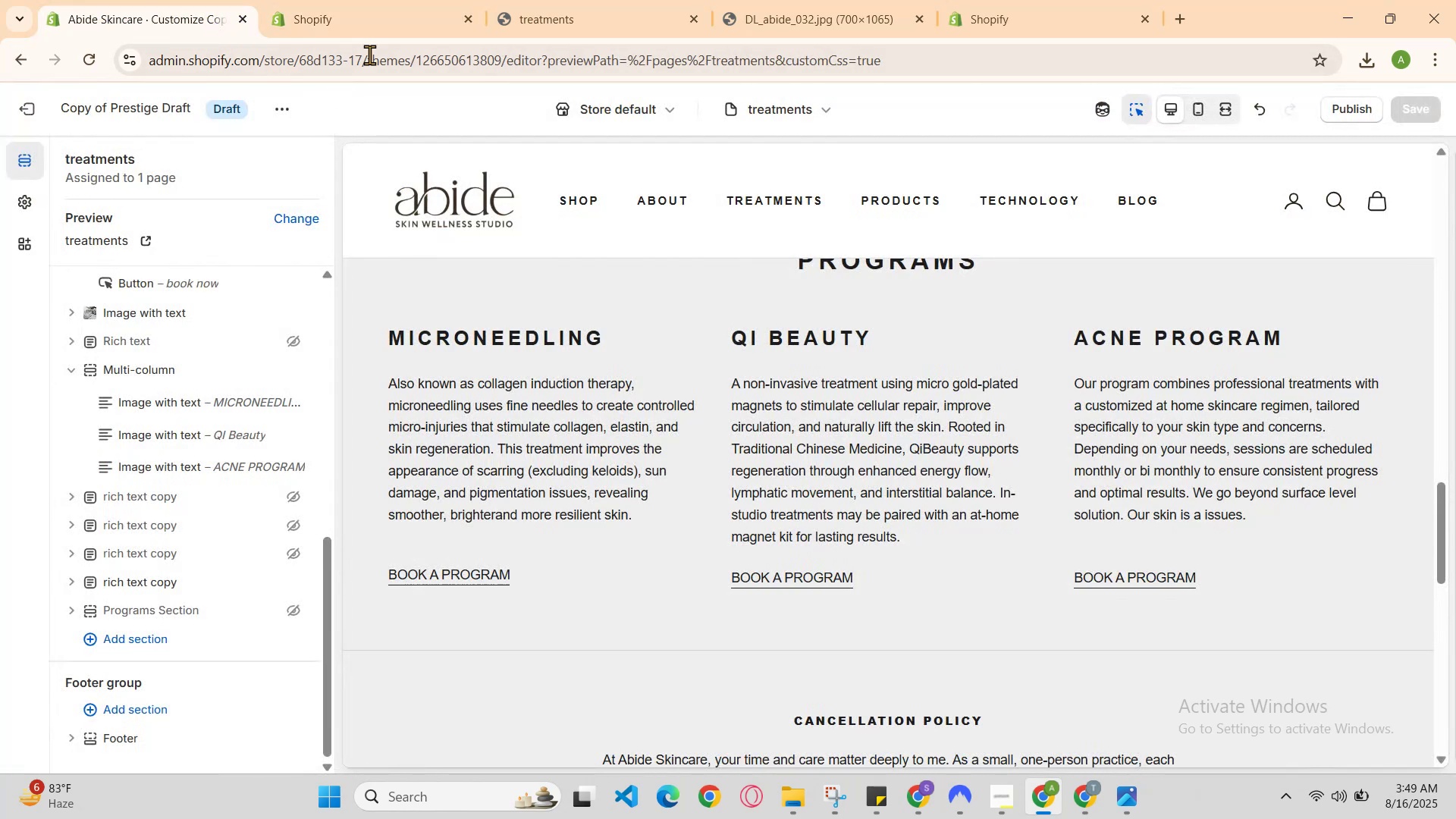 
left_click([420, 0])
 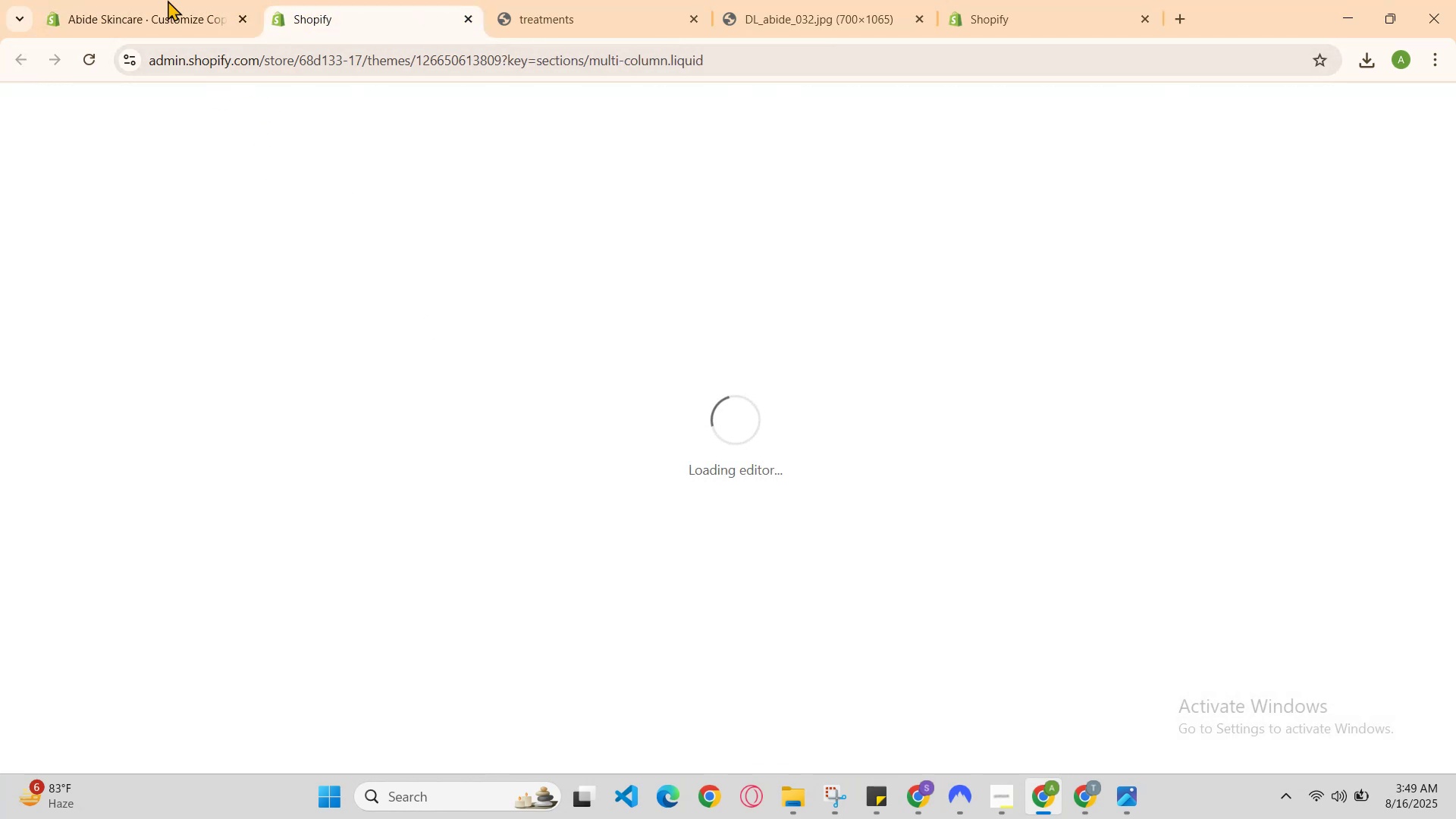 
left_click([158, 0])
 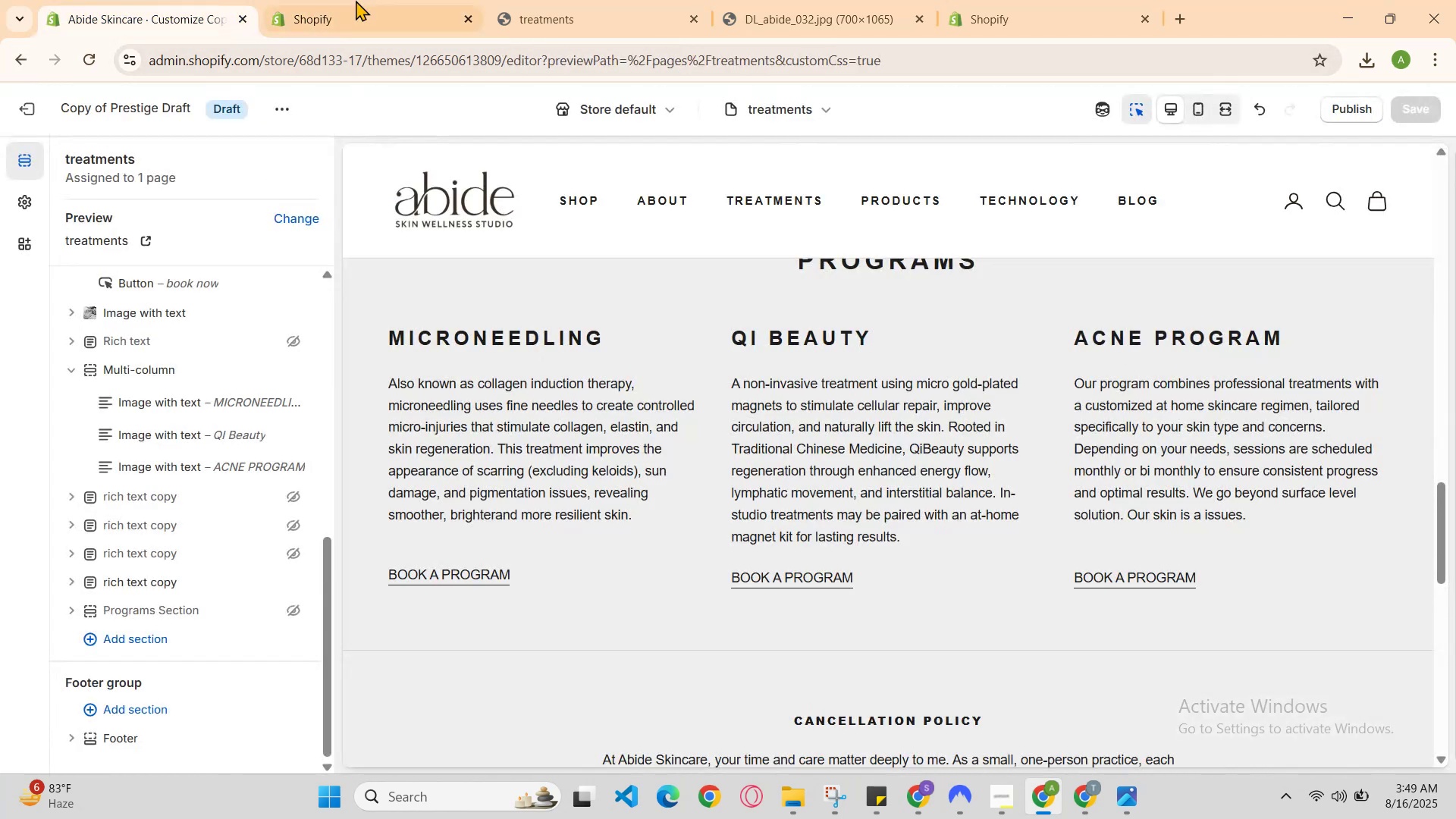 
left_click([362, 0])
 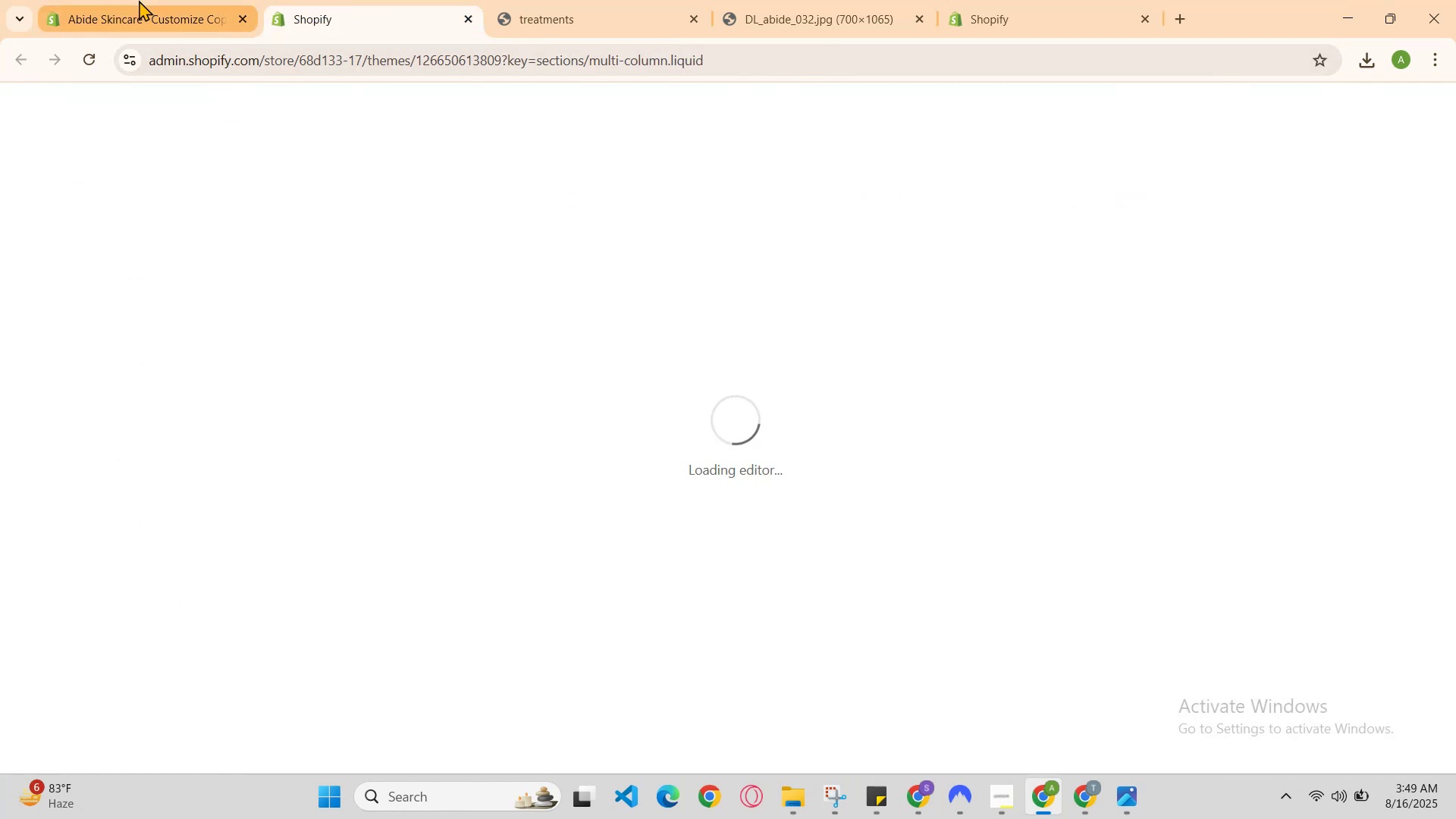 
left_click([139, 0])
 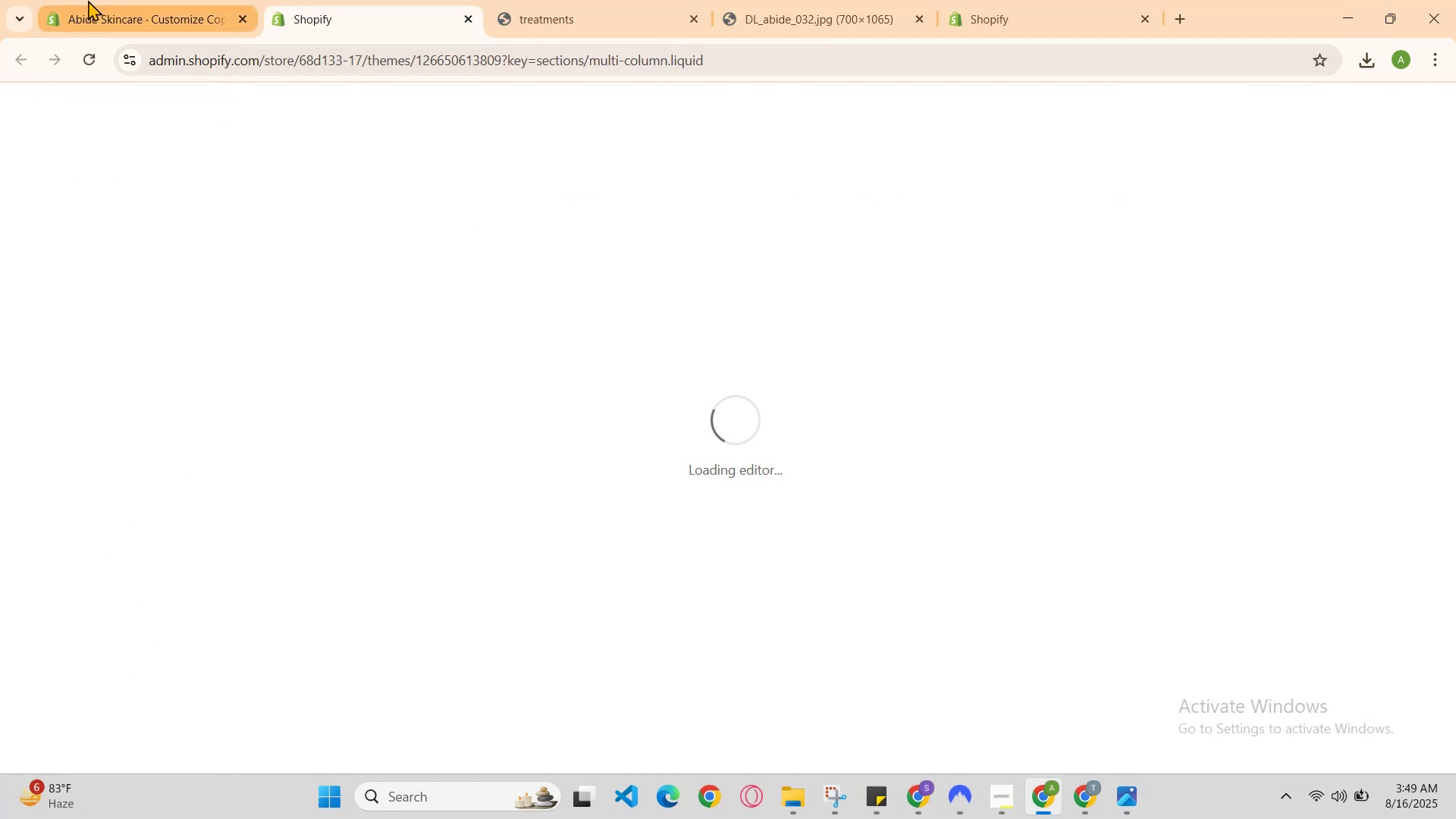 
left_click([345, 0])
 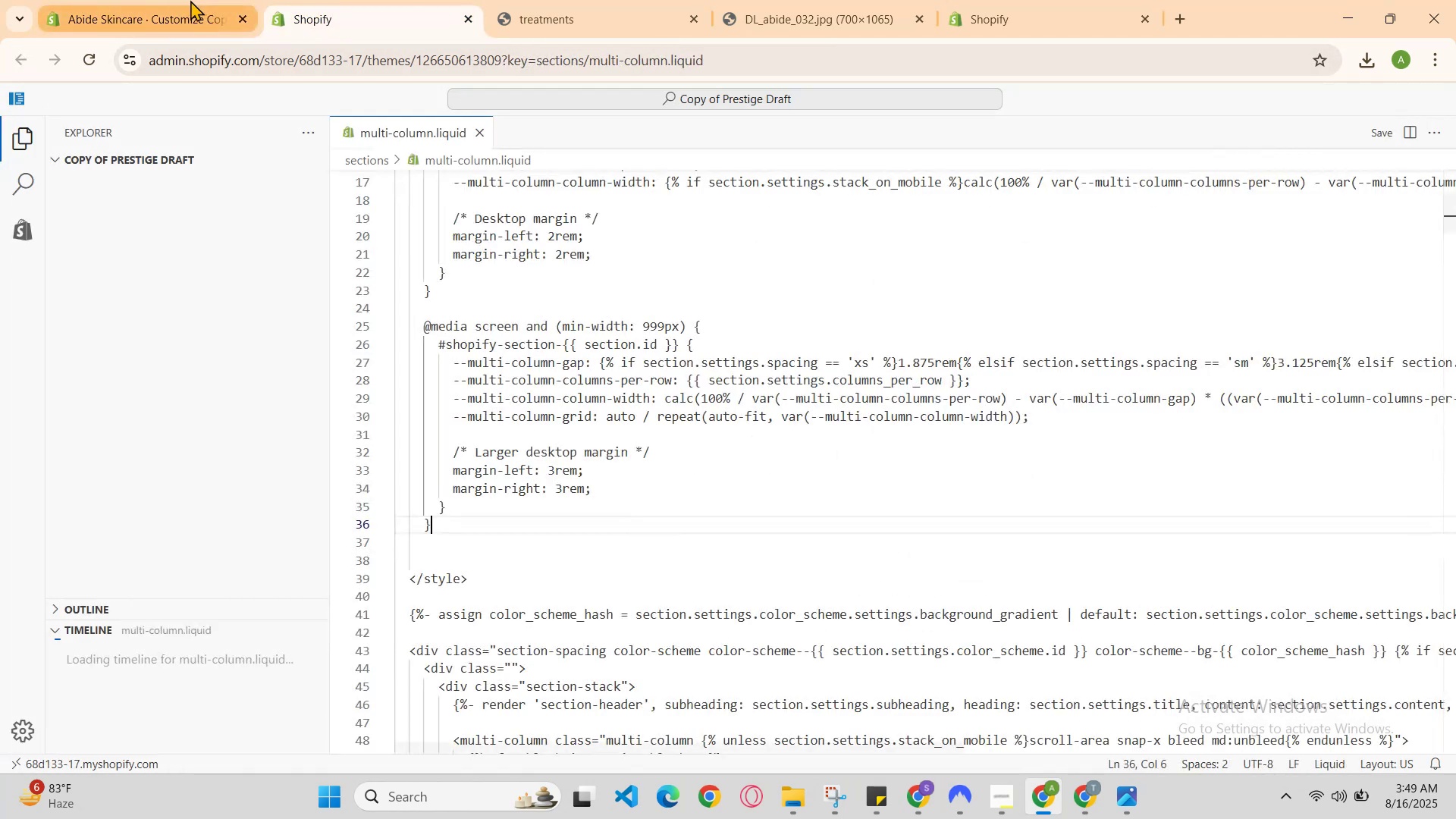 
scroll: coordinate [474, 386], scroll_direction: down, amount: 2.0
 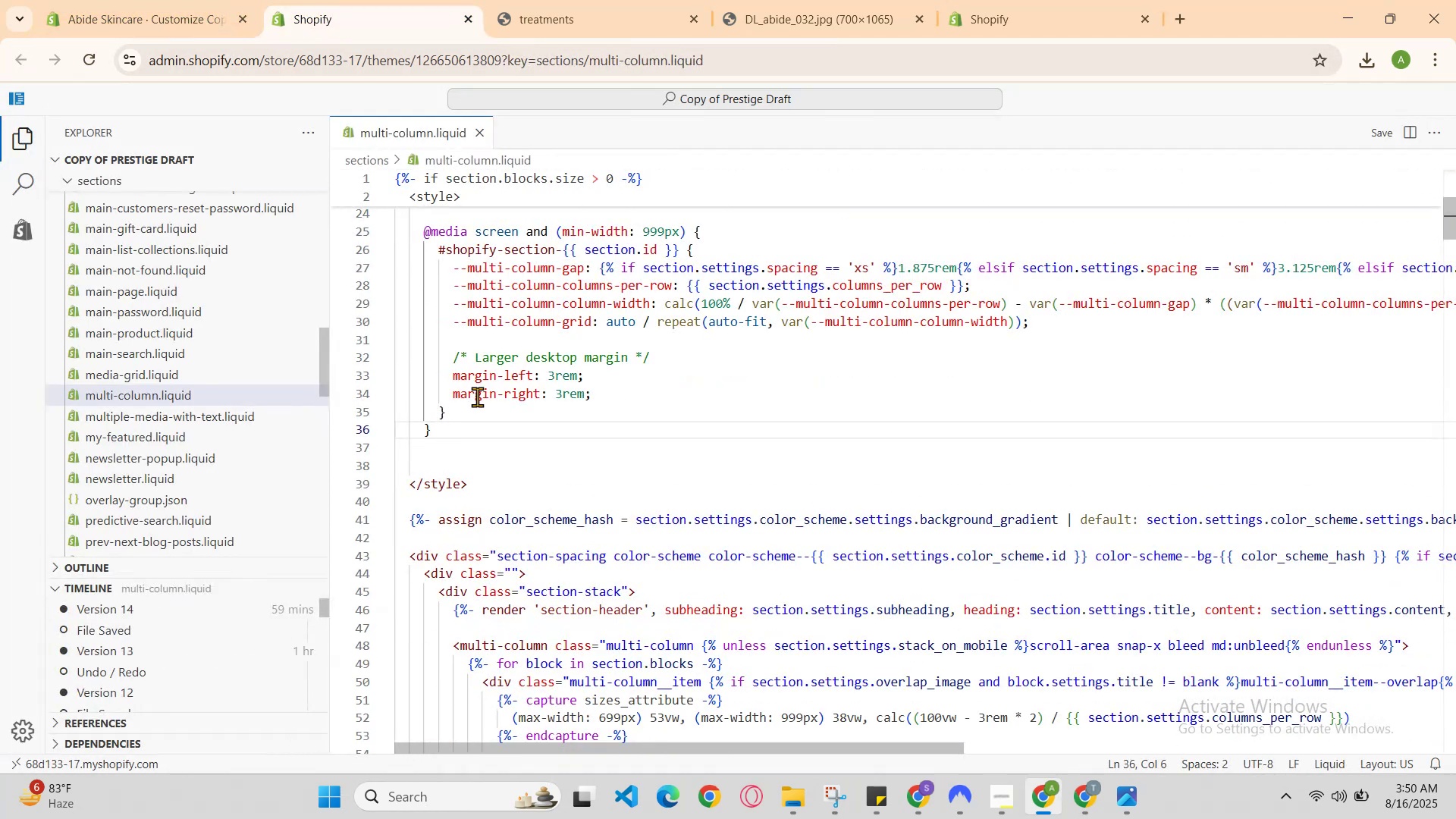 
scroll: coordinate [479, 400], scroll_direction: up, amount: 1.0
 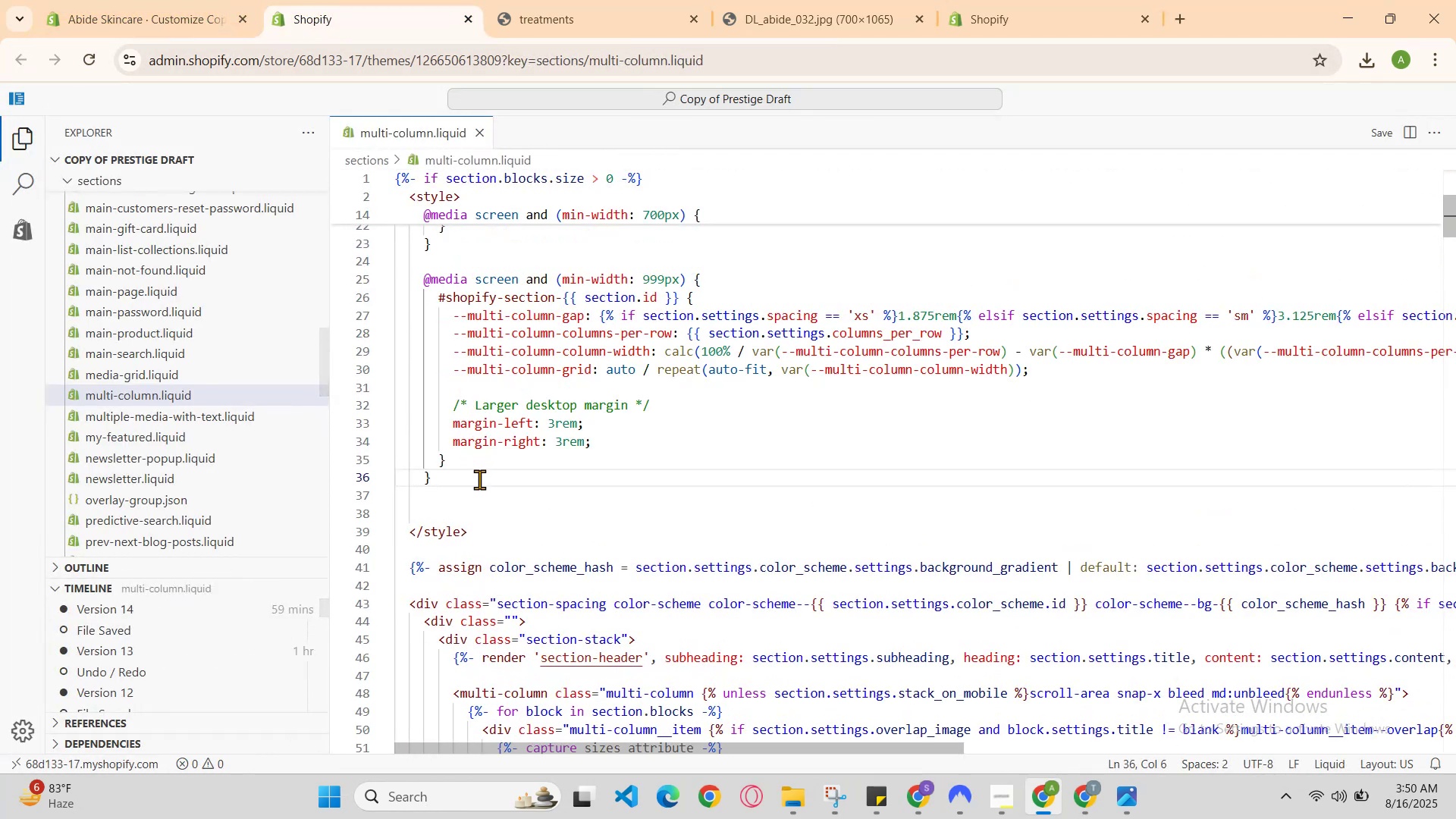 
left_click([482, 491])
 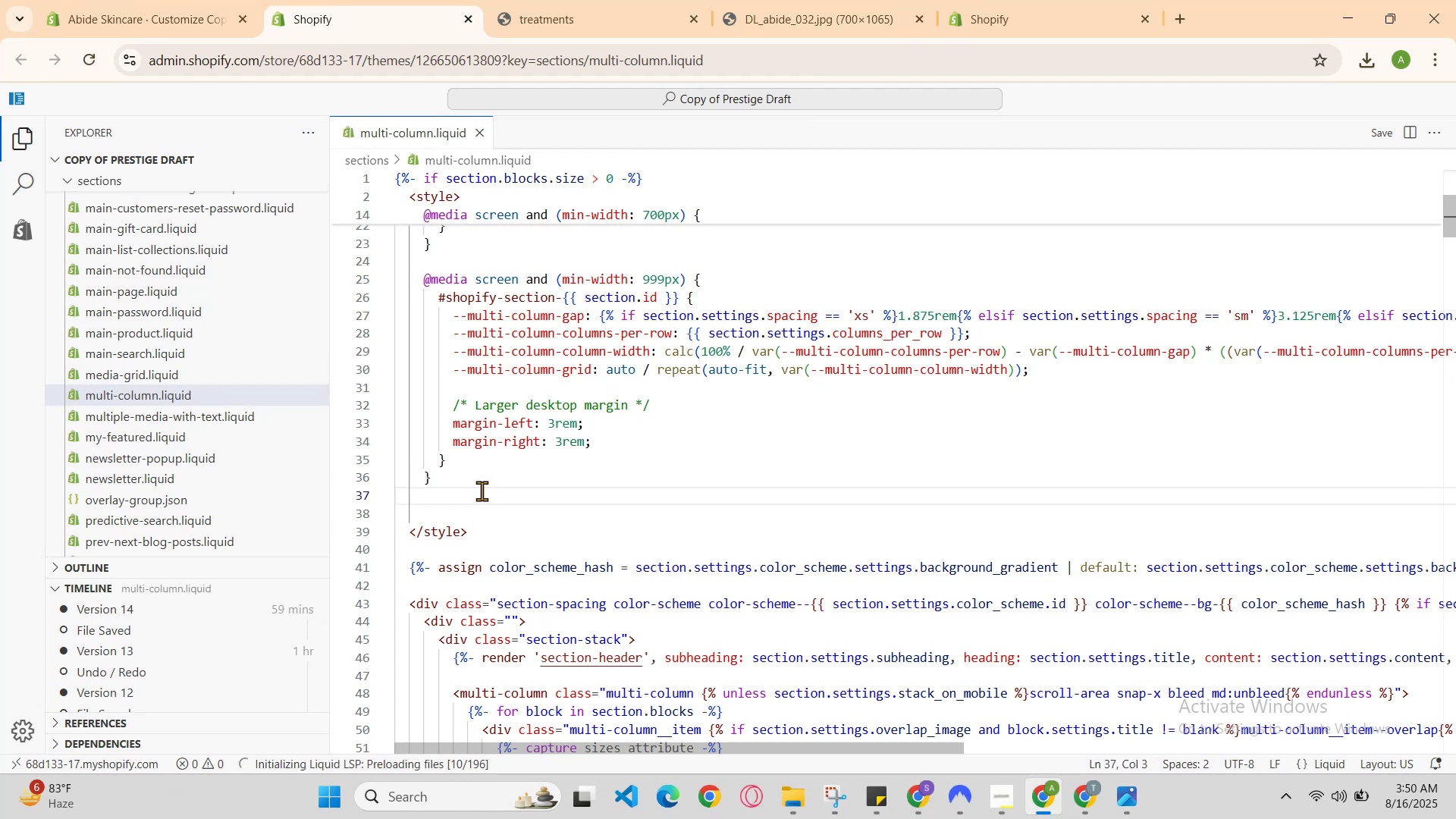 
key(Enter)
 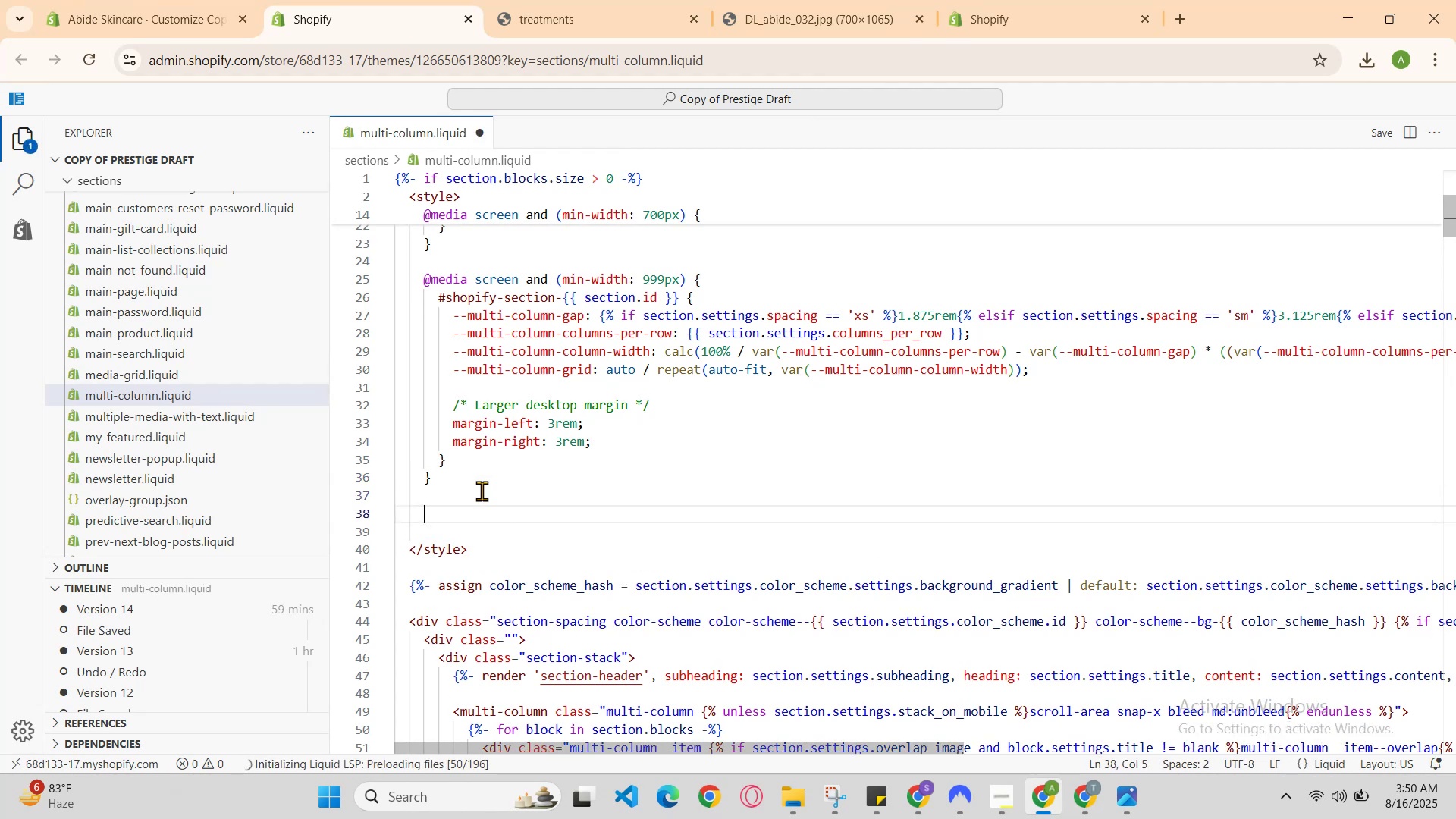 
type(#)
key(Backspace)
type(@media )
key(Backspace)
type( screen adn )
key(Backspace)
key(Backspace)
key(Backspace)
type(nd )
key(Backspace)
type( )
key(Backspace)
type( )
key(Backspace)
type( (min-width: )
key(Backspace)
type(2)
key(Backspace)
type(768px)
 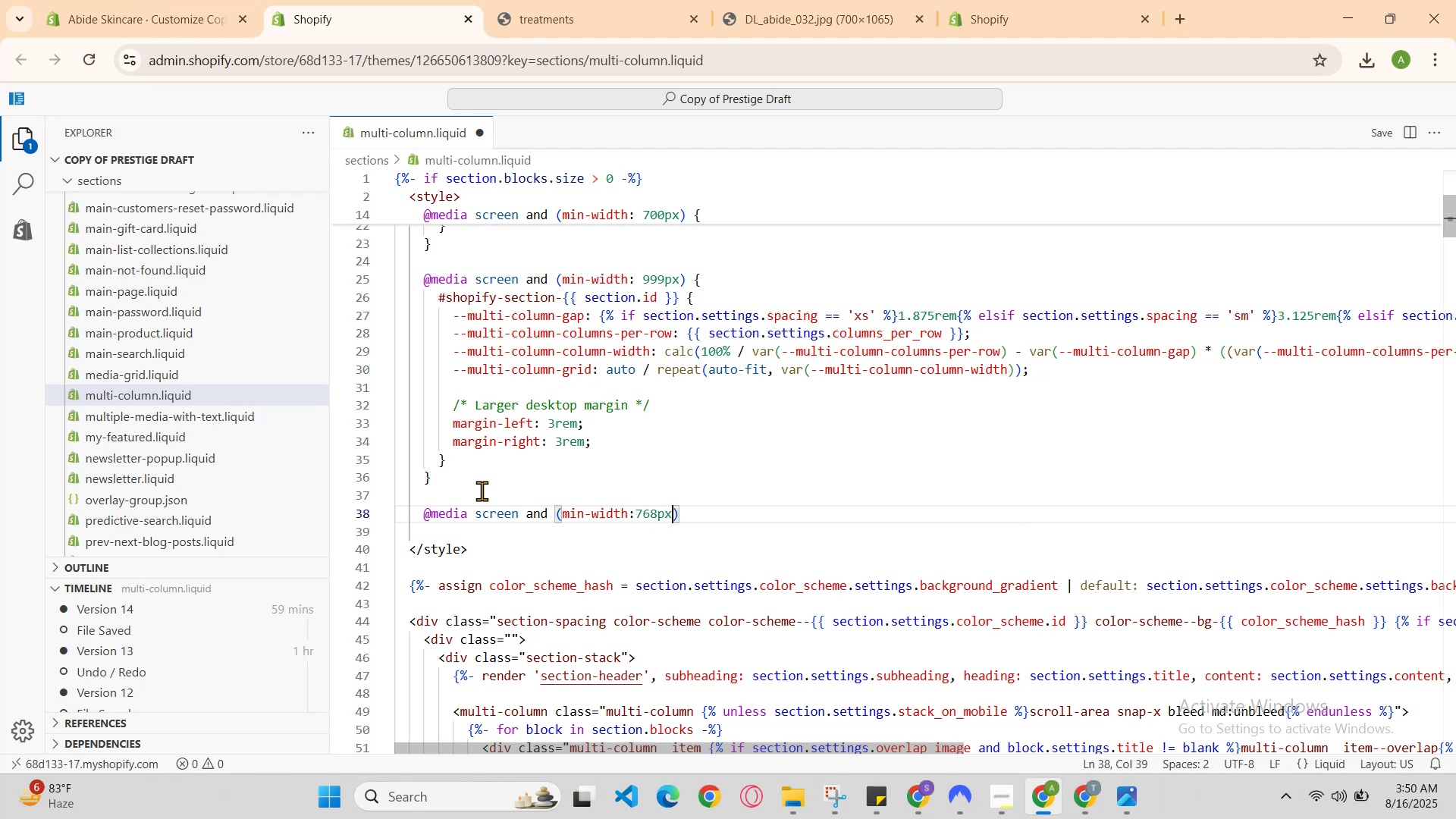 
key(ArrowRight)
 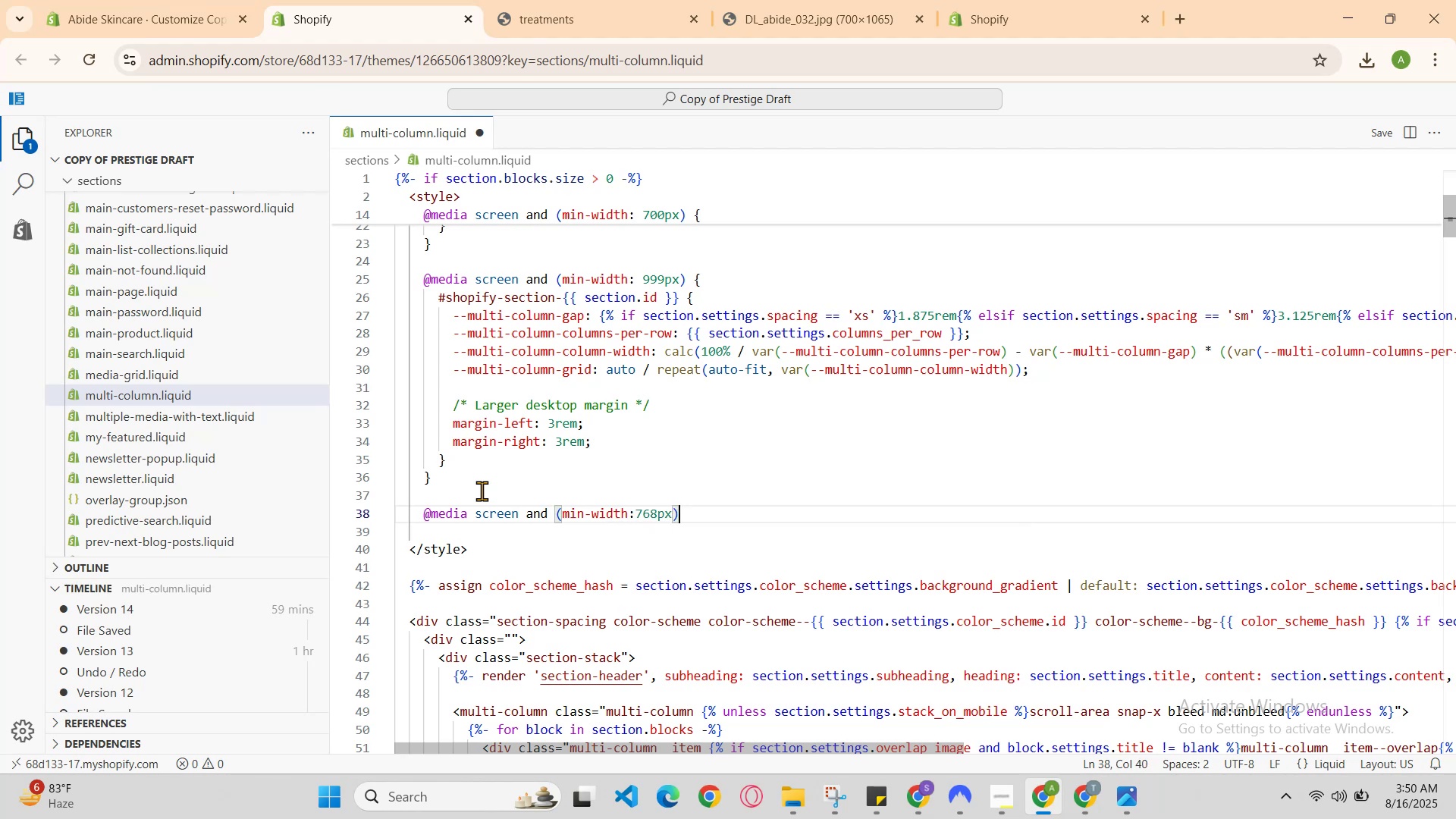 
key(ArrowLeft)
 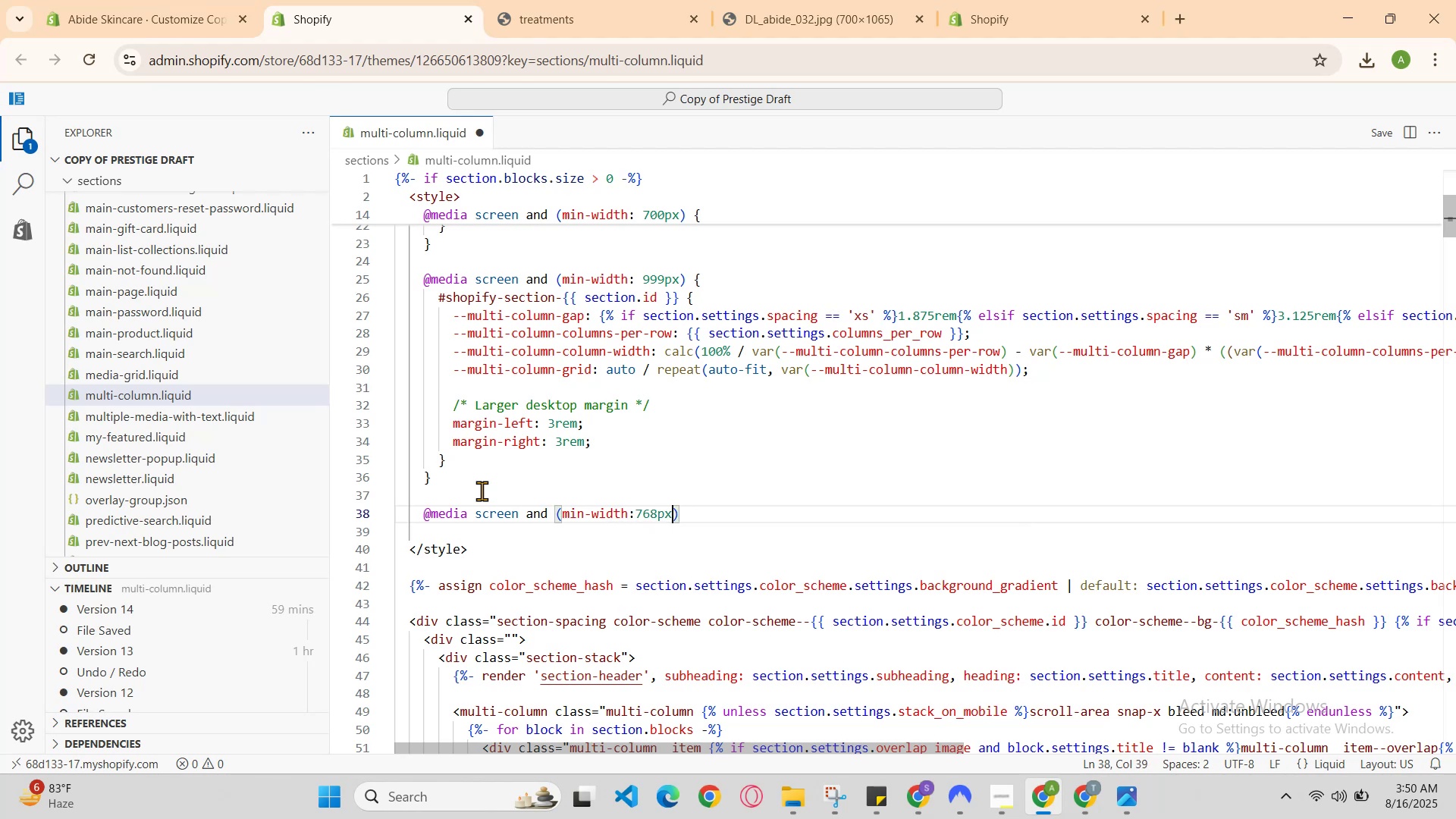 
key(ArrowRight)
 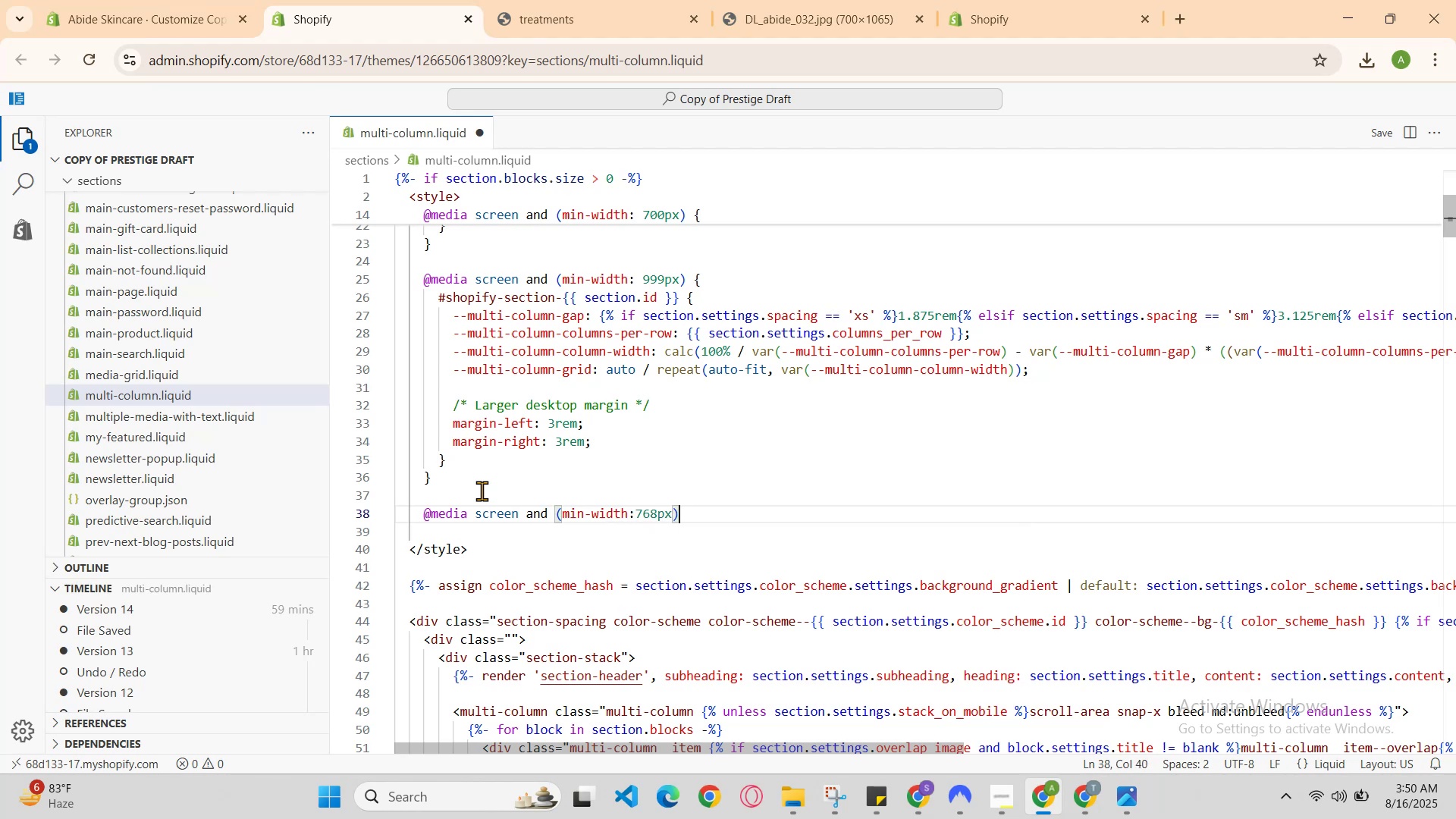 
key(ArrowLeft)
 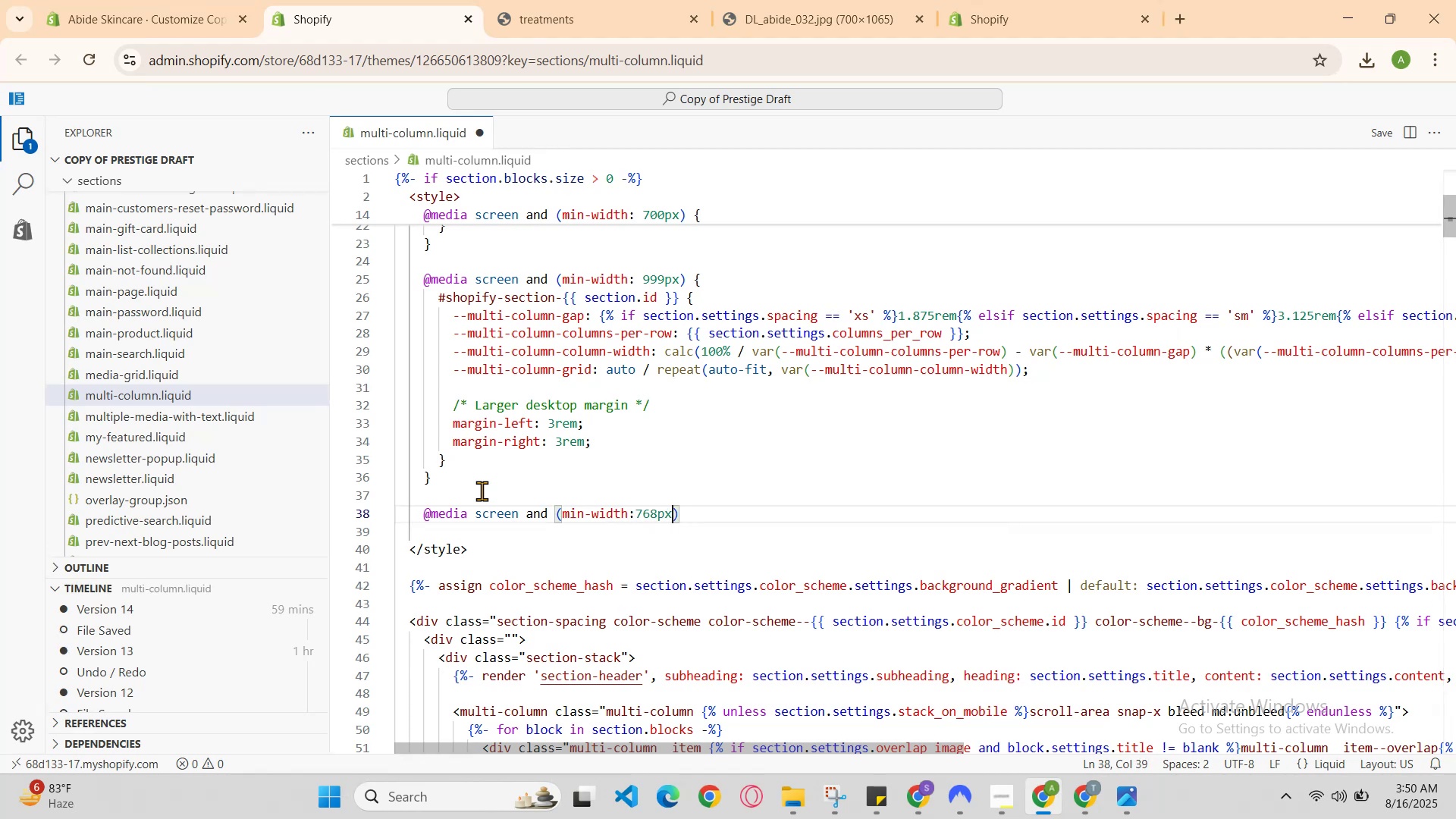 
key(ArrowRight)
 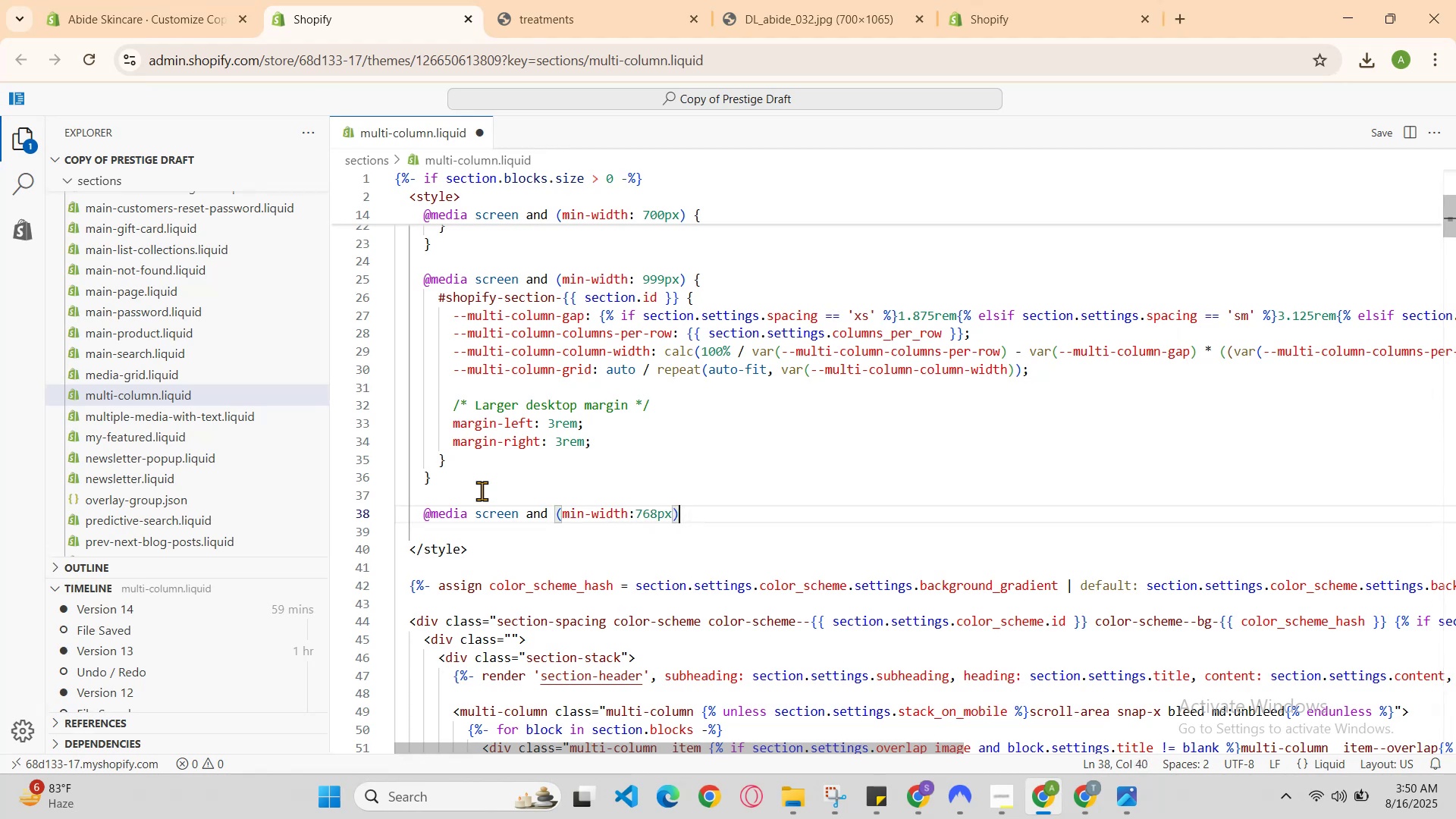 
key(Shift+BracketLeft)
 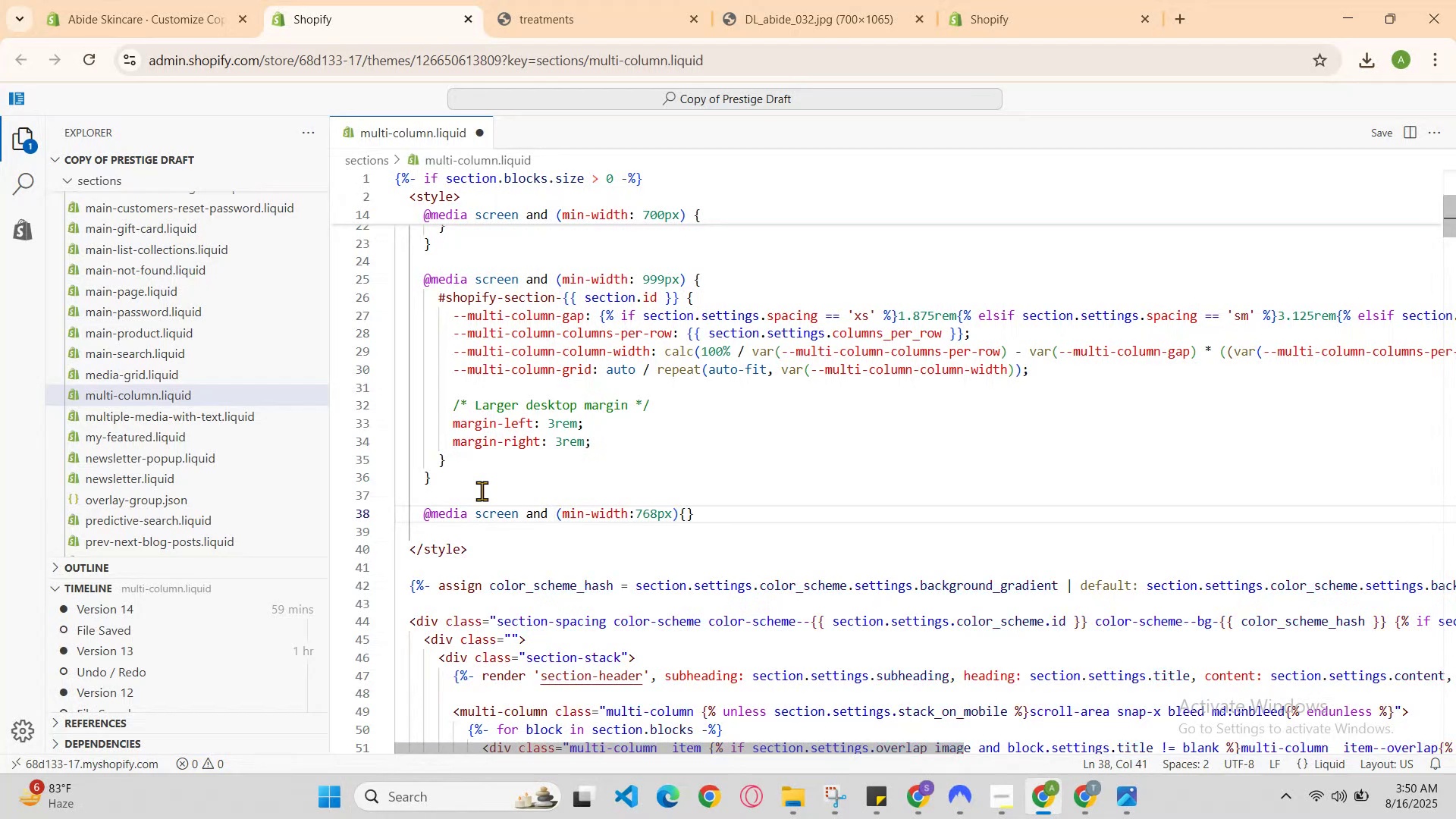 
key(Enter)
 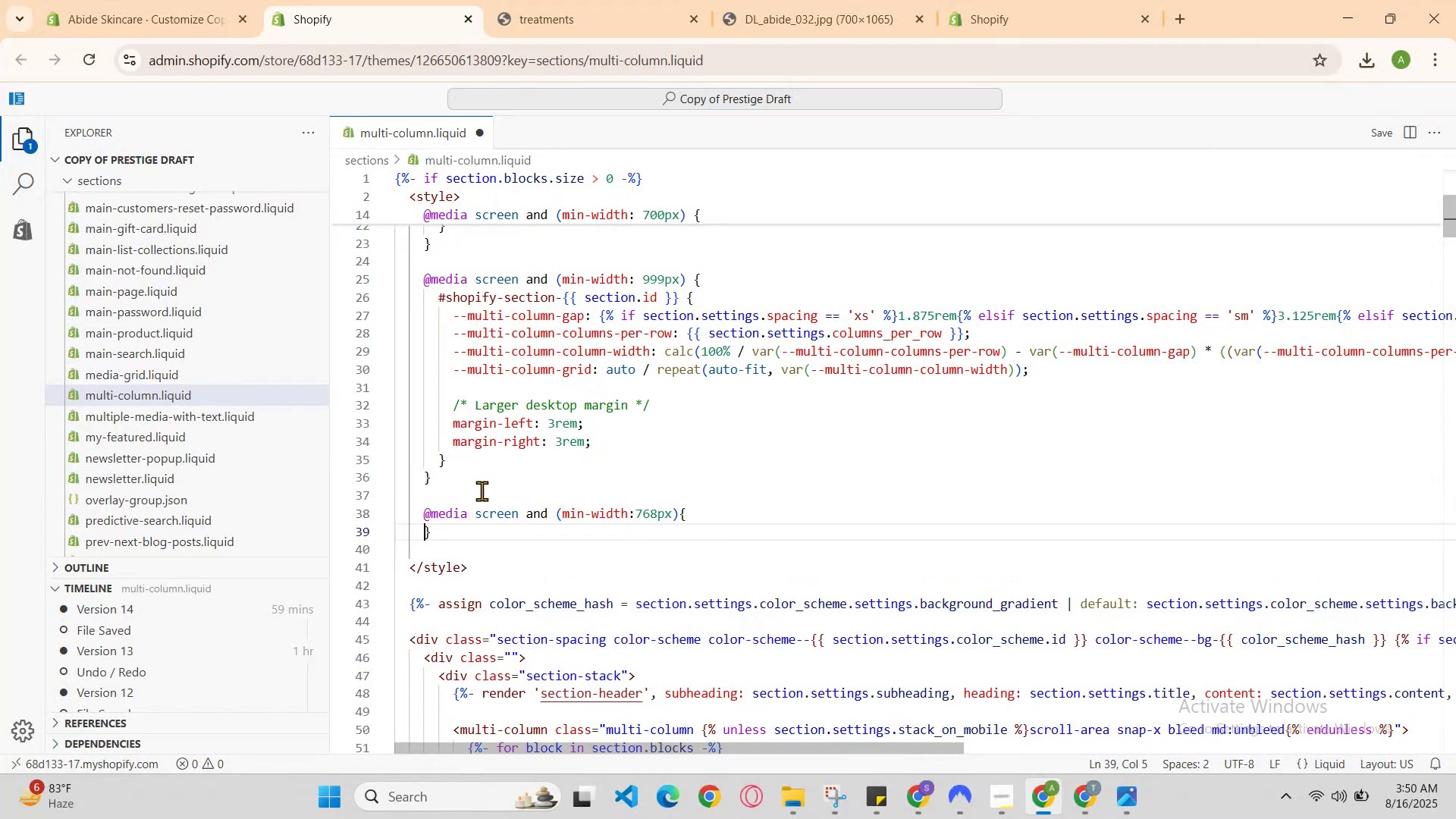 
key(Enter)
 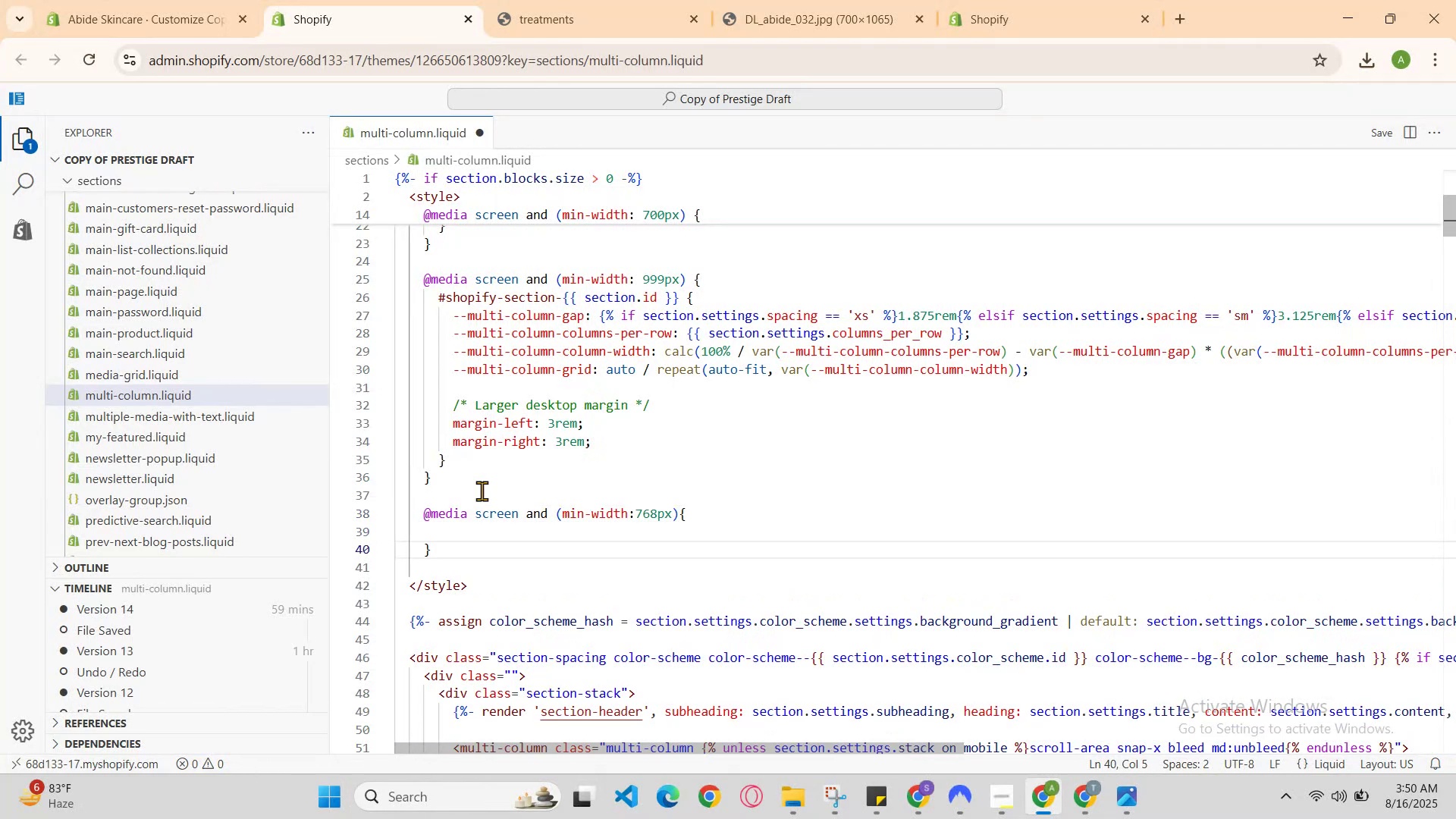 
key(ArrowUp)
 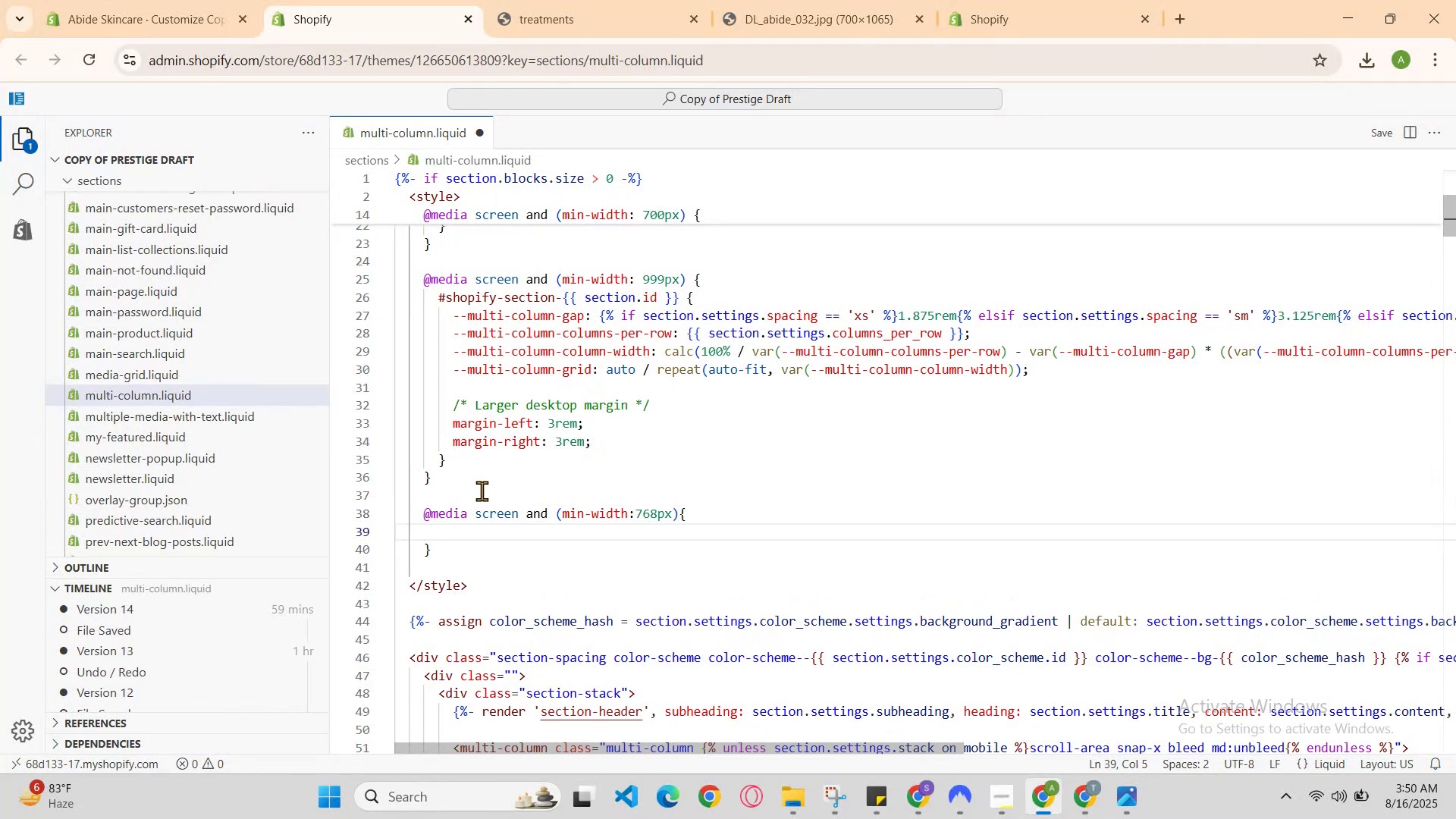 
type(#)
key(Backspace)
type(#shopify )
key(Backspace)
type(-section-{)
 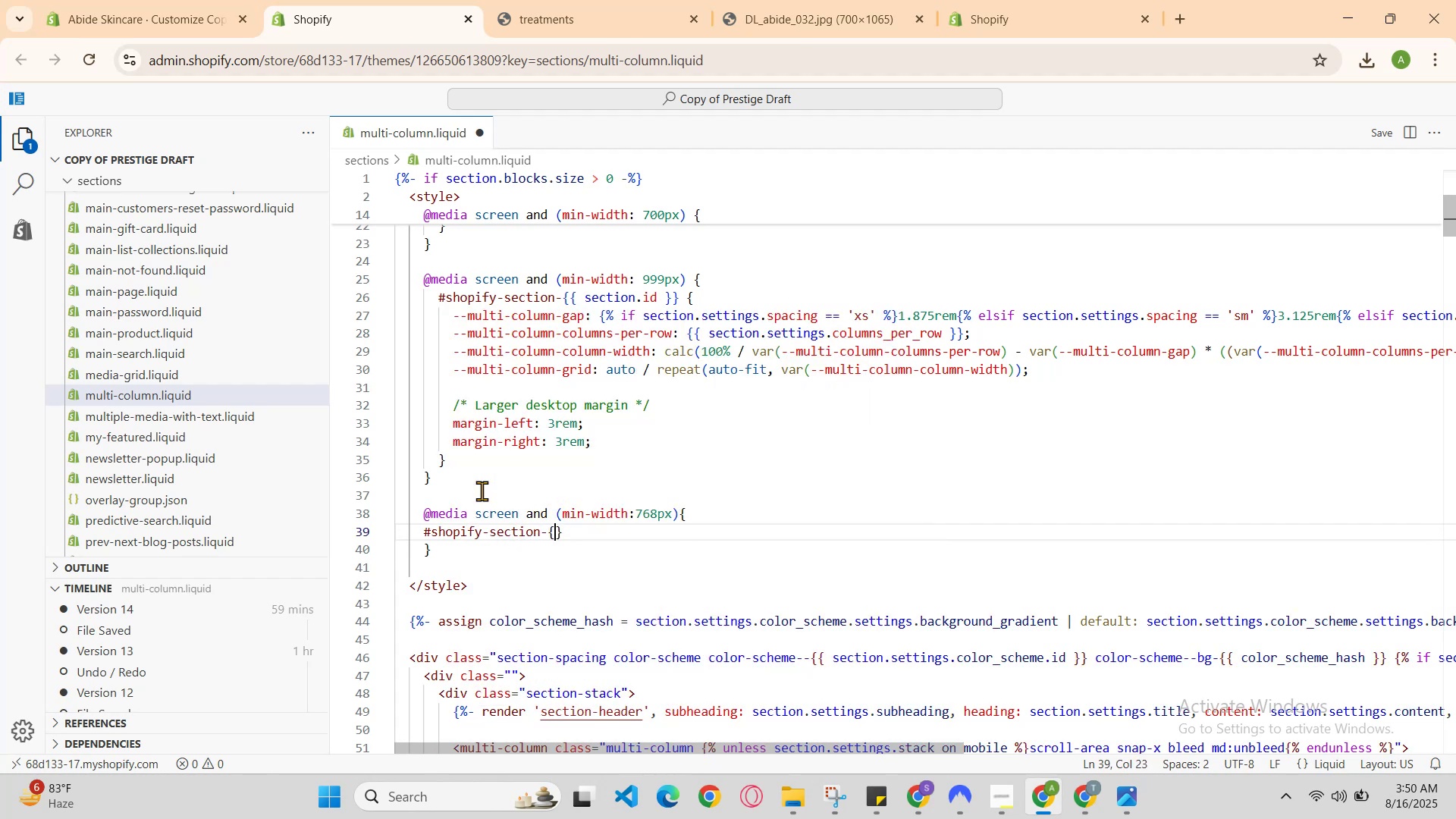 
key(Control+ControlLeft)
 